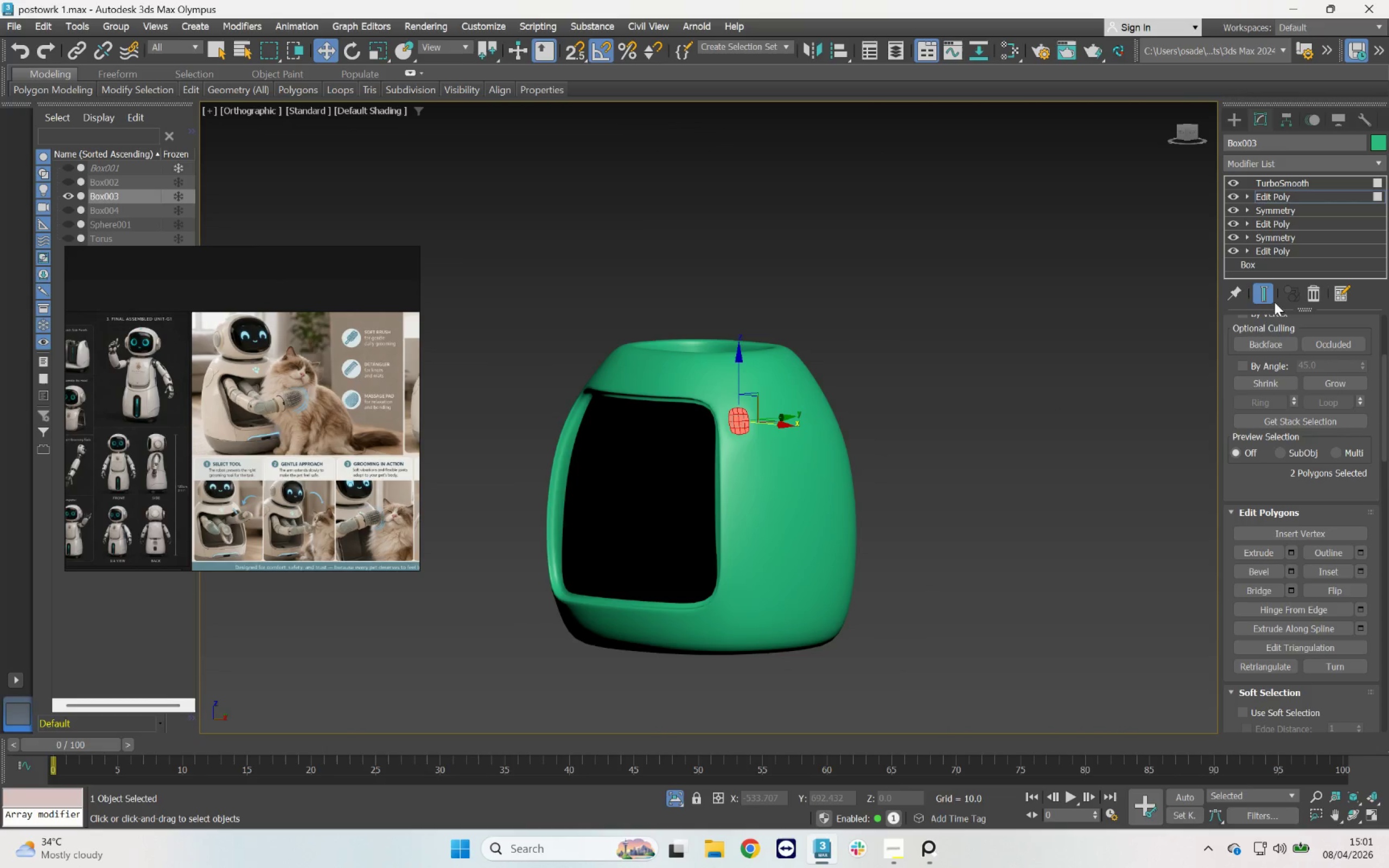 
left_click([1267, 299])
 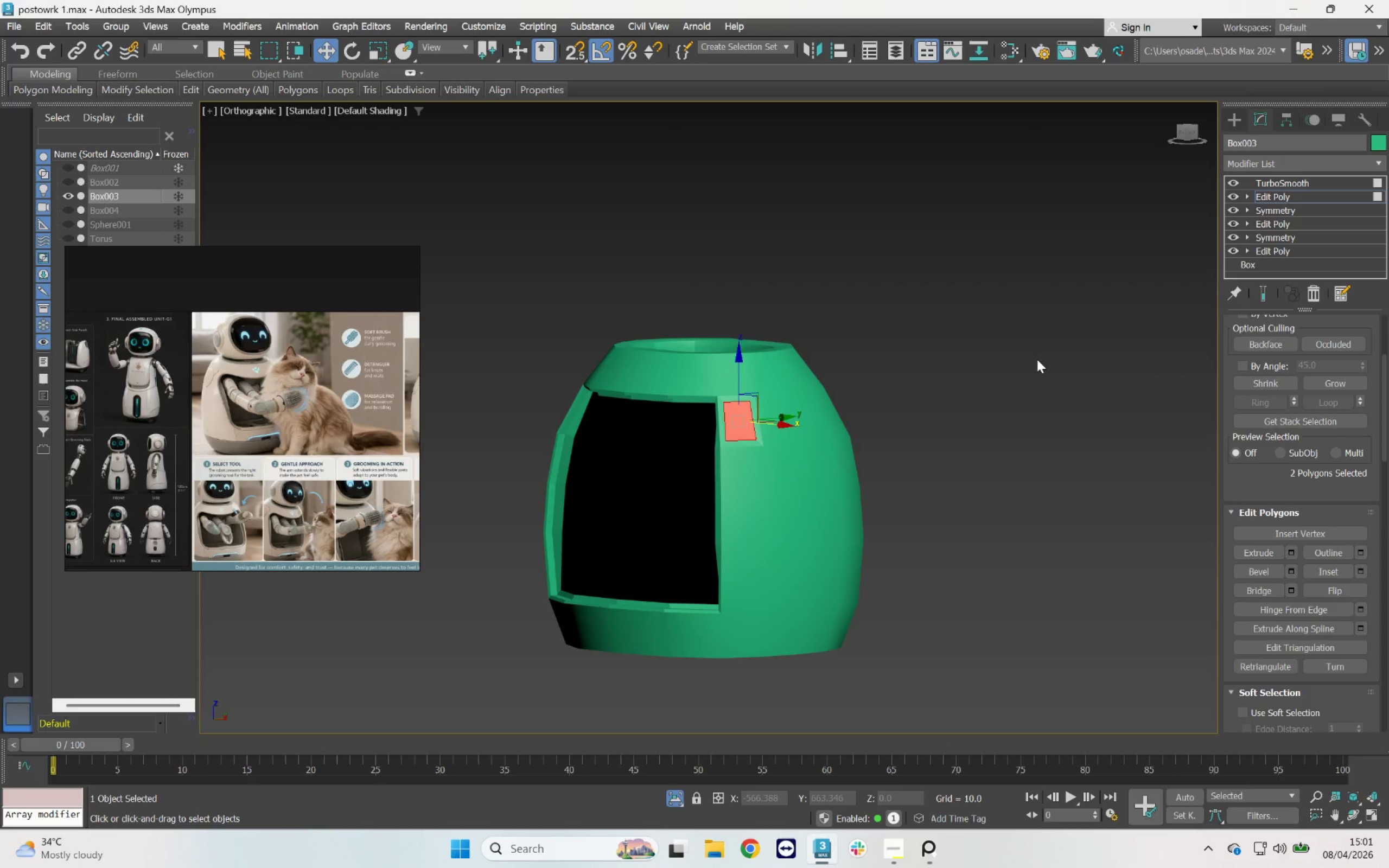 
key(F4)
 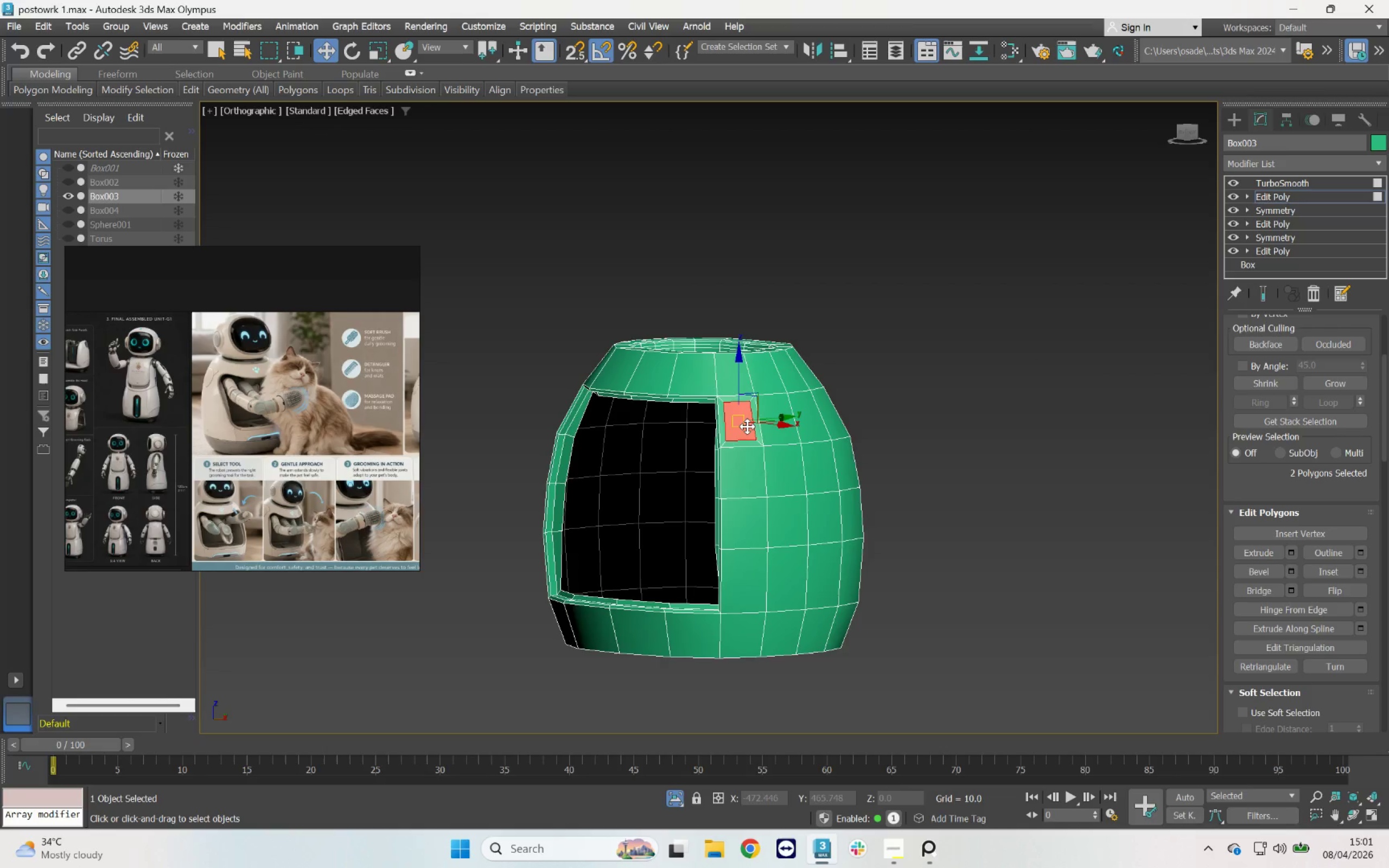 
left_click([1111, 276])
 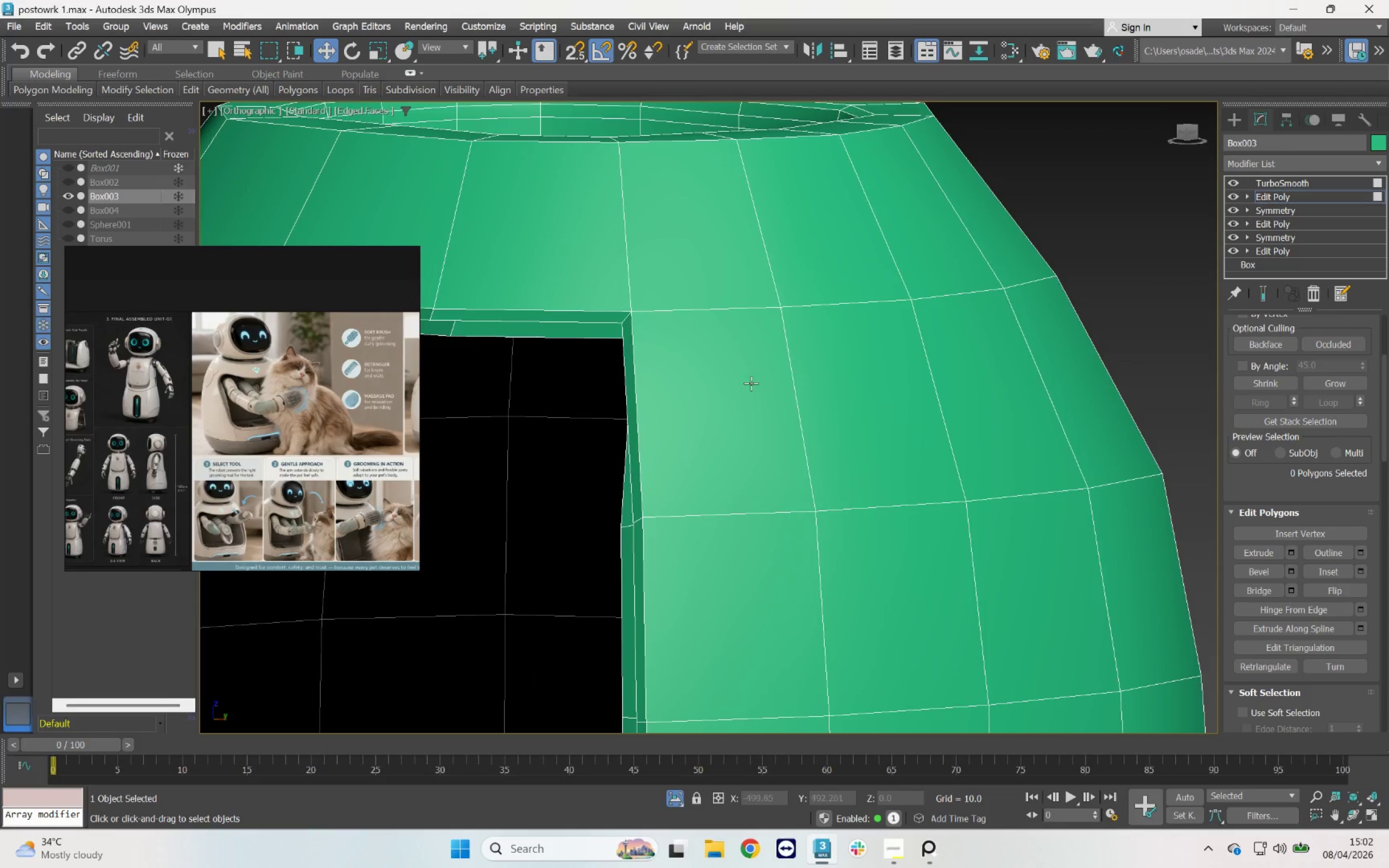 
scroll: coordinate [746, 424], scroll_direction: up, amount: 4.0
 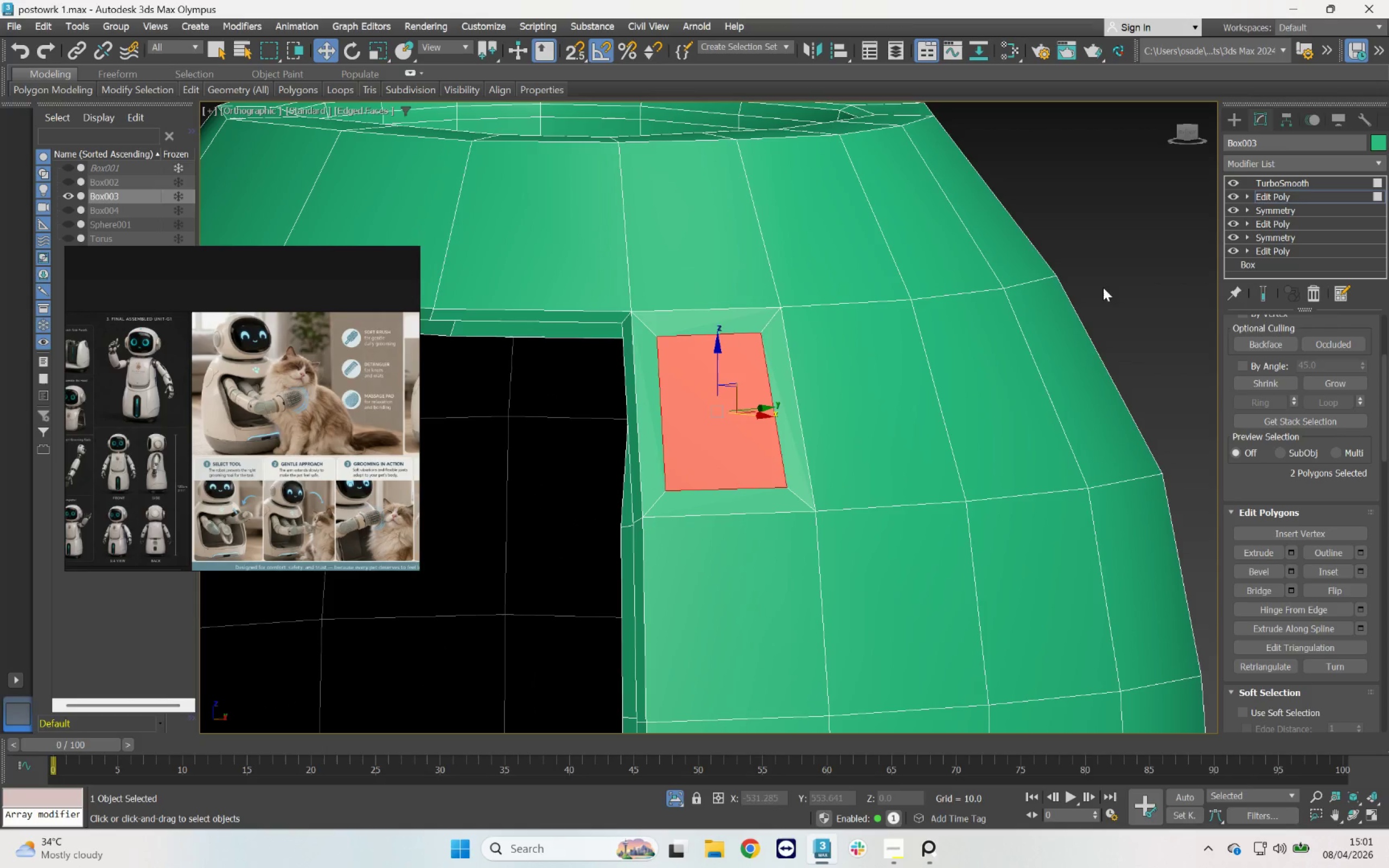 
left_click([807, 358])
 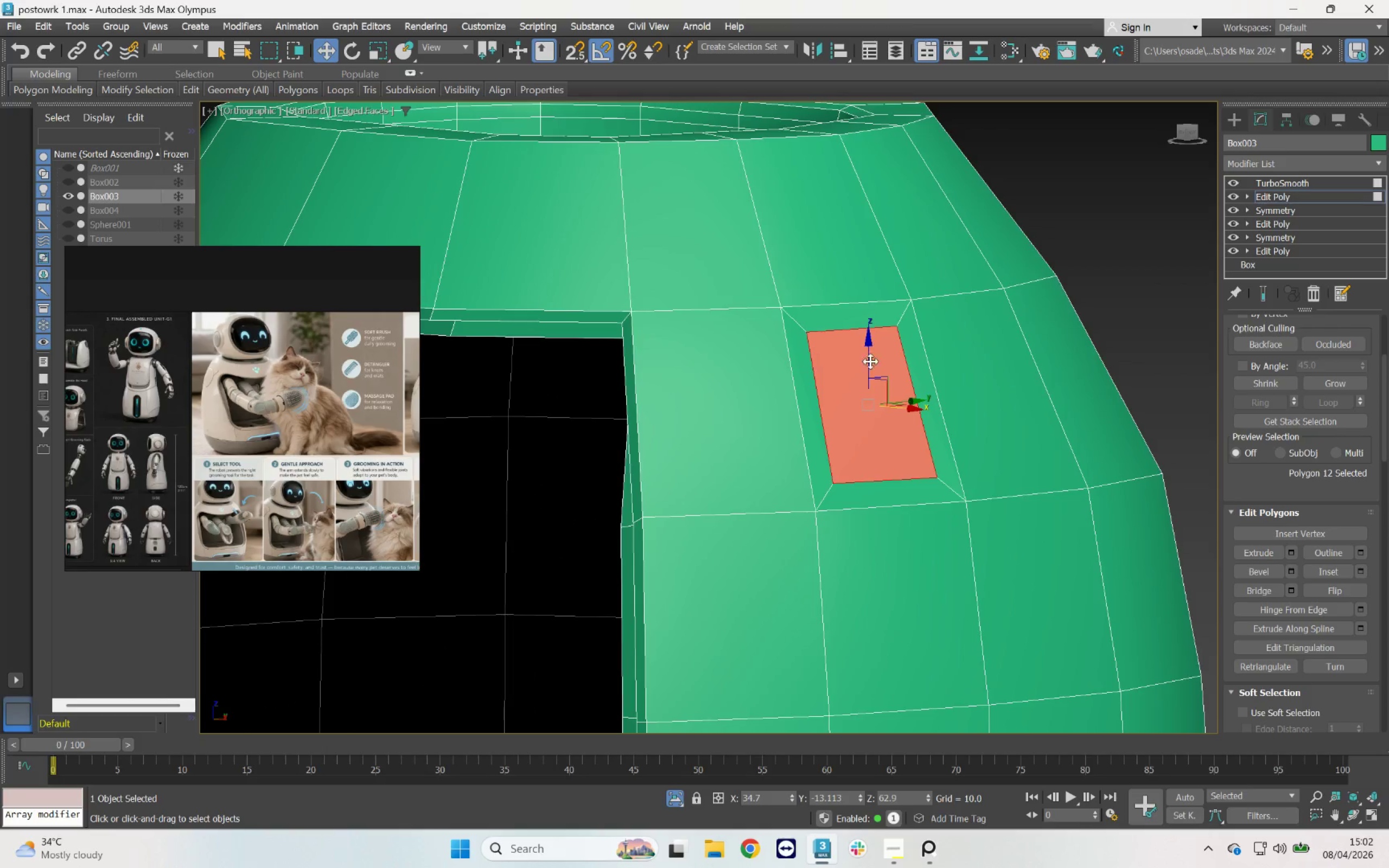 
scroll: coordinate [888, 369], scroll_direction: down, amount: 4.0
 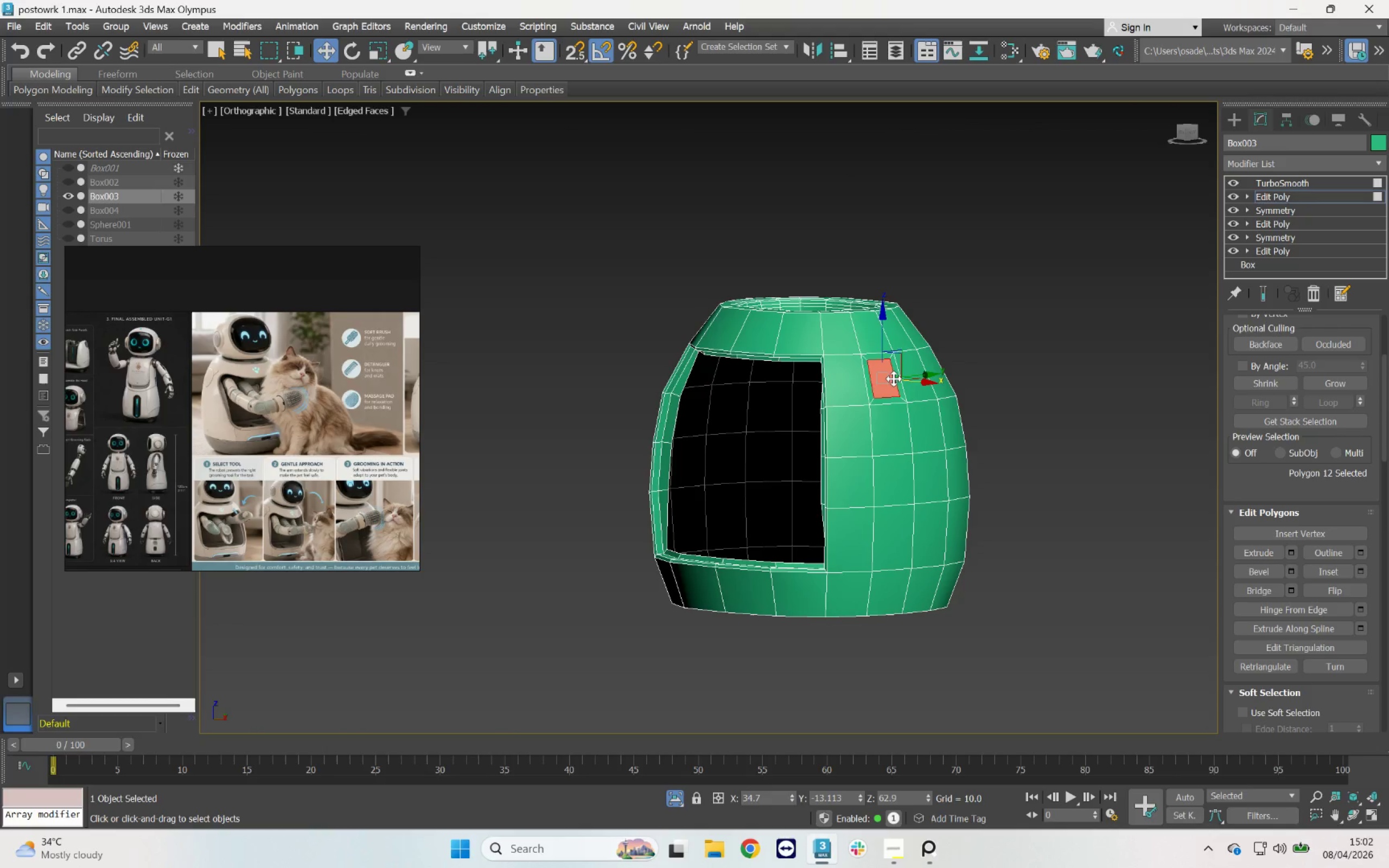 
hold_key(key=AltLeft, duration=0.57)
 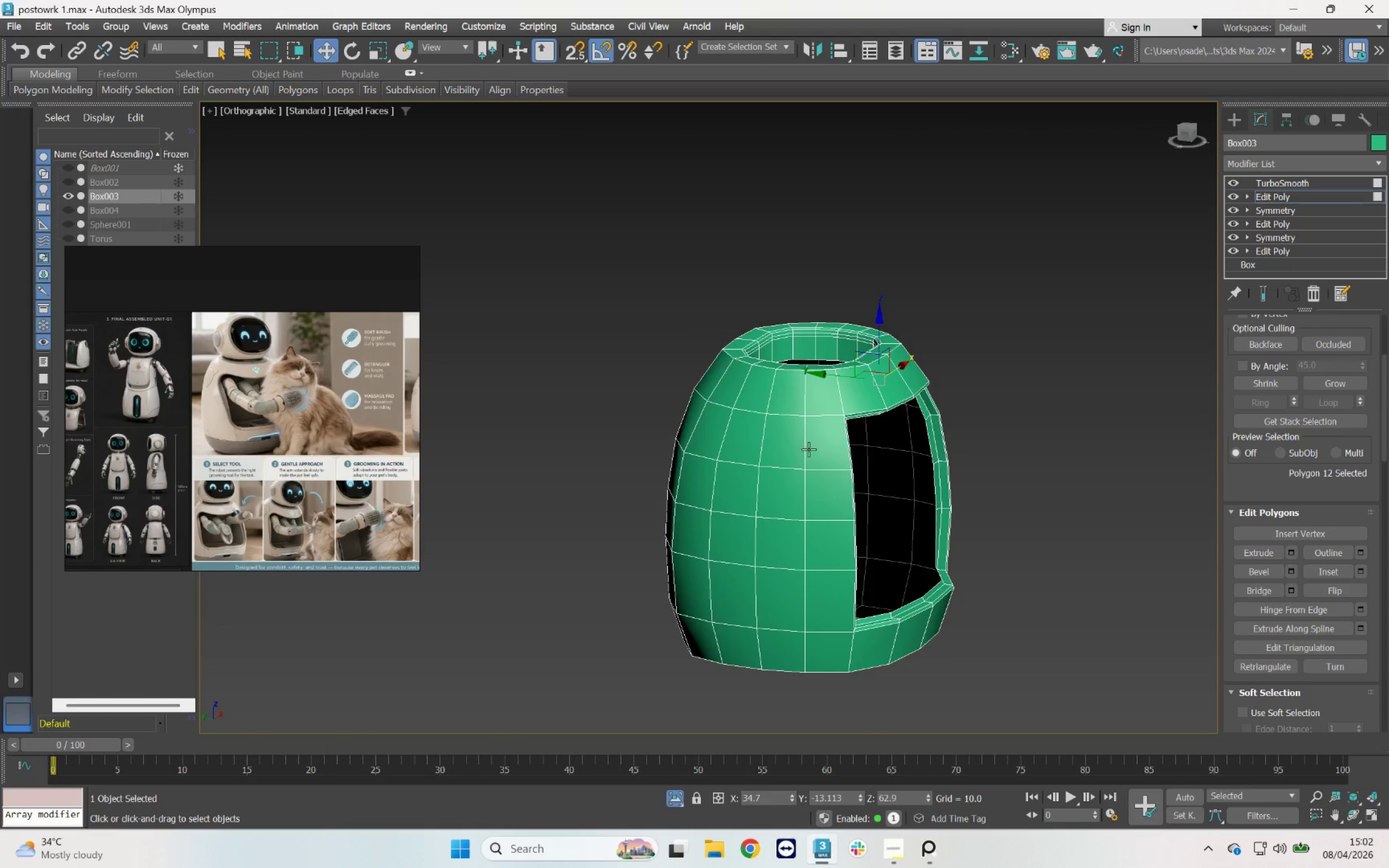 
hold_key(key=ControlLeft, duration=0.32)
left_click([789, 447])
 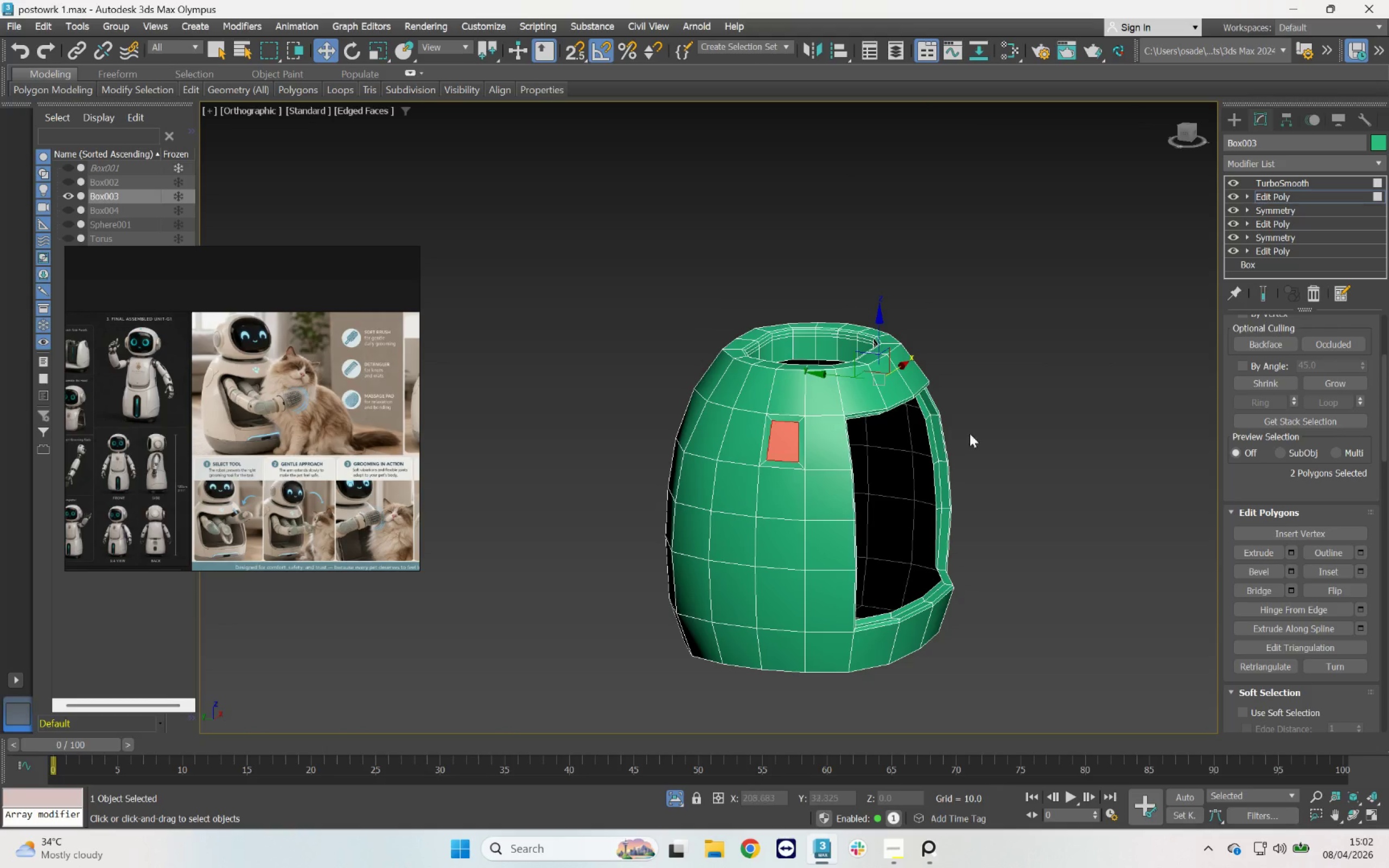 
hold_key(key=AltLeft, duration=0.96)
 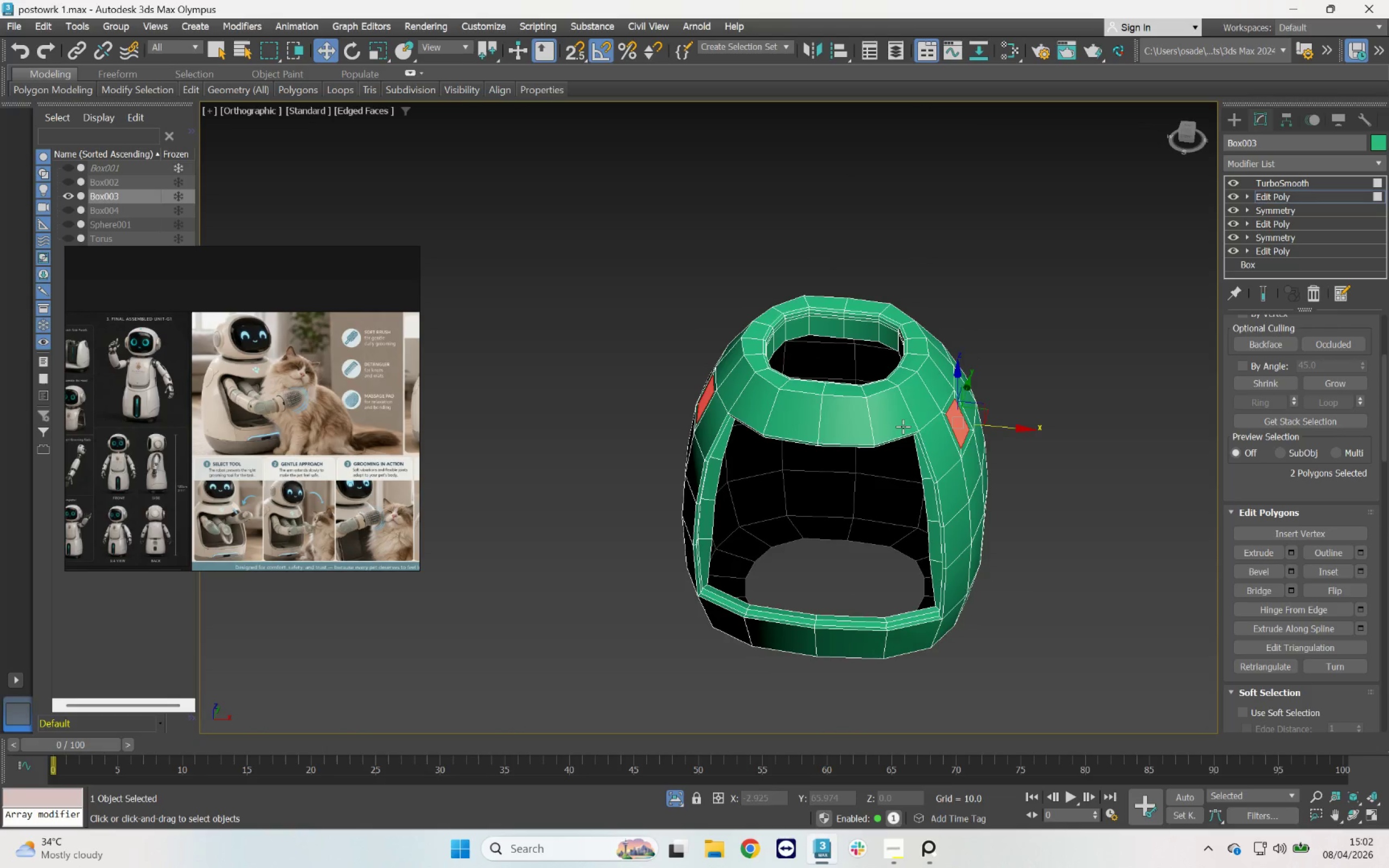 
hold_key(key=AltLeft, duration=0.52)
 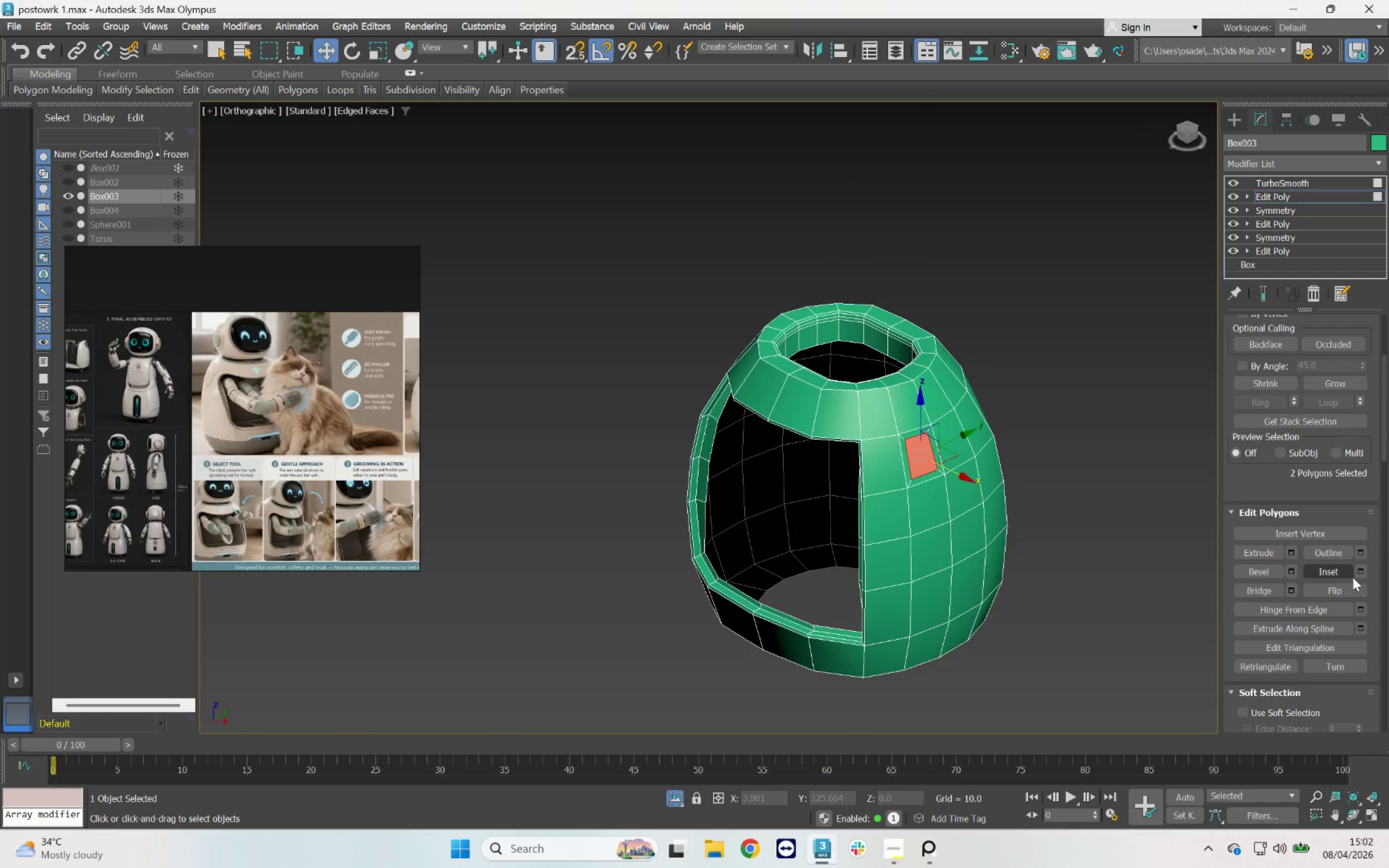 
left_click([1363, 571])
 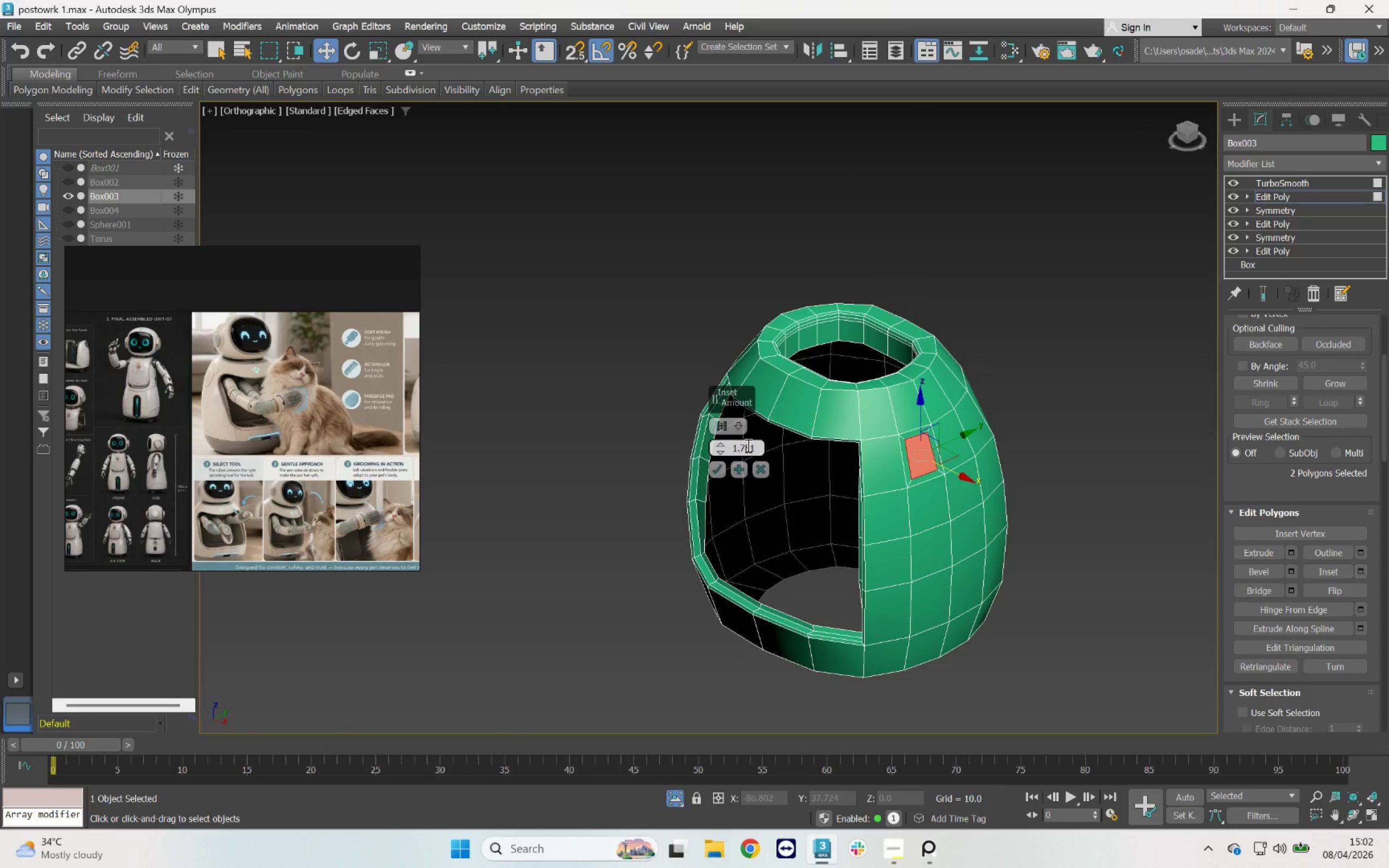 
left_click_drag(start_coordinate=[760, 448], to_coordinate=[725, 441])
 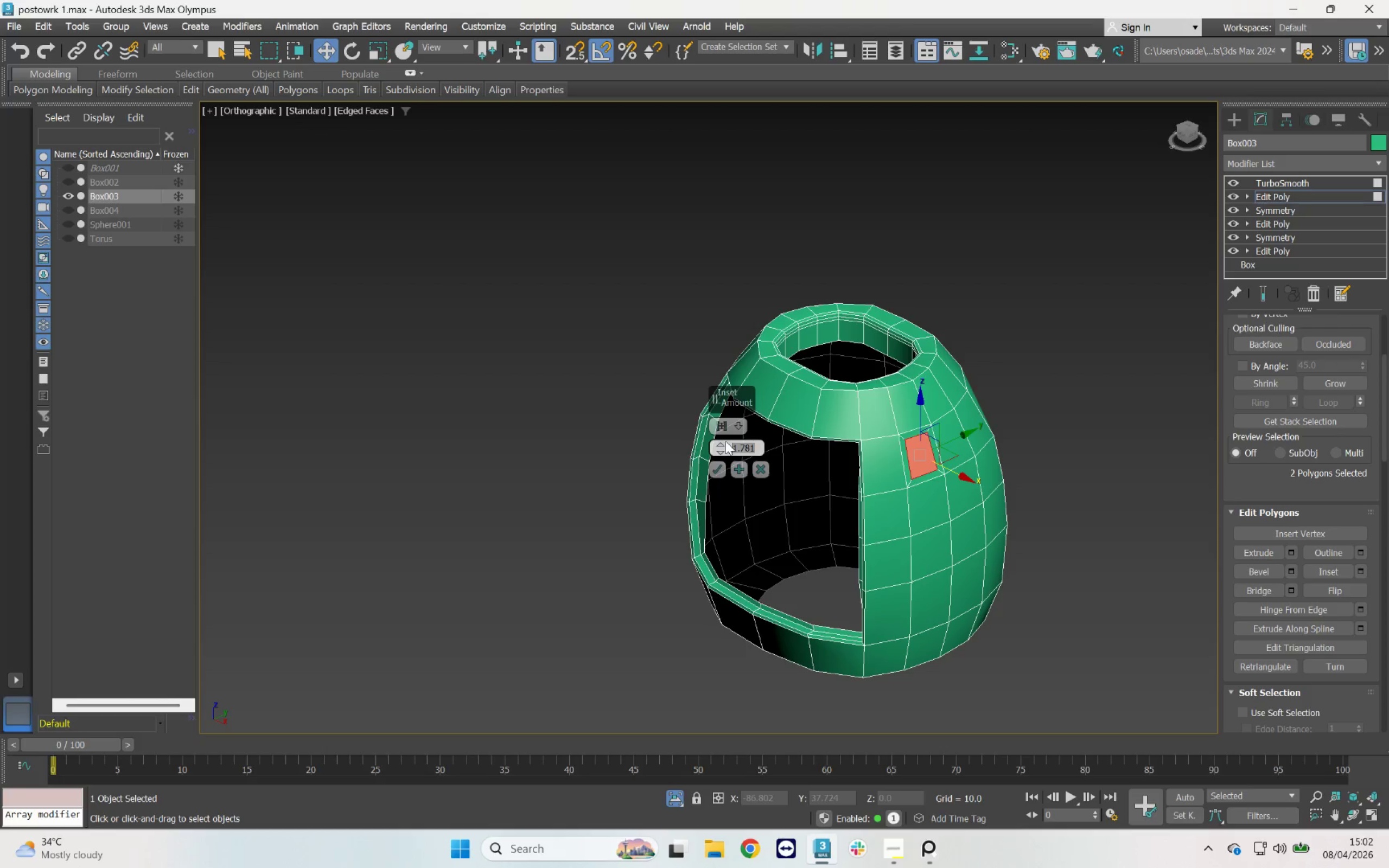 
key(1)
 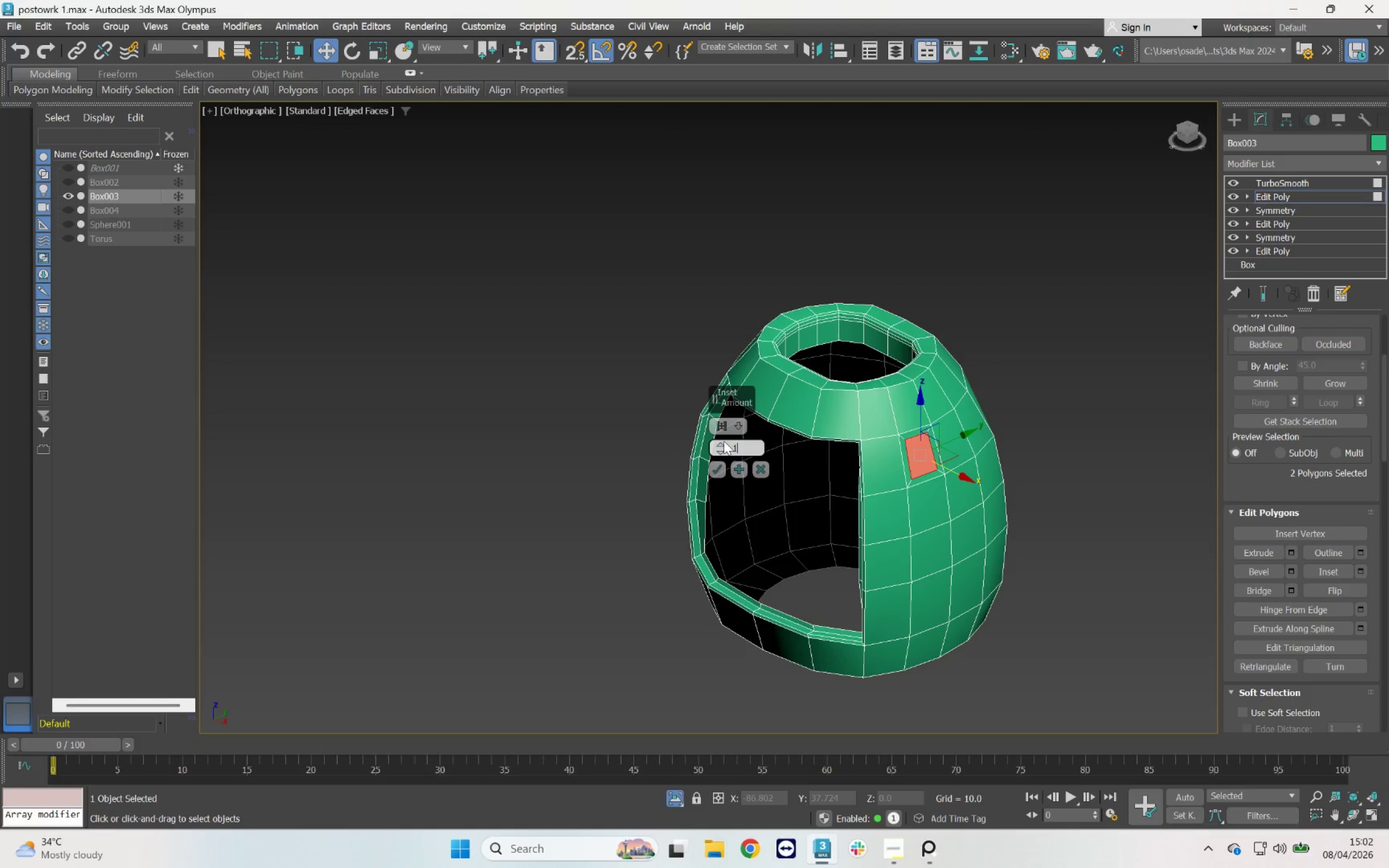 
key(Period)
 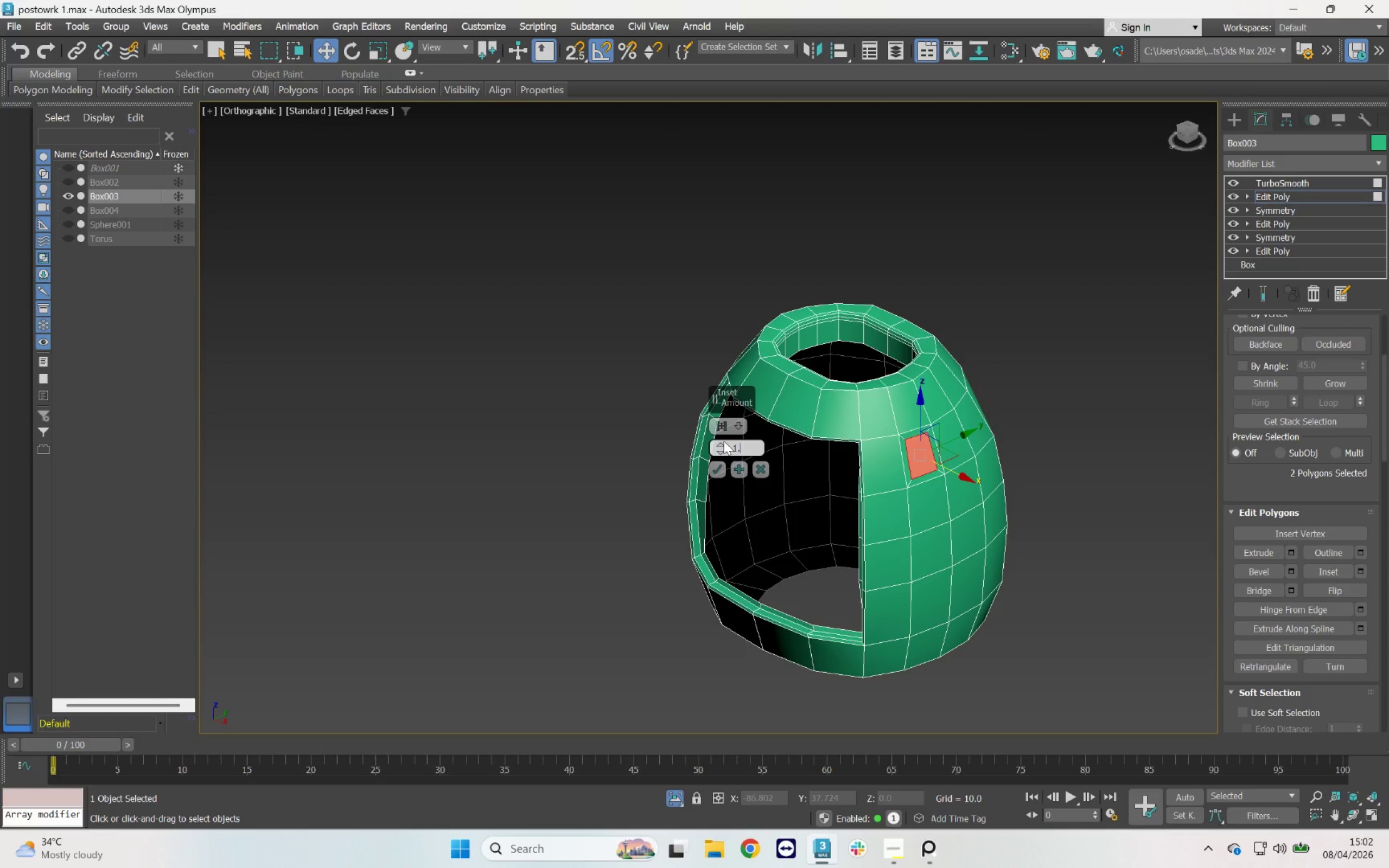 
key(5)
 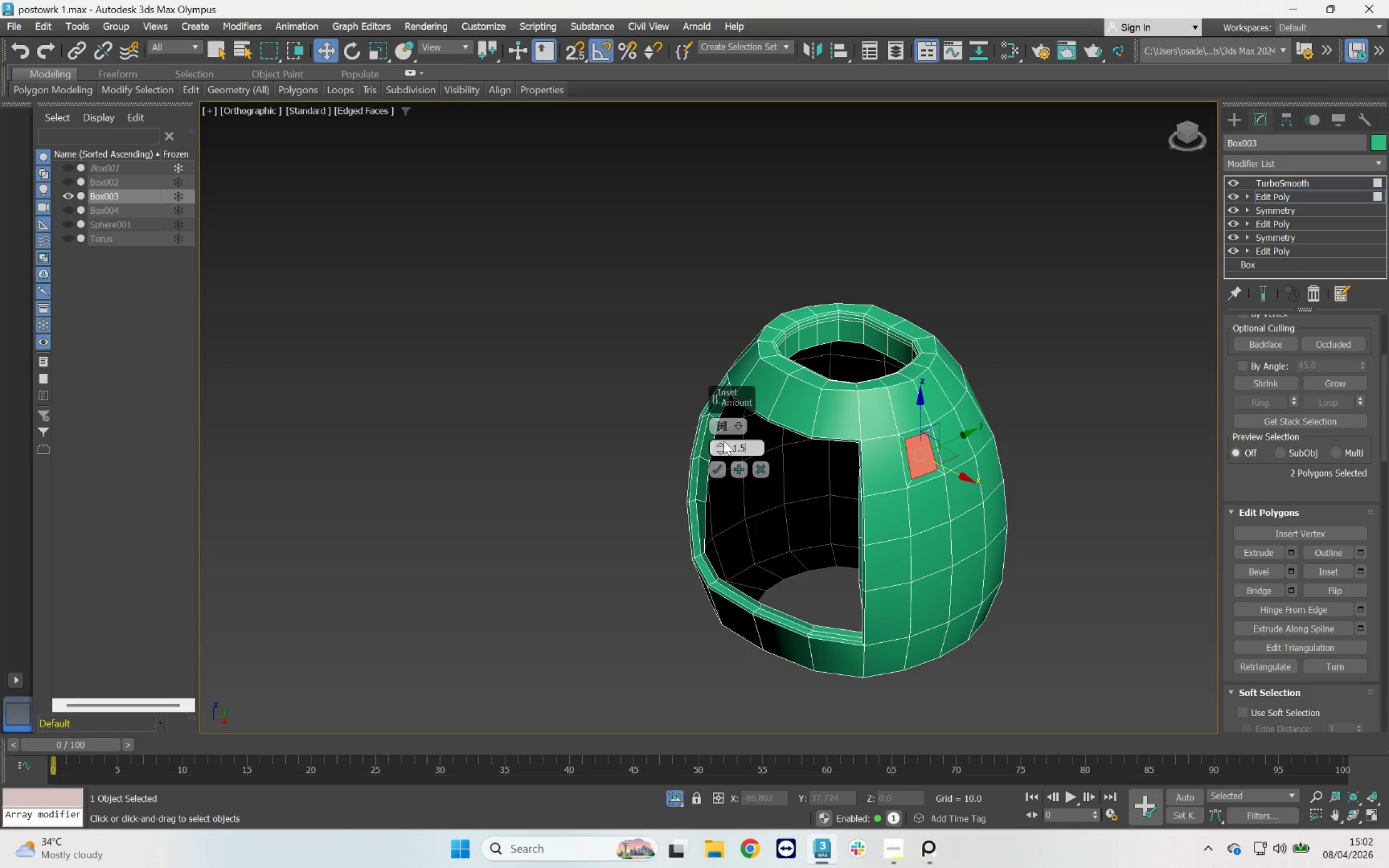 
key(Enter)
 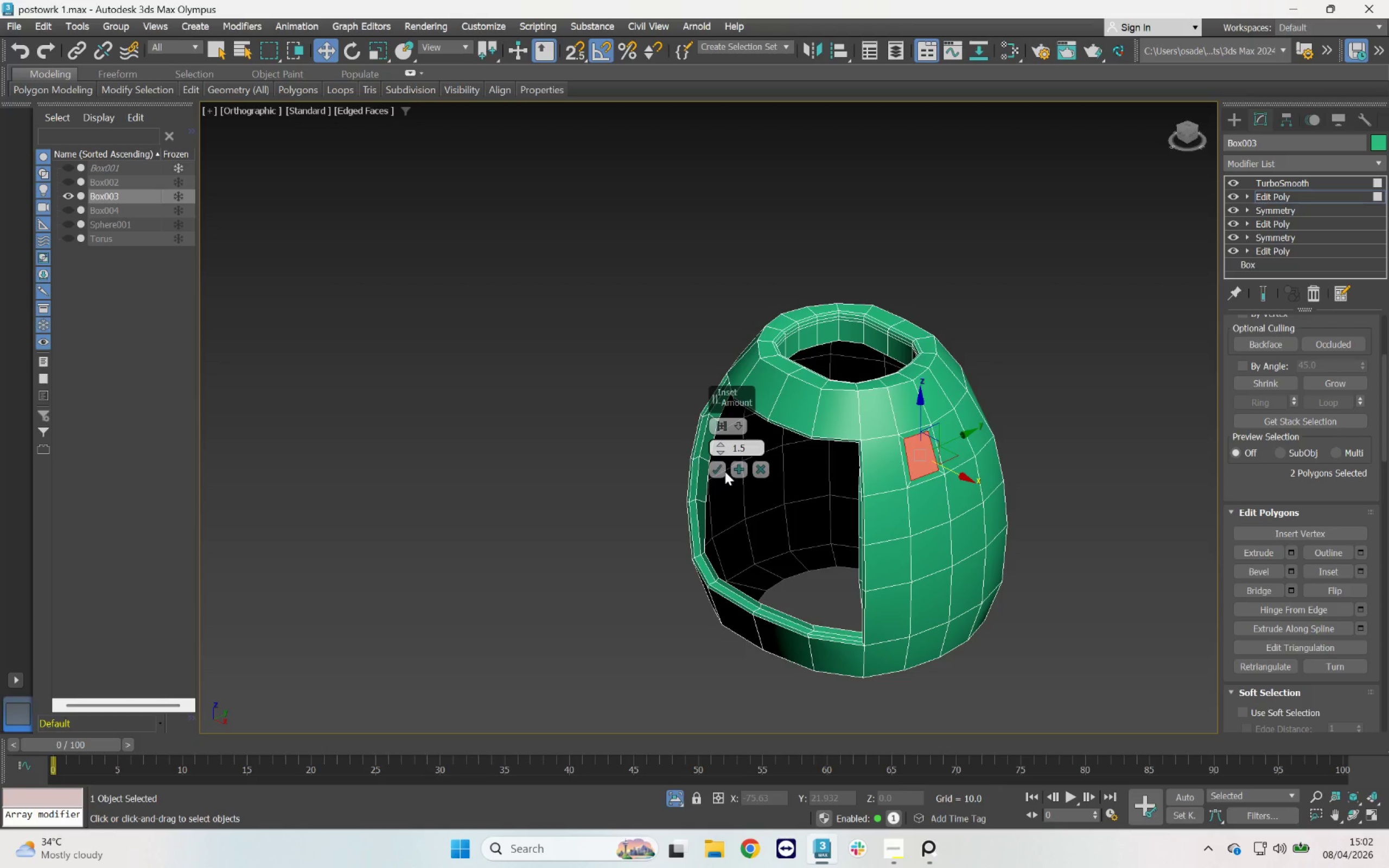 
left_click([720, 471])
 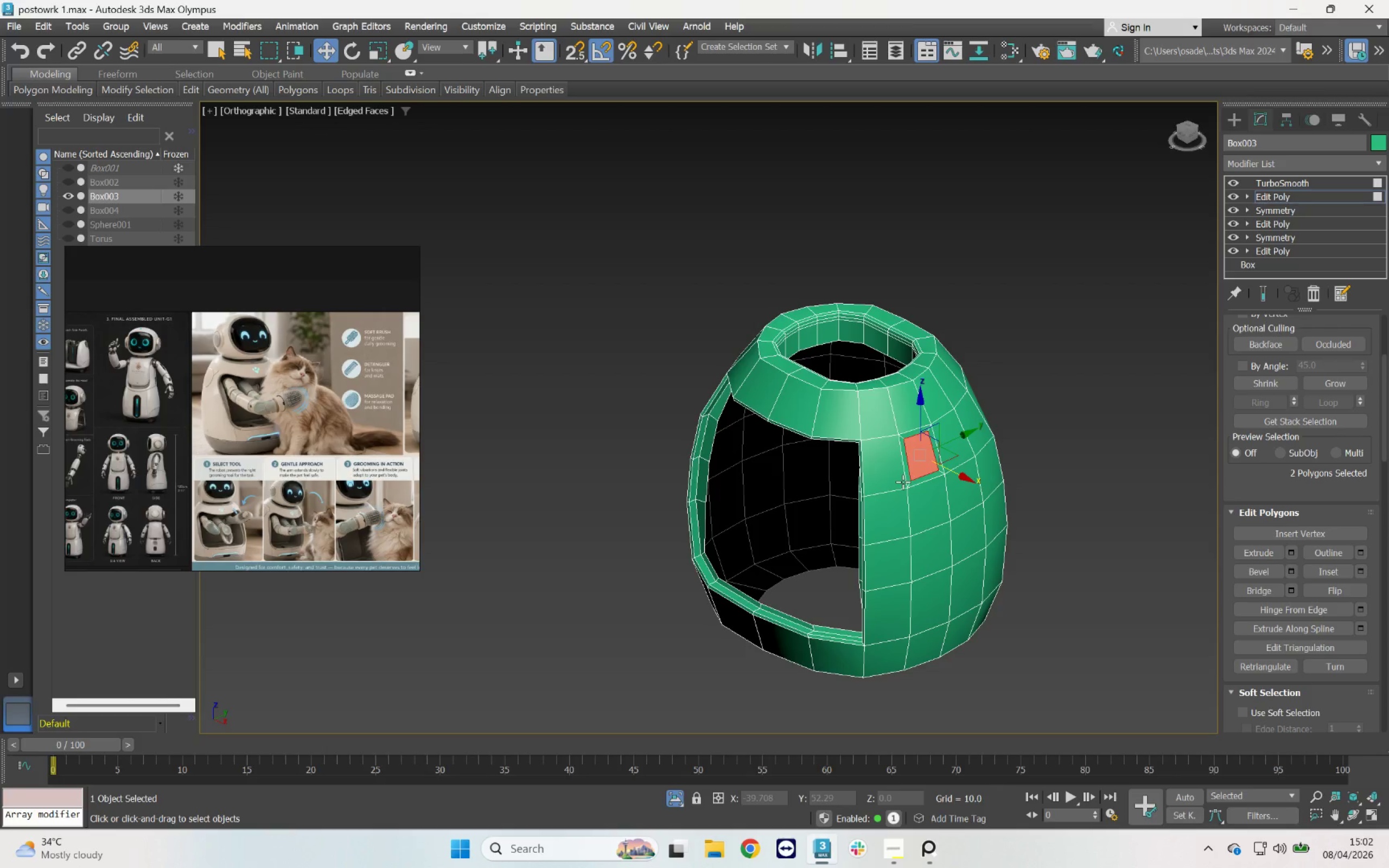 
key(Delete)
 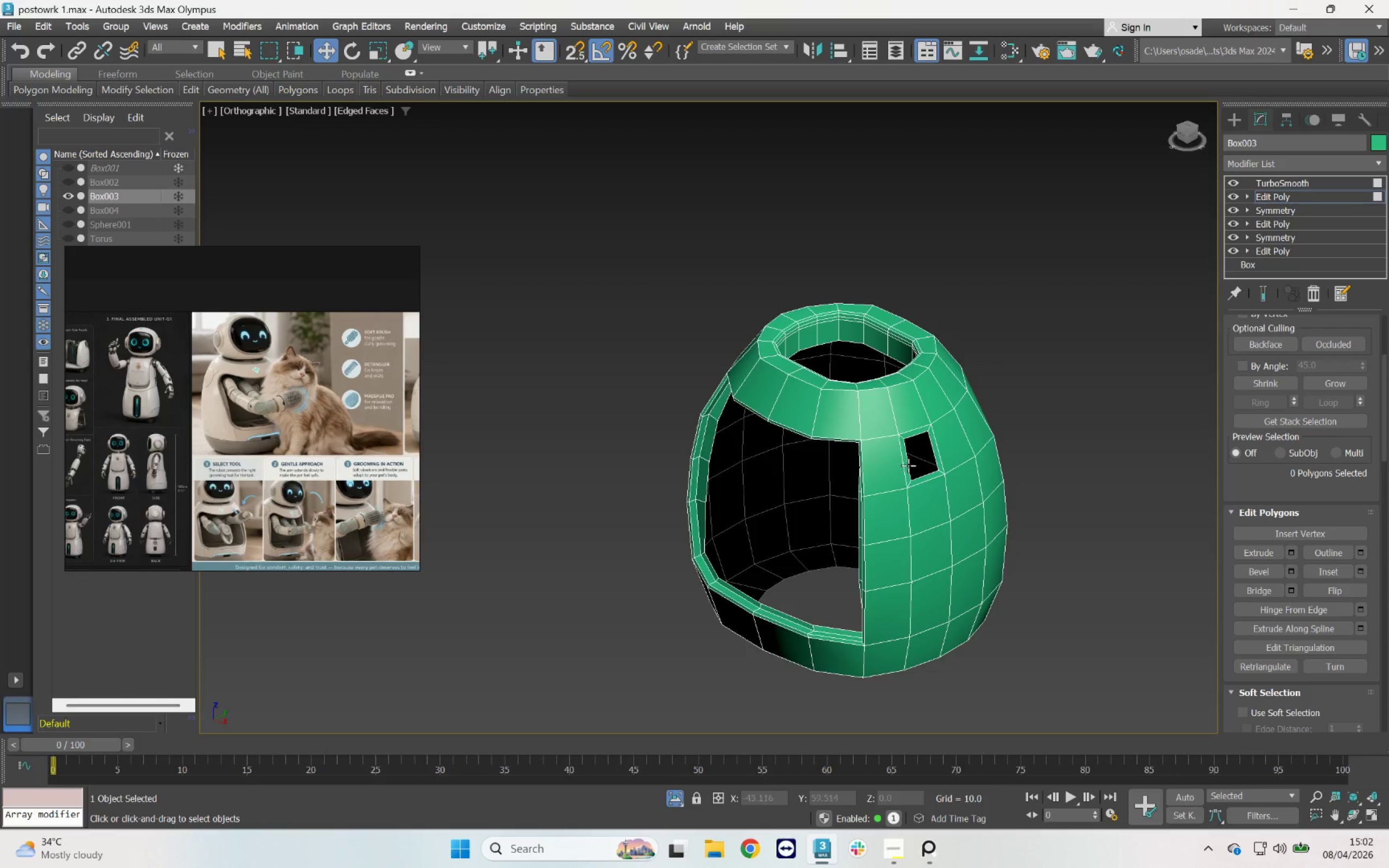 
scroll: coordinate [913, 465], scroll_direction: up, amount: 1.0
 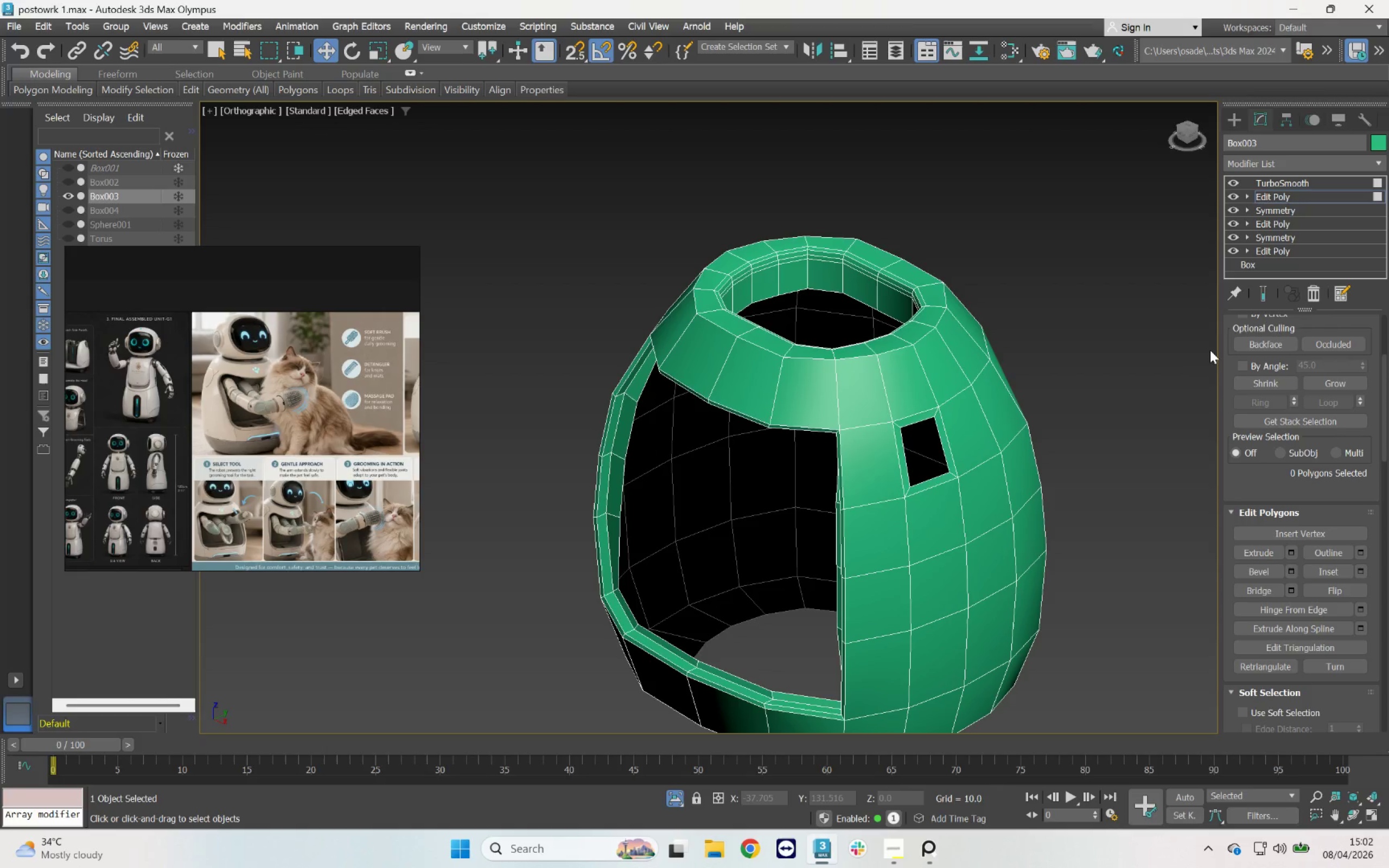 
key(4)
 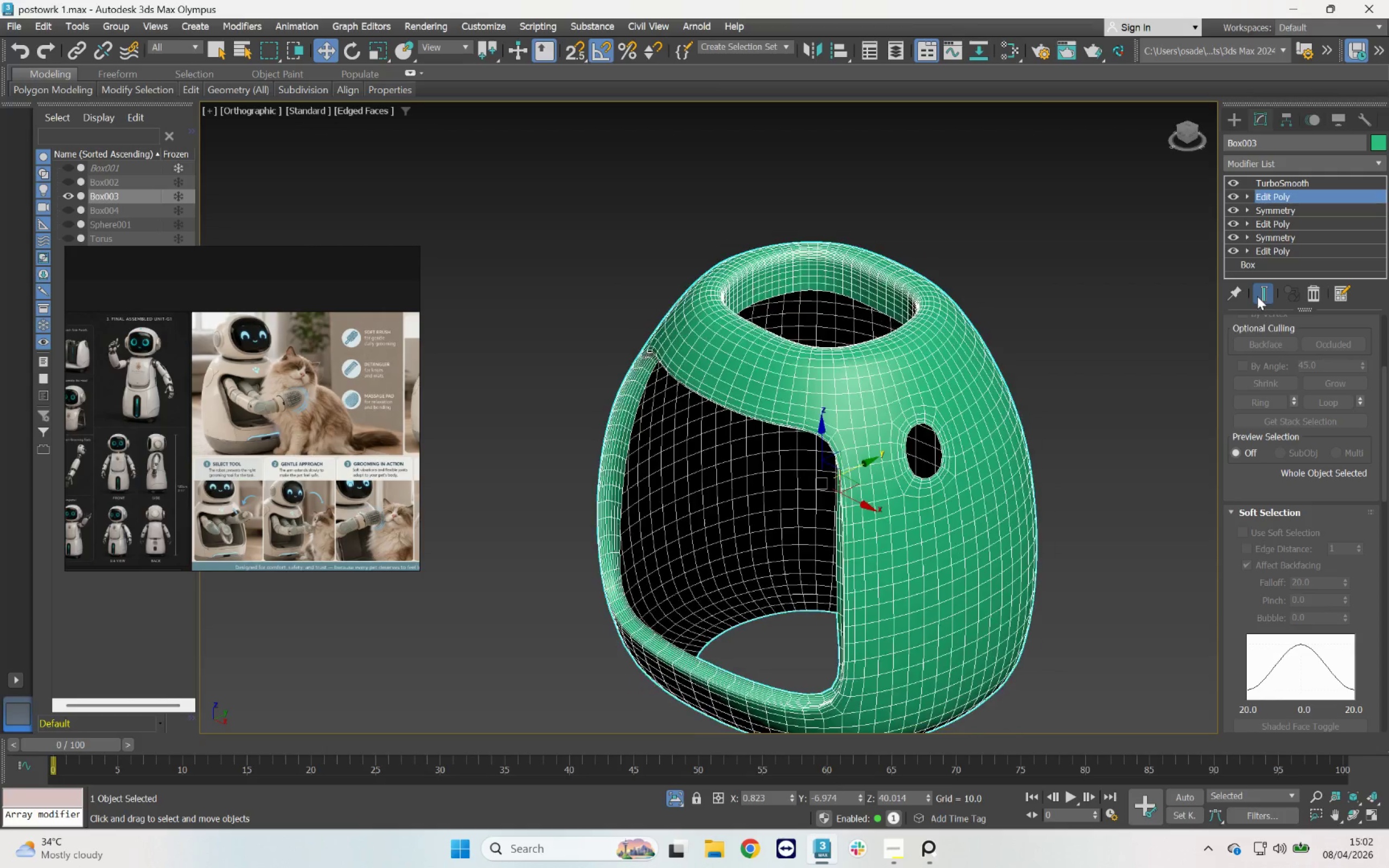 
key(5)
 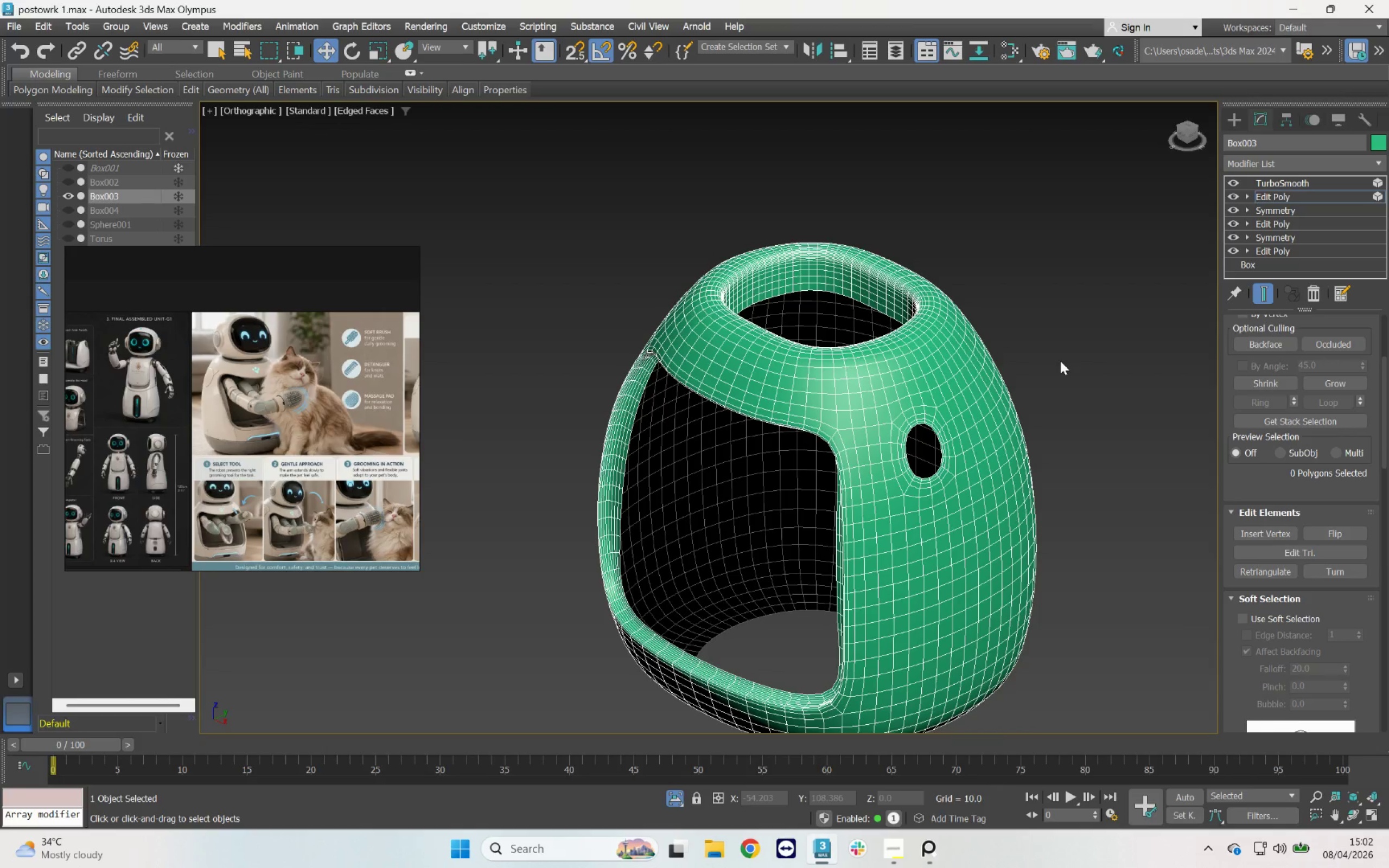 
scroll: coordinate [903, 448], scroll_direction: up, amount: 6.0
 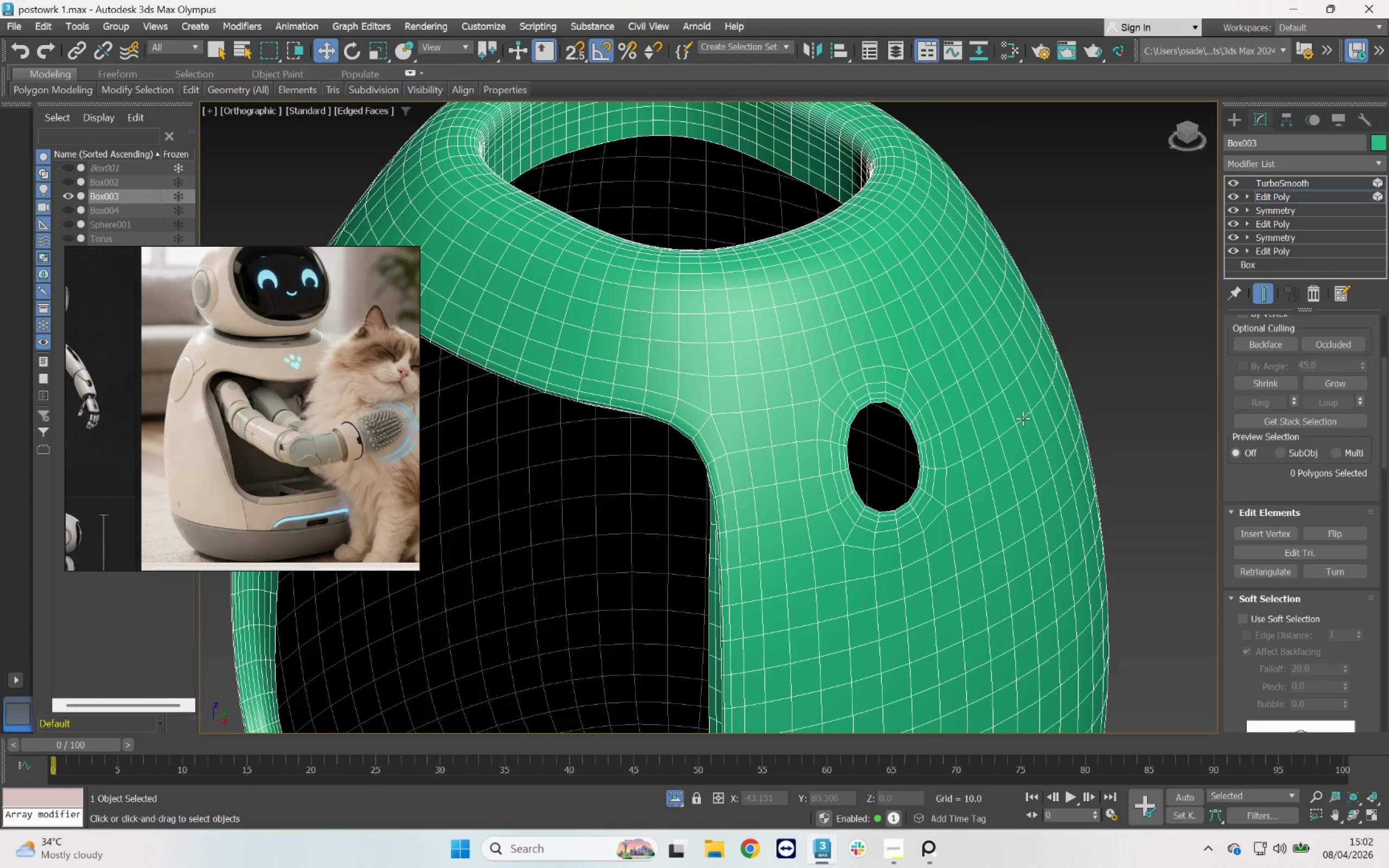 
key(F4)
 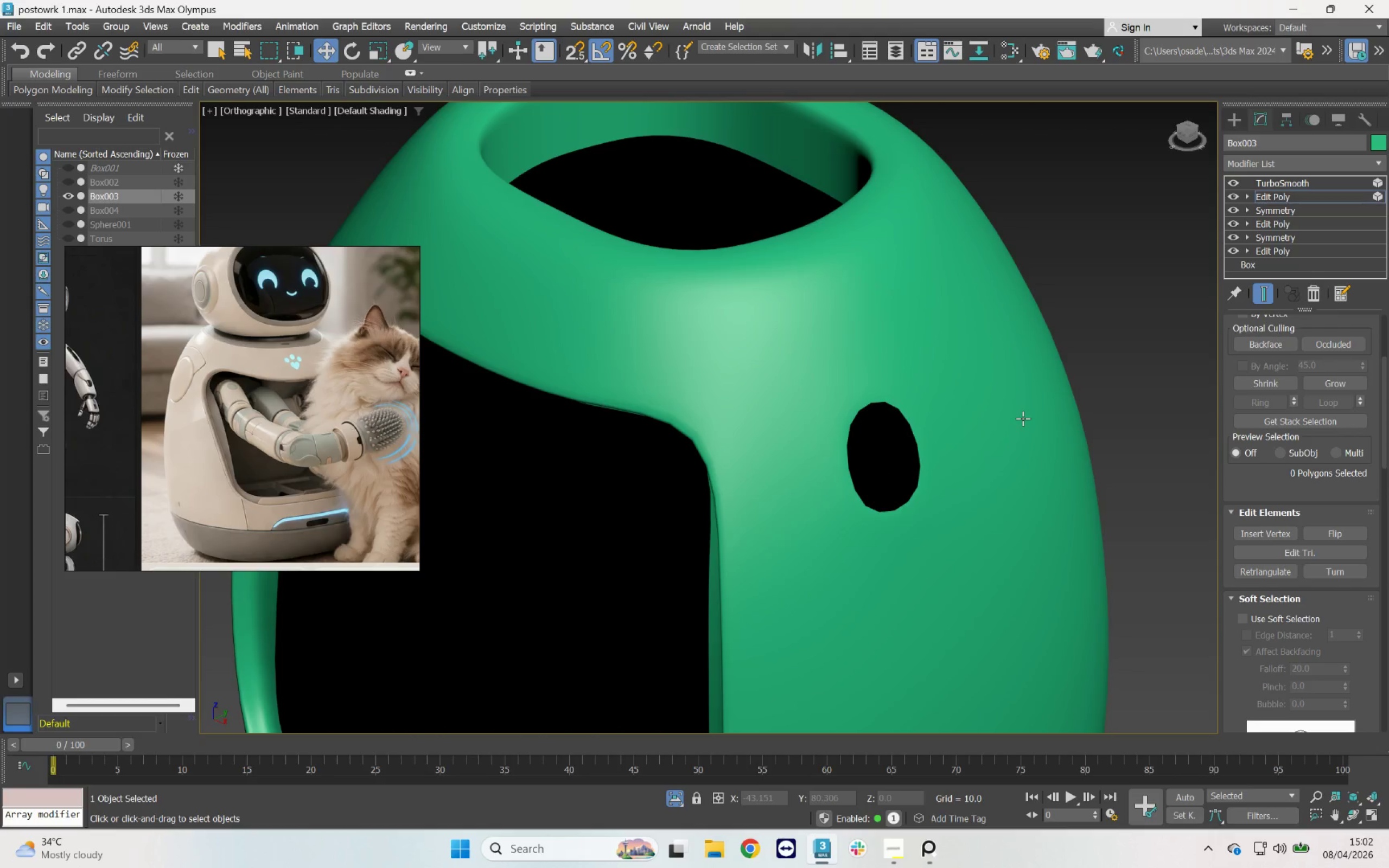 
key(F4)
 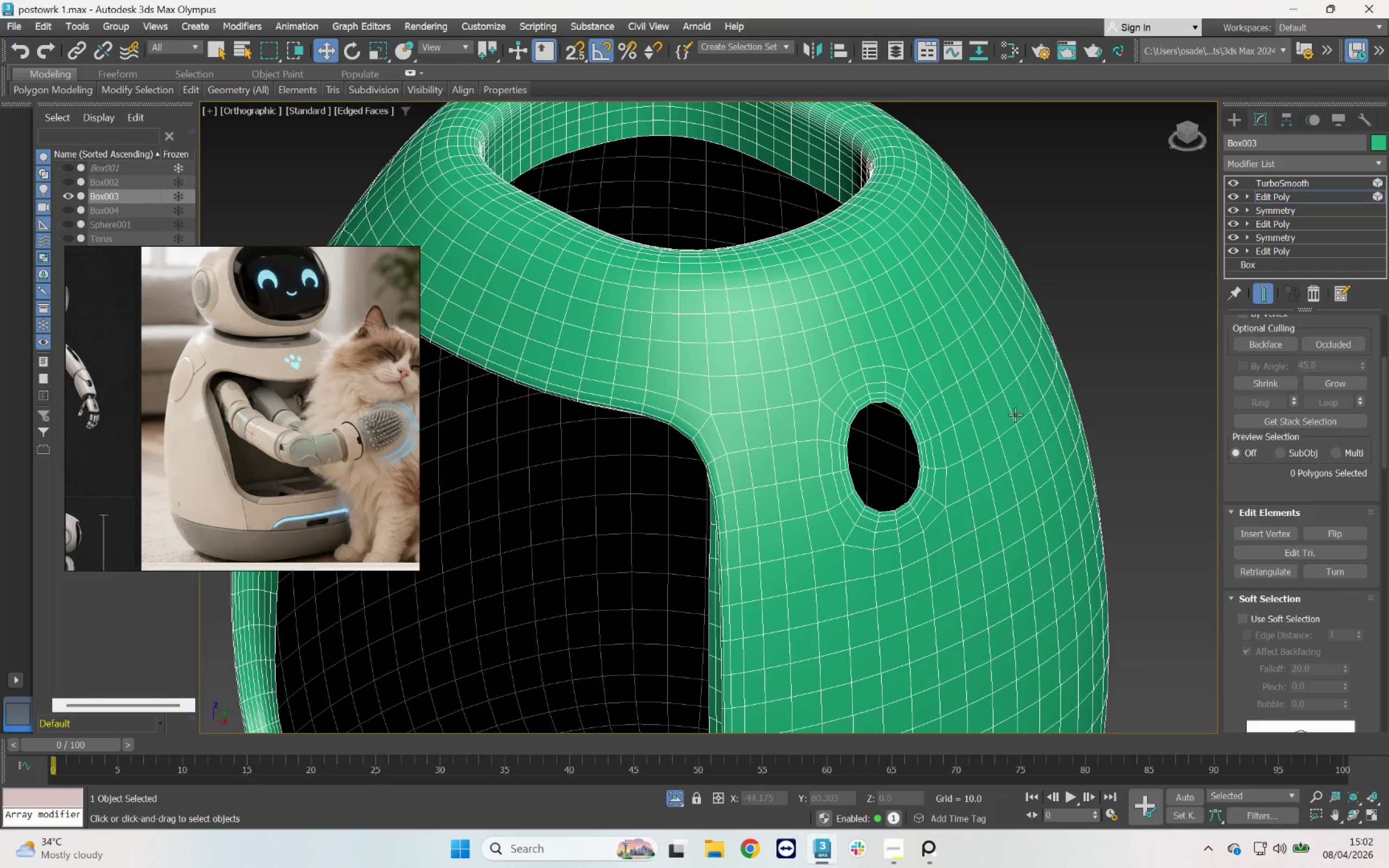 
scroll: coordinate [1015, 414], scroll_direction: down, amount: 2.0
 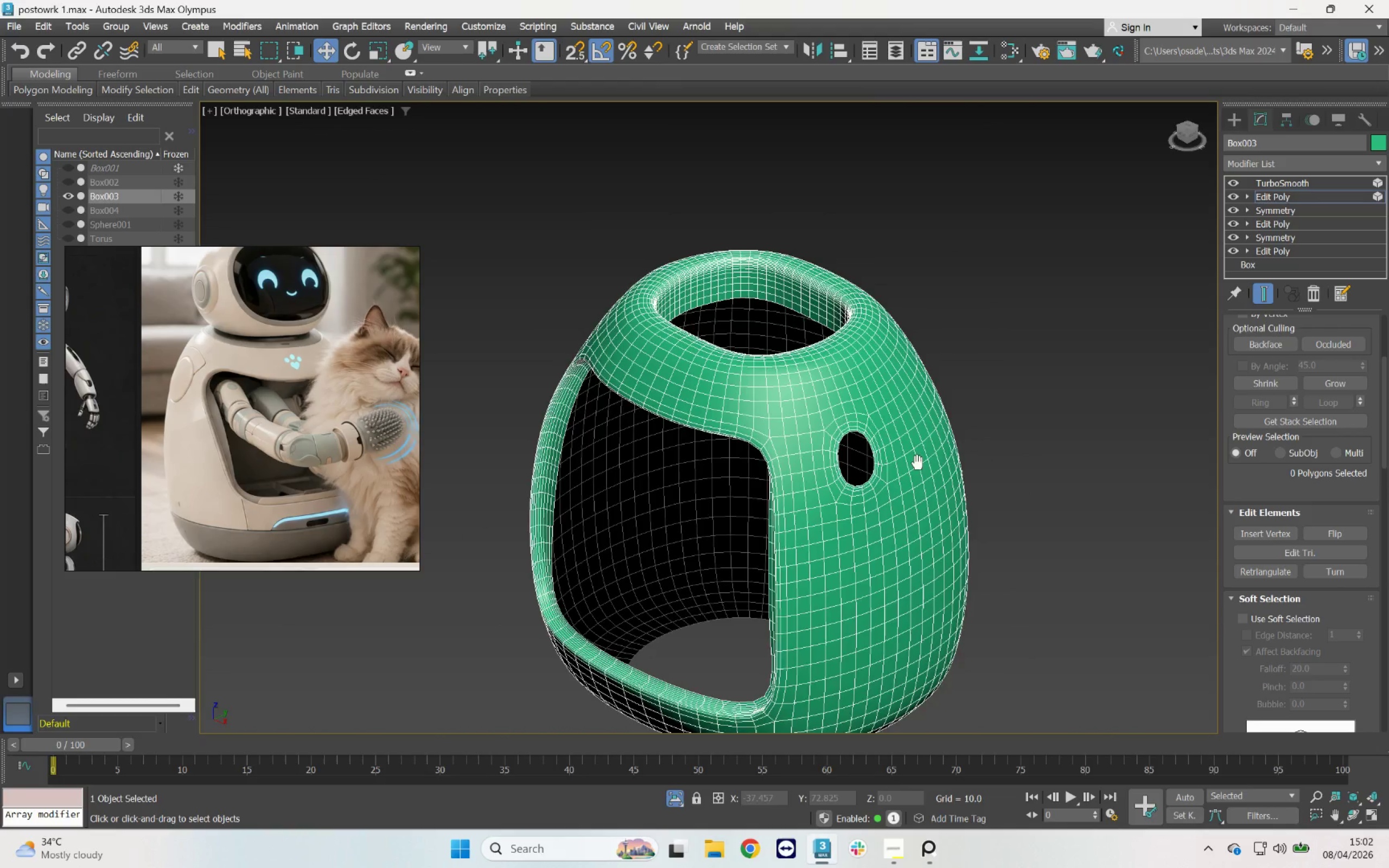 
scroll: coordinate [854, 442], scroll_direction: up, amount: 3.0
 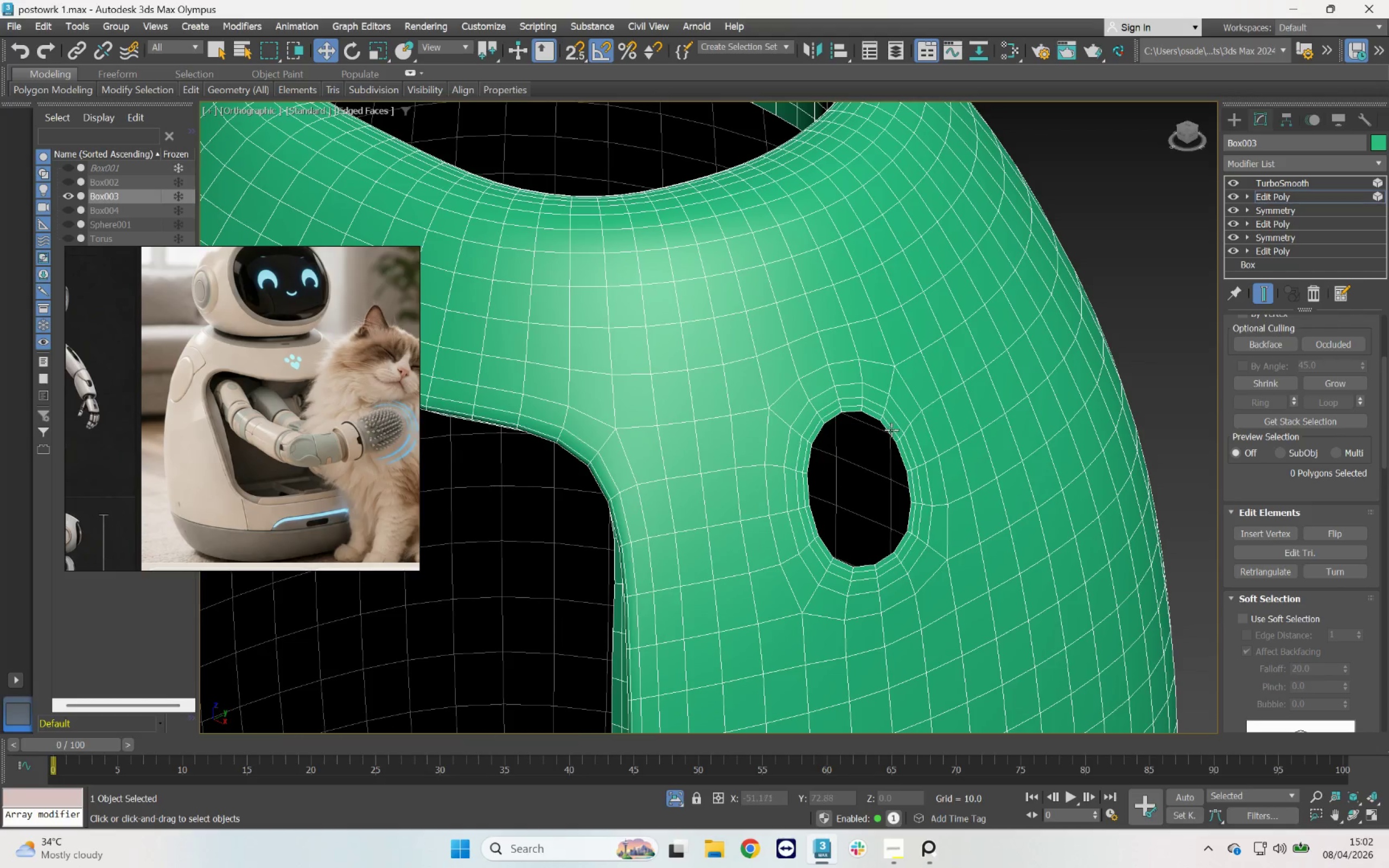 
scroll: coordinate [919, 425], scroll_direction: down, amount: 3.0
 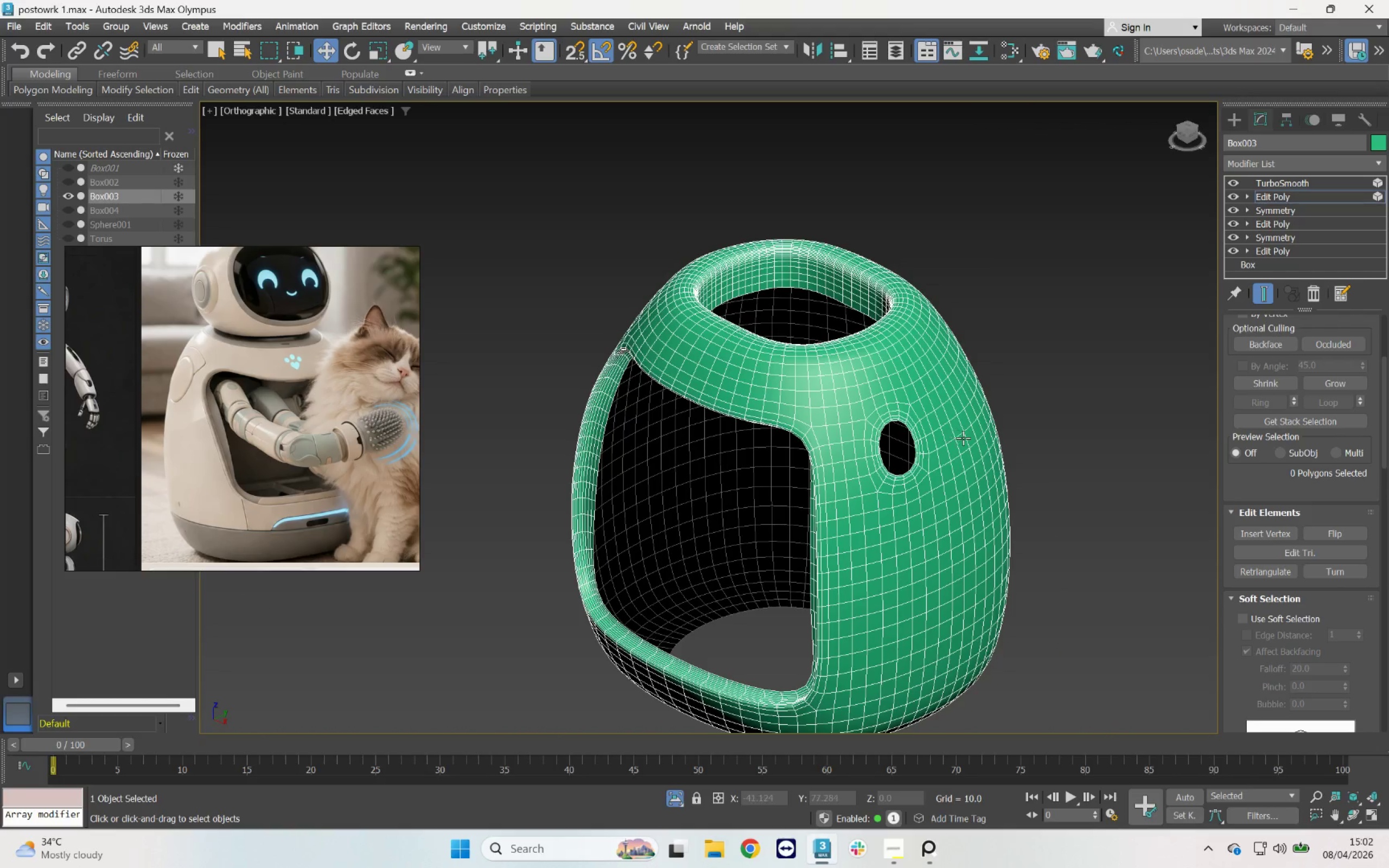 
hold_key(key=AltLeft, duration=3.88)
 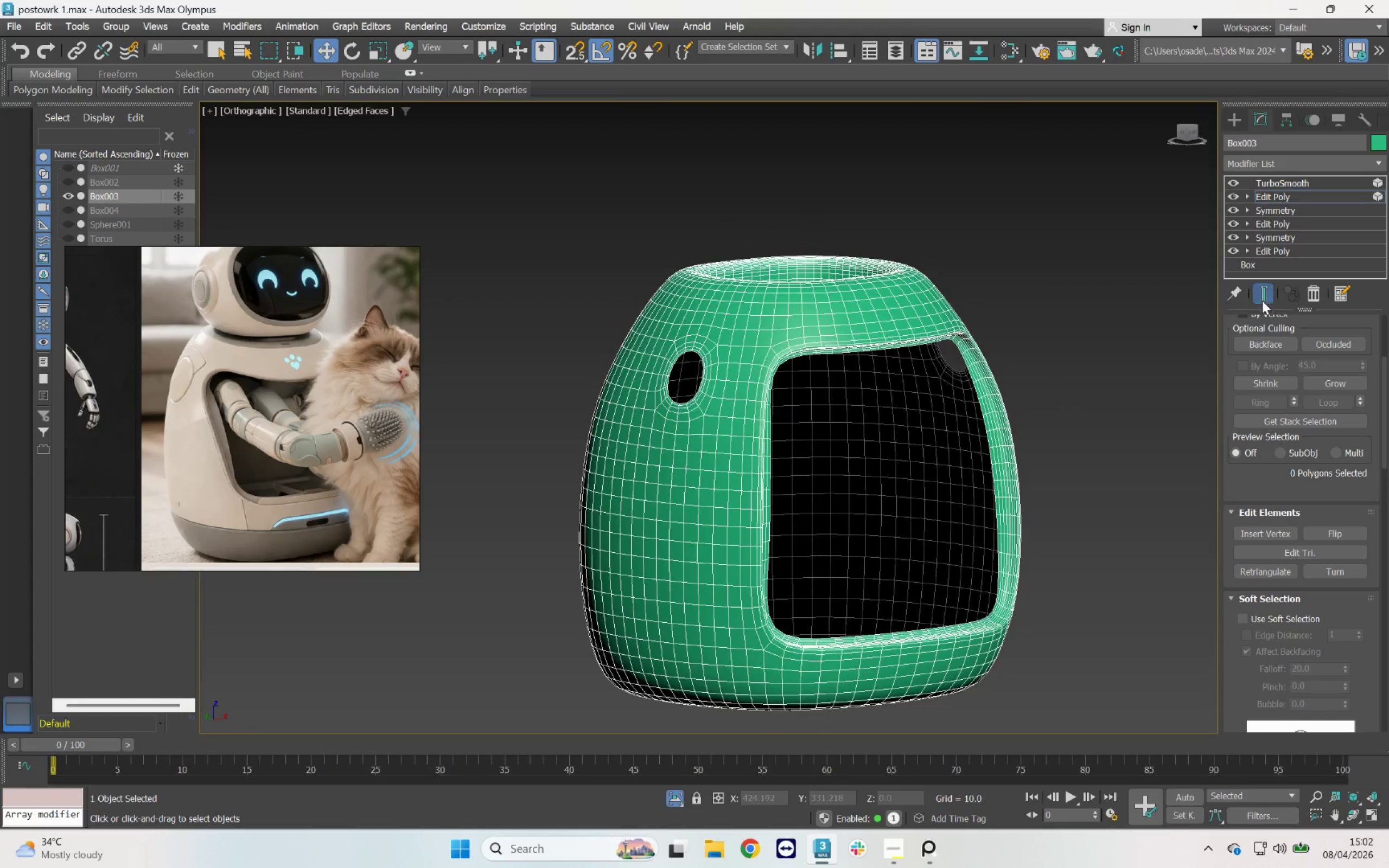 
left_click([1263, 299])
 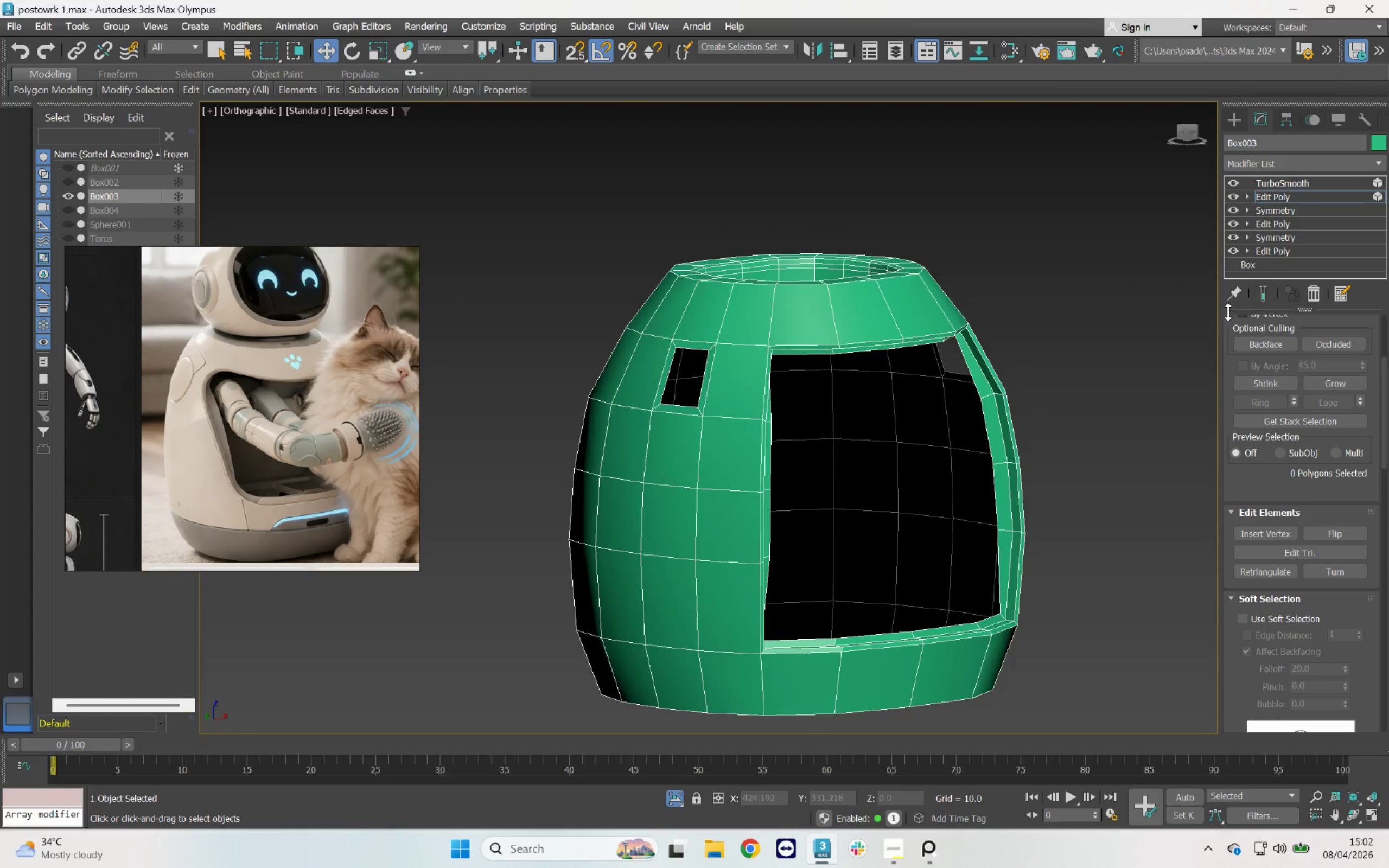 
hold_key(key=AltLeft, duration=7.95)
 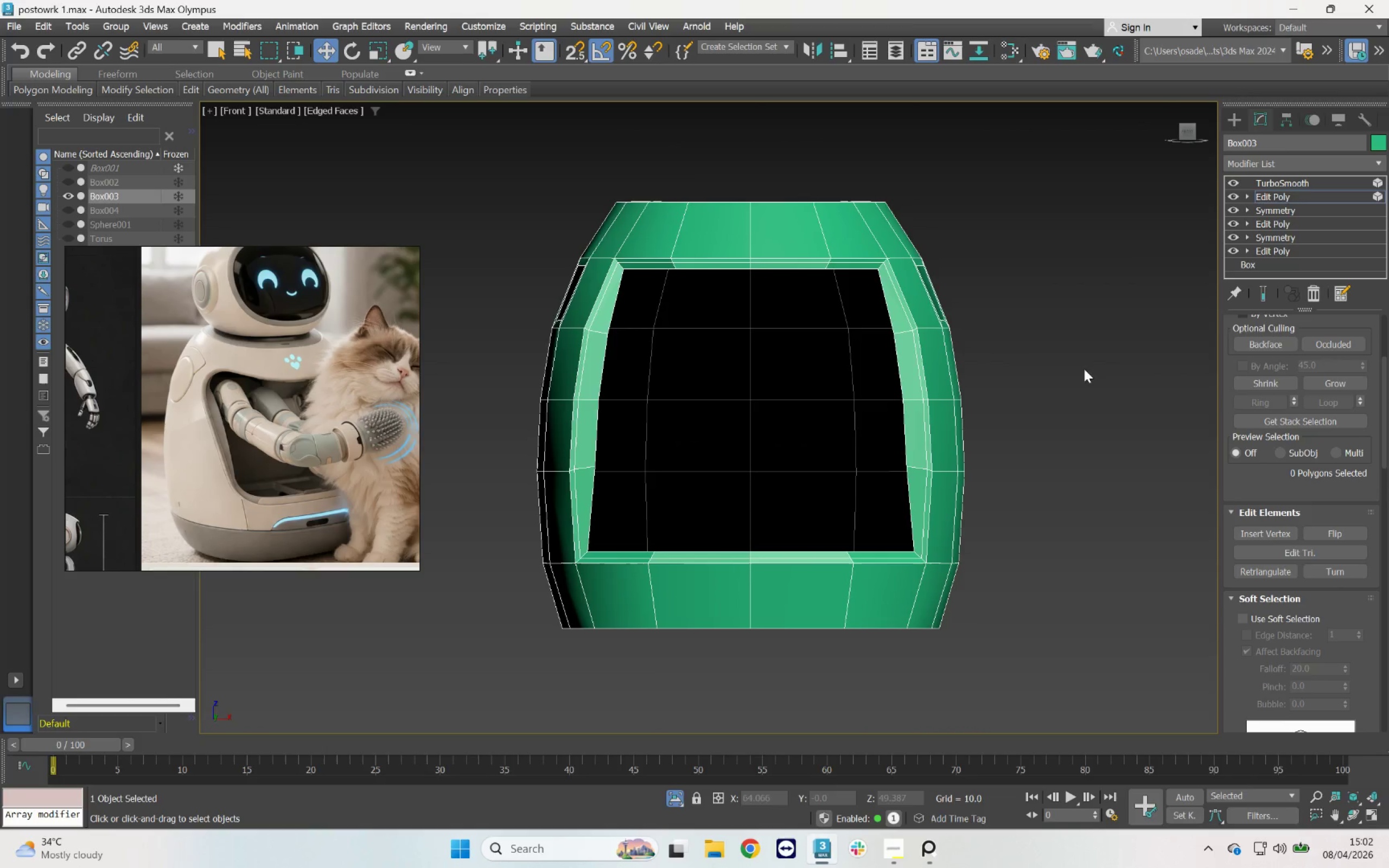 
wait(7.12)
 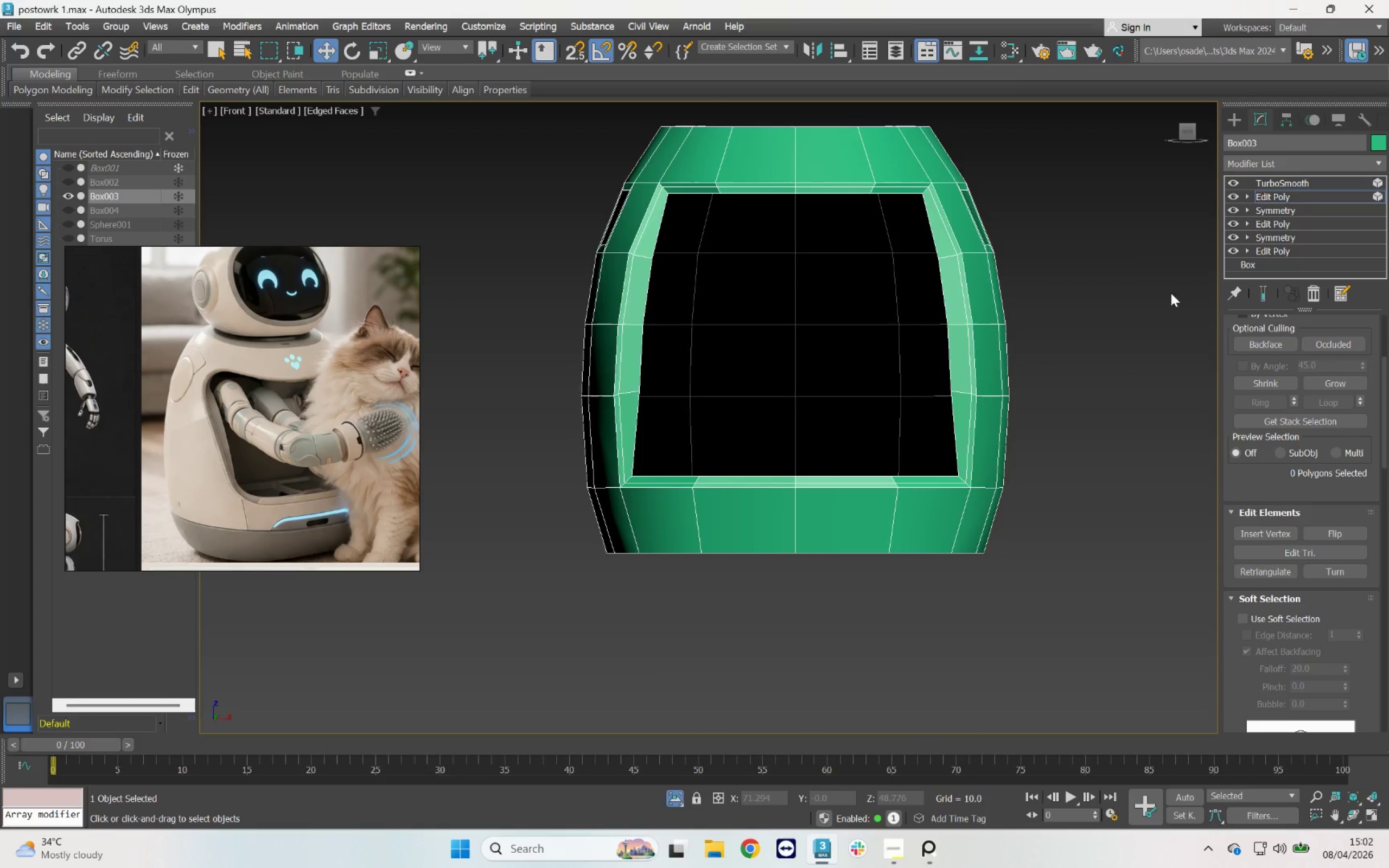 
scroll: coordinate [818, 367], scroll_direction: down, amount: 1.0
 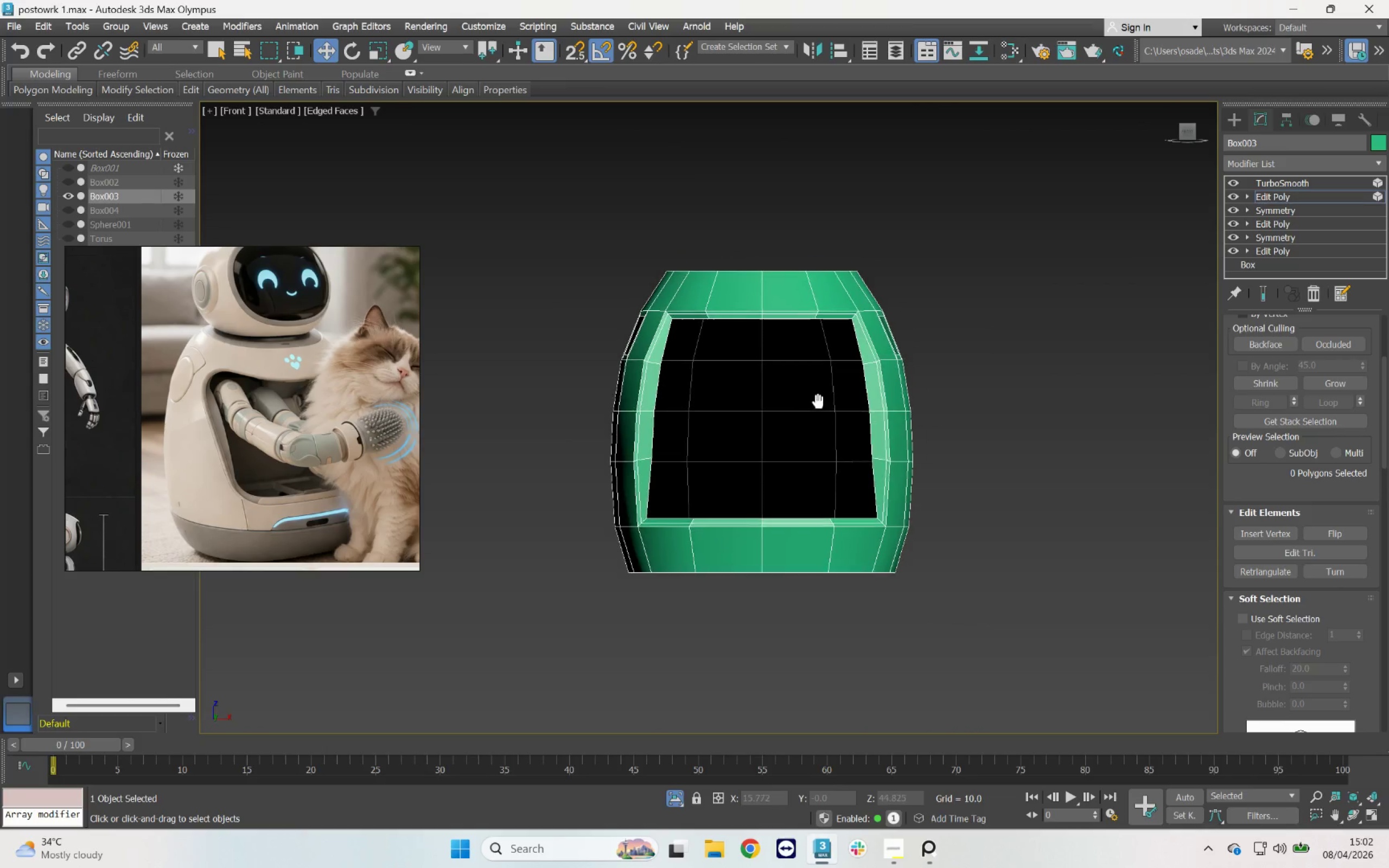 
hold_key(key=AltLeft, duration=0.63)
 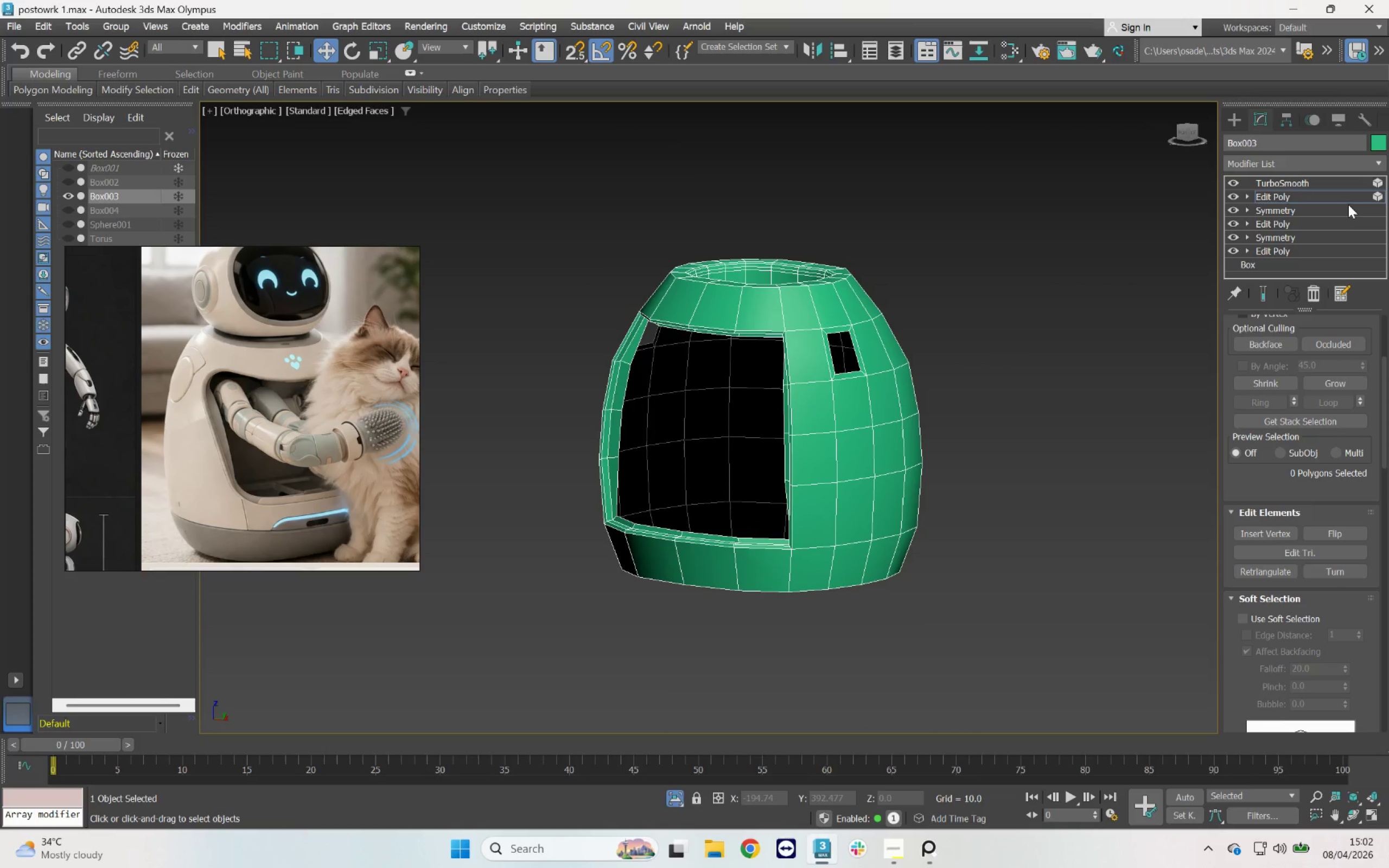 
key(4)
 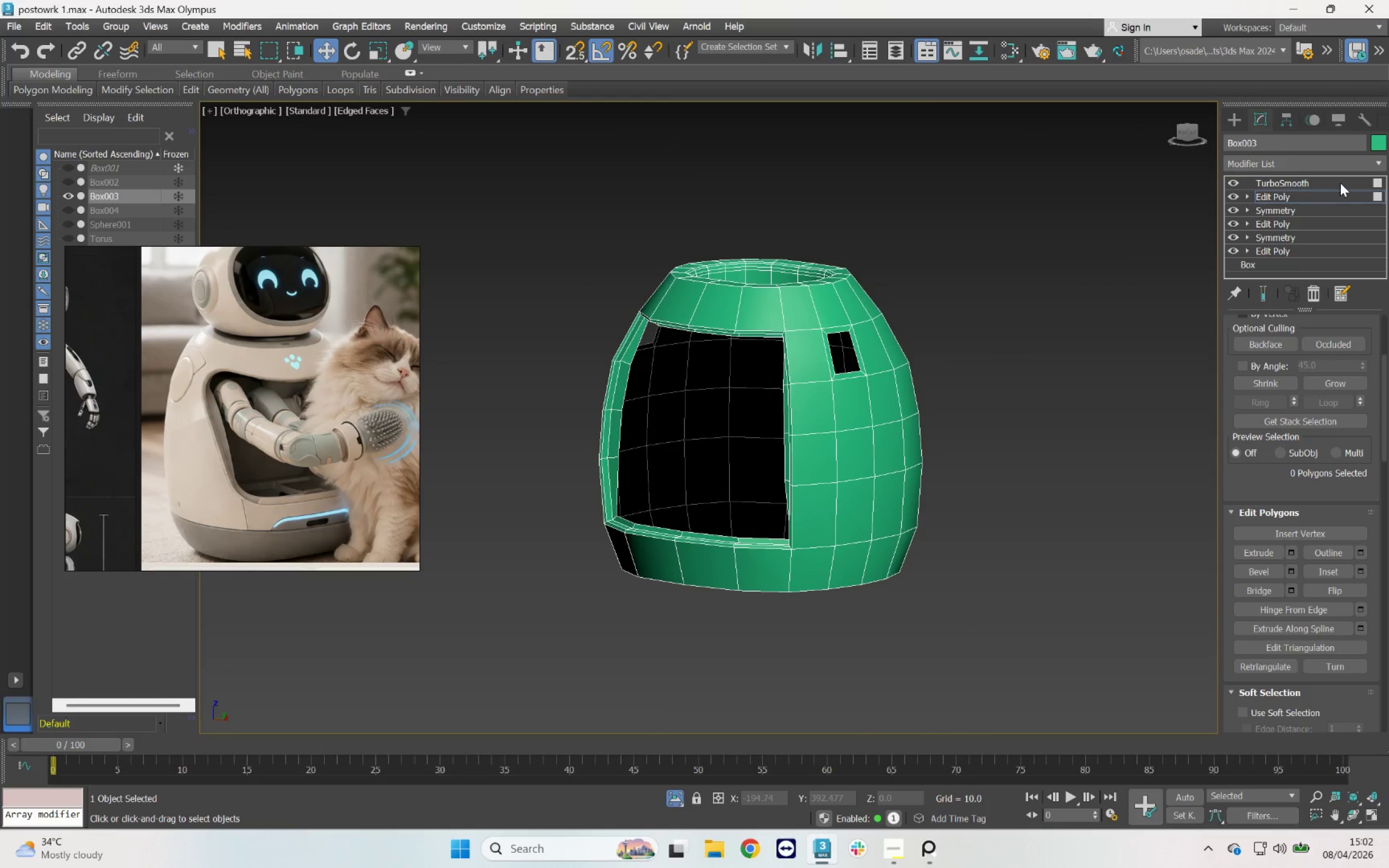 
key(4)
 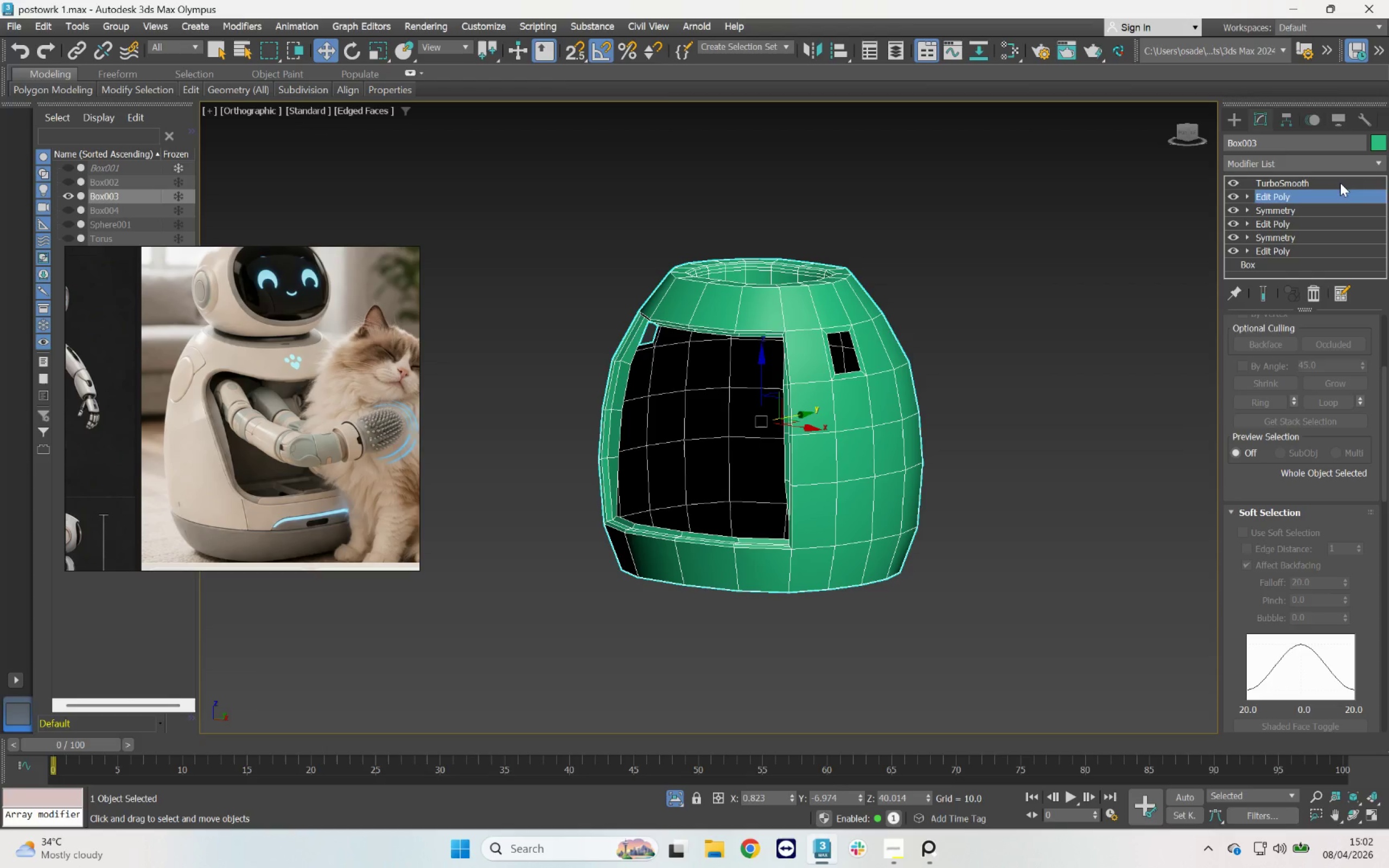 
left_click([1340, 183])
 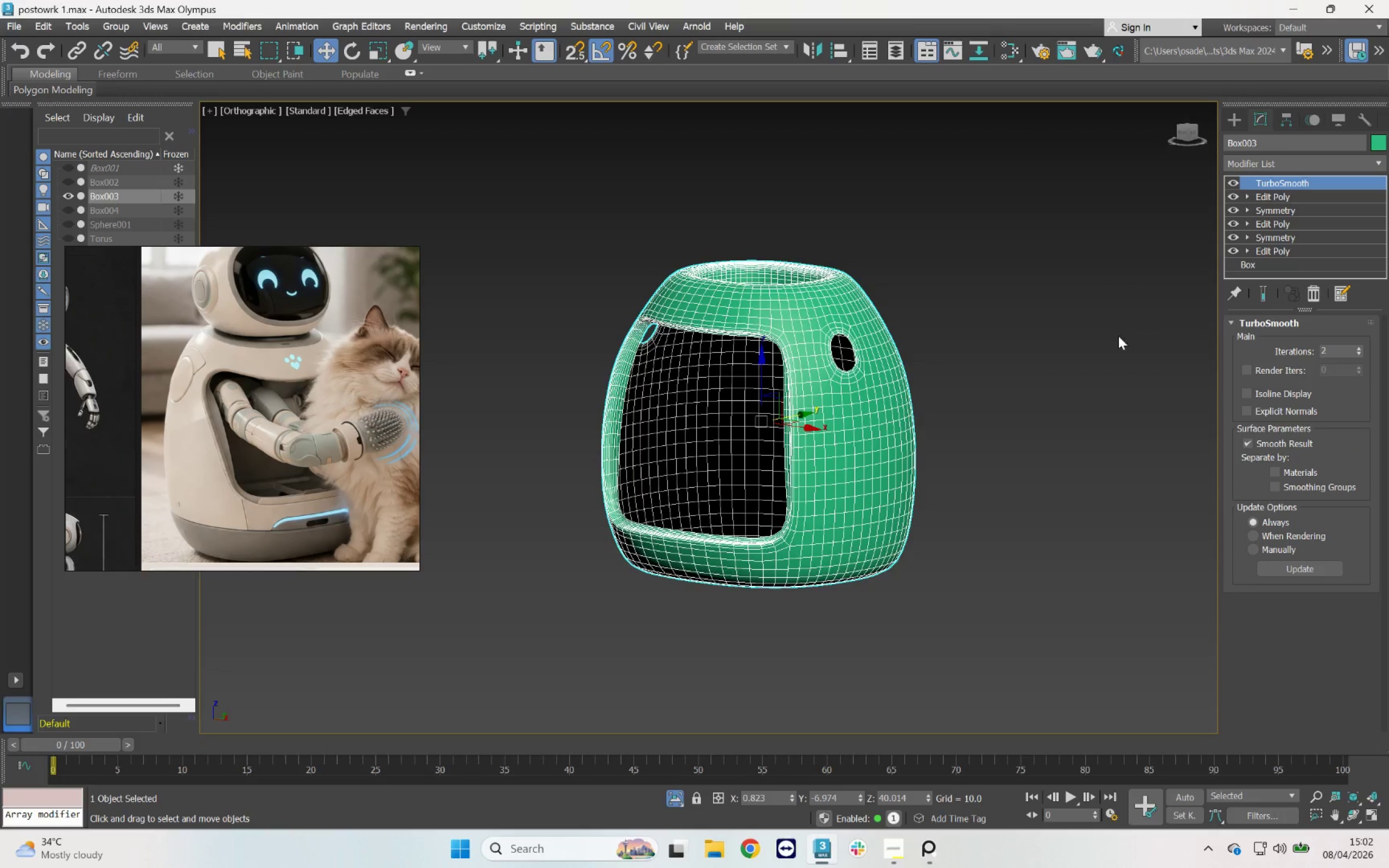 
hold_key(key=AltLeft, duration=4.0)
 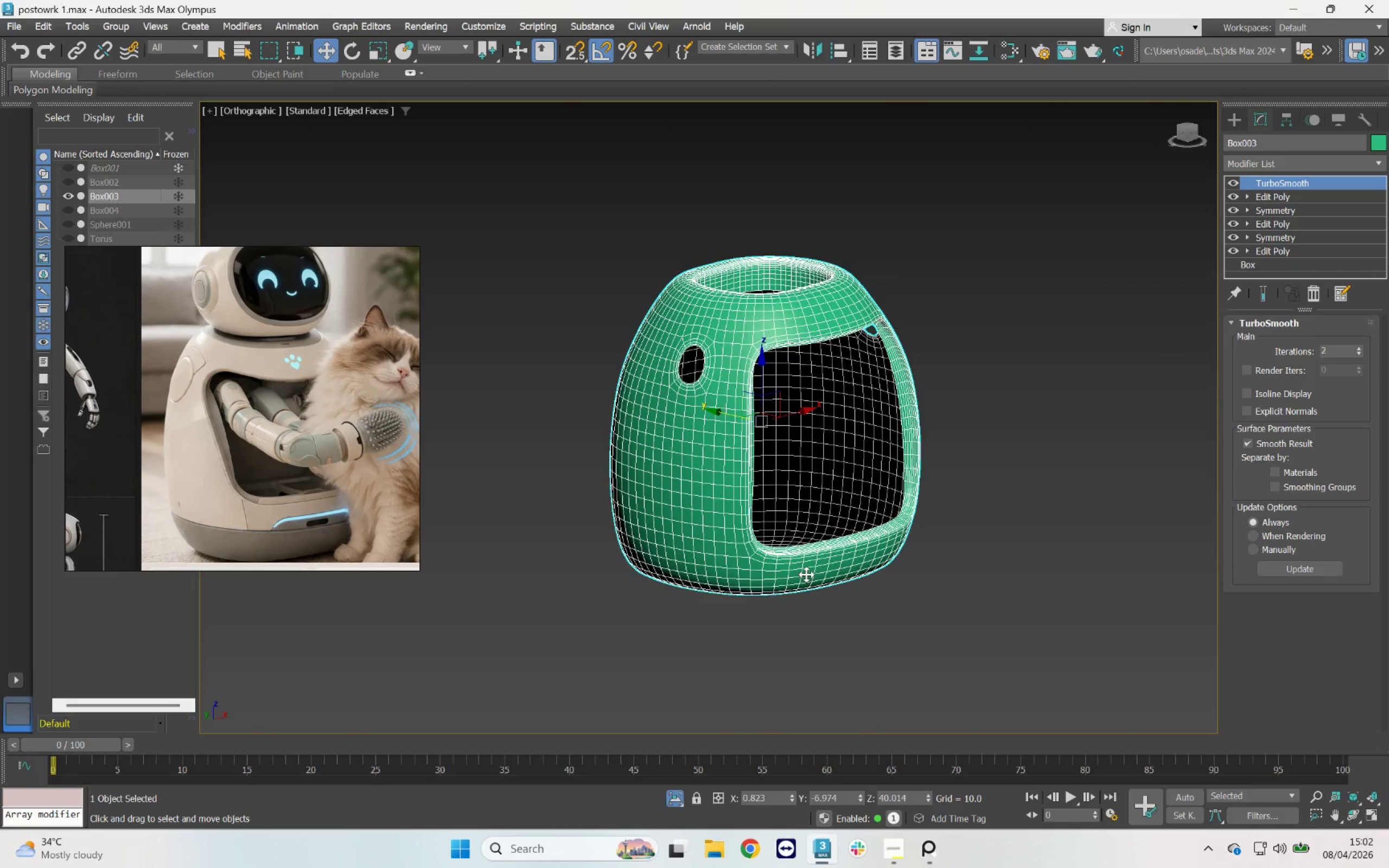 
hold_key(key=AltLeft, duration=1.71)
 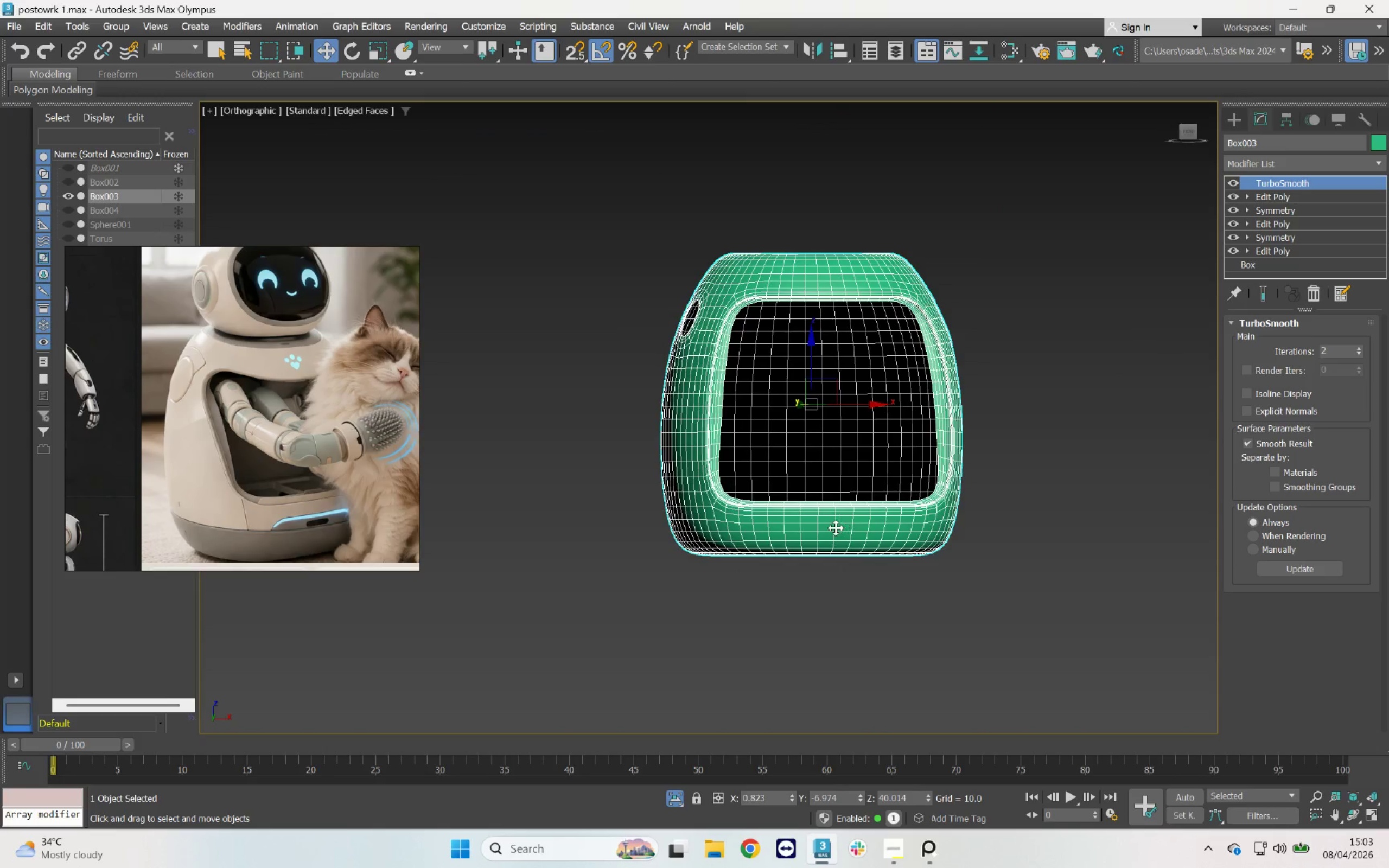 
scroll: coordinate [906, 538], scroll_direction: none, amount: 0.0
 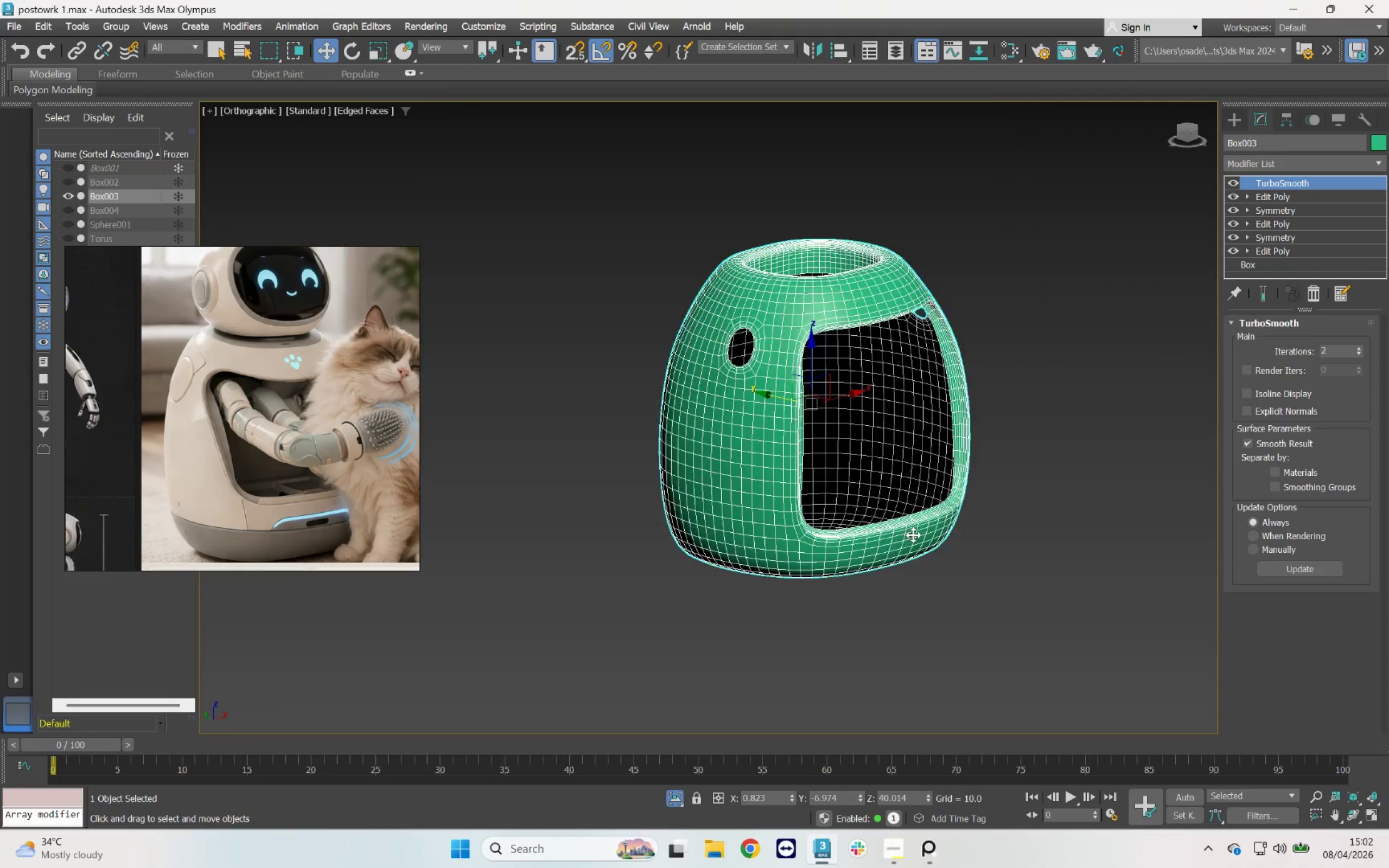 
scroll: coordinate [836, 528], scroll_direction: up, amount: 1.0
 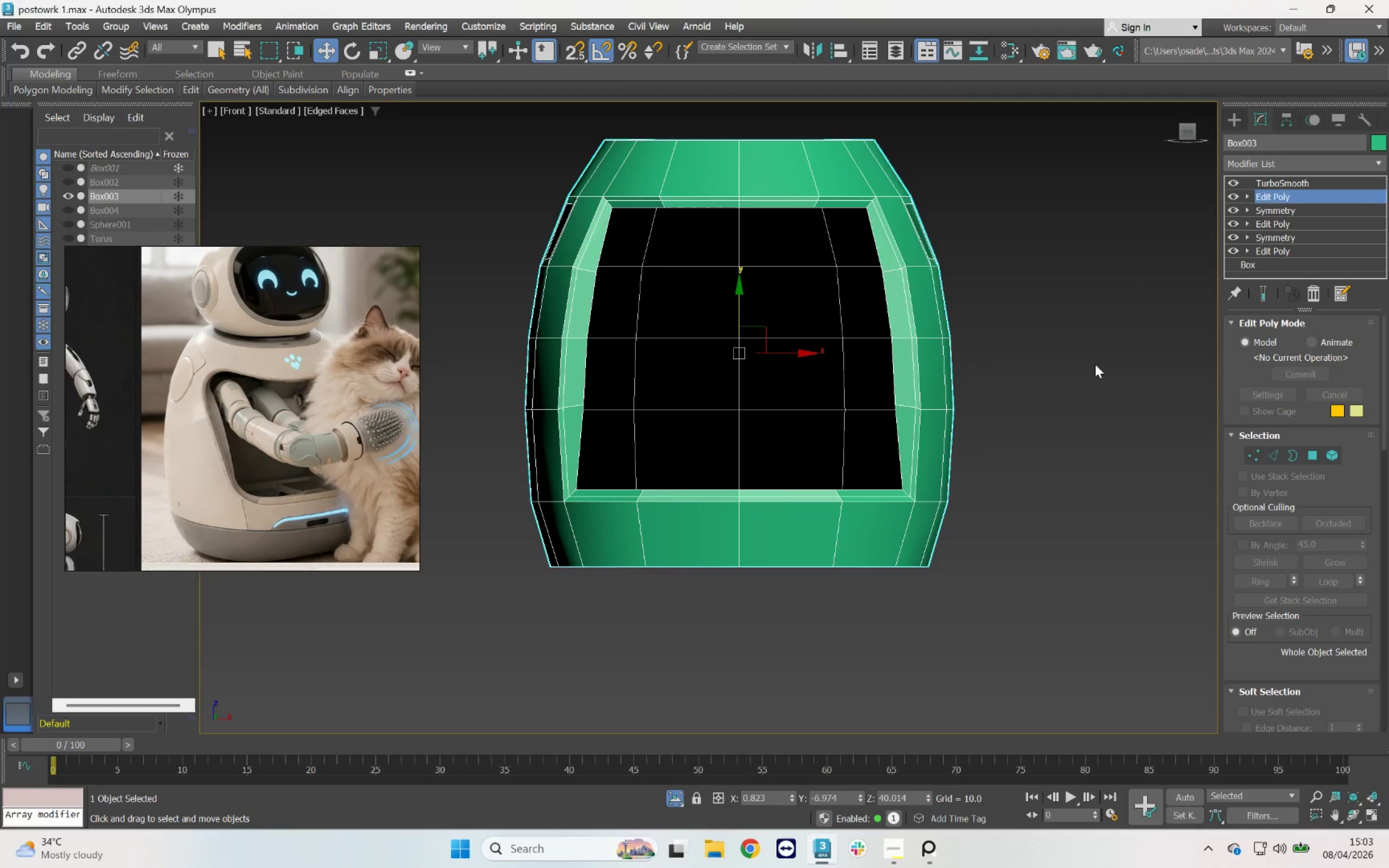 
scroll: coordinate [952, 359], scroll_direction: down, amount: 1.0
 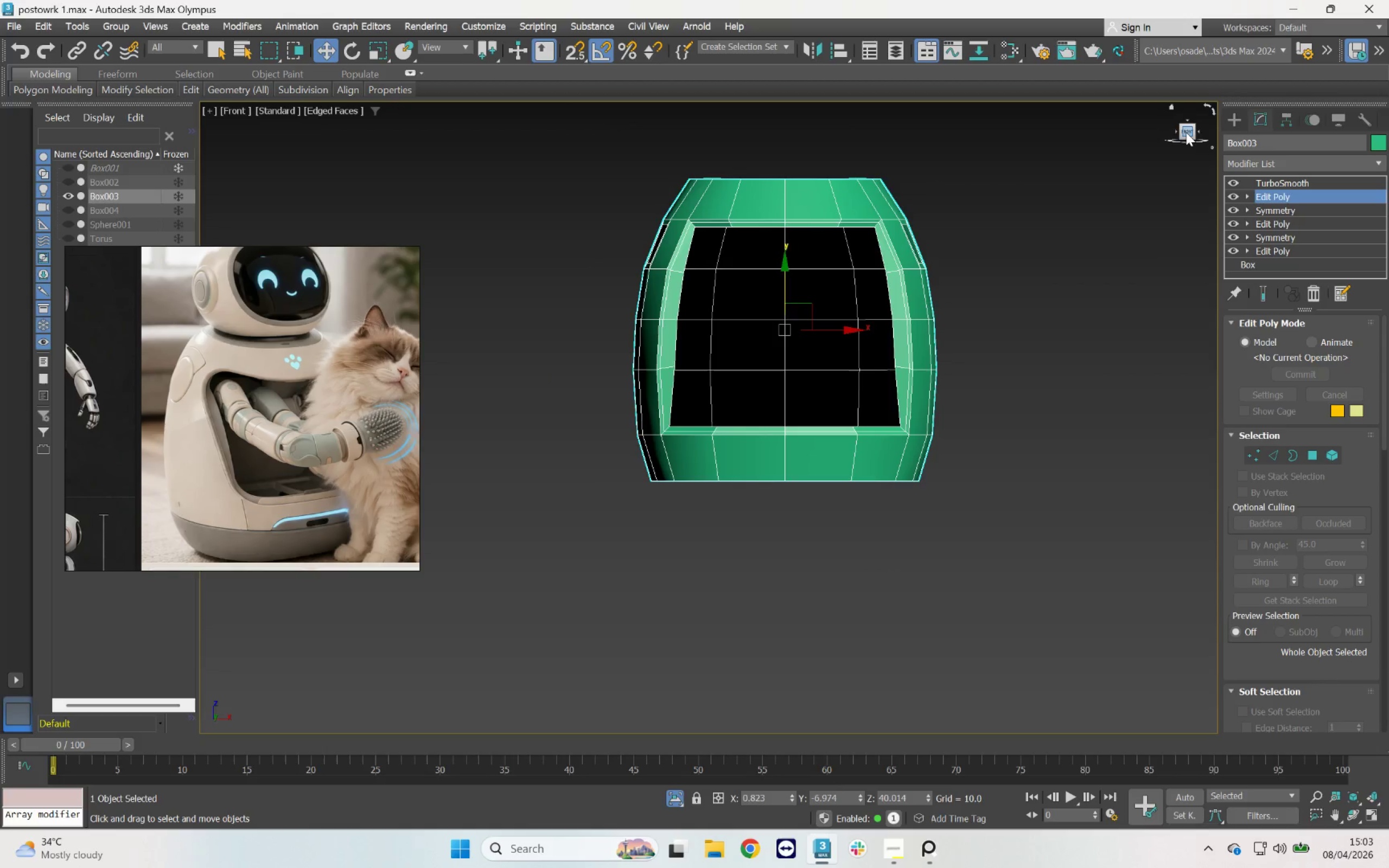 
hold_key(key=AltLeft, duration=0.69)
 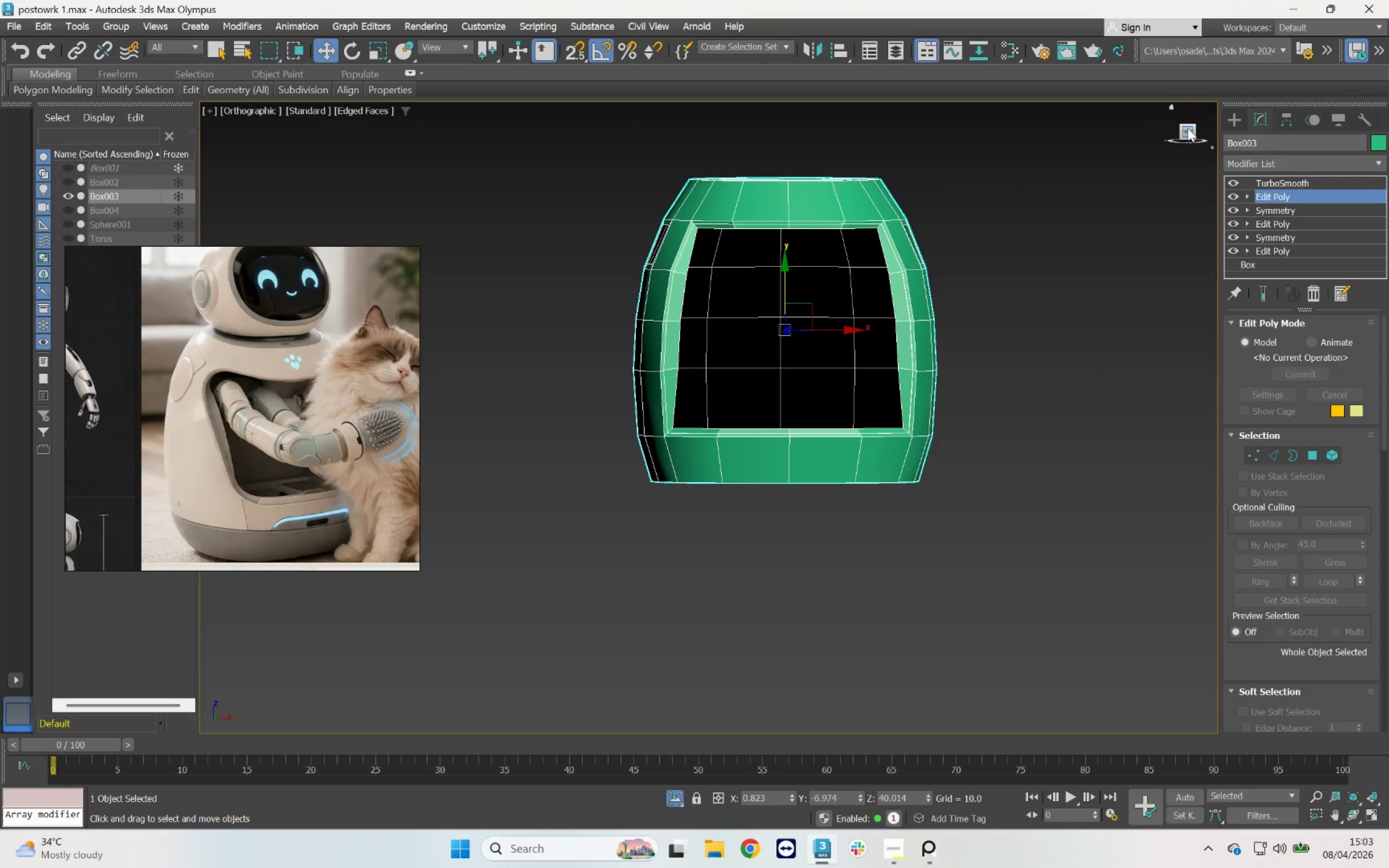 
left_click([1188, 130])
 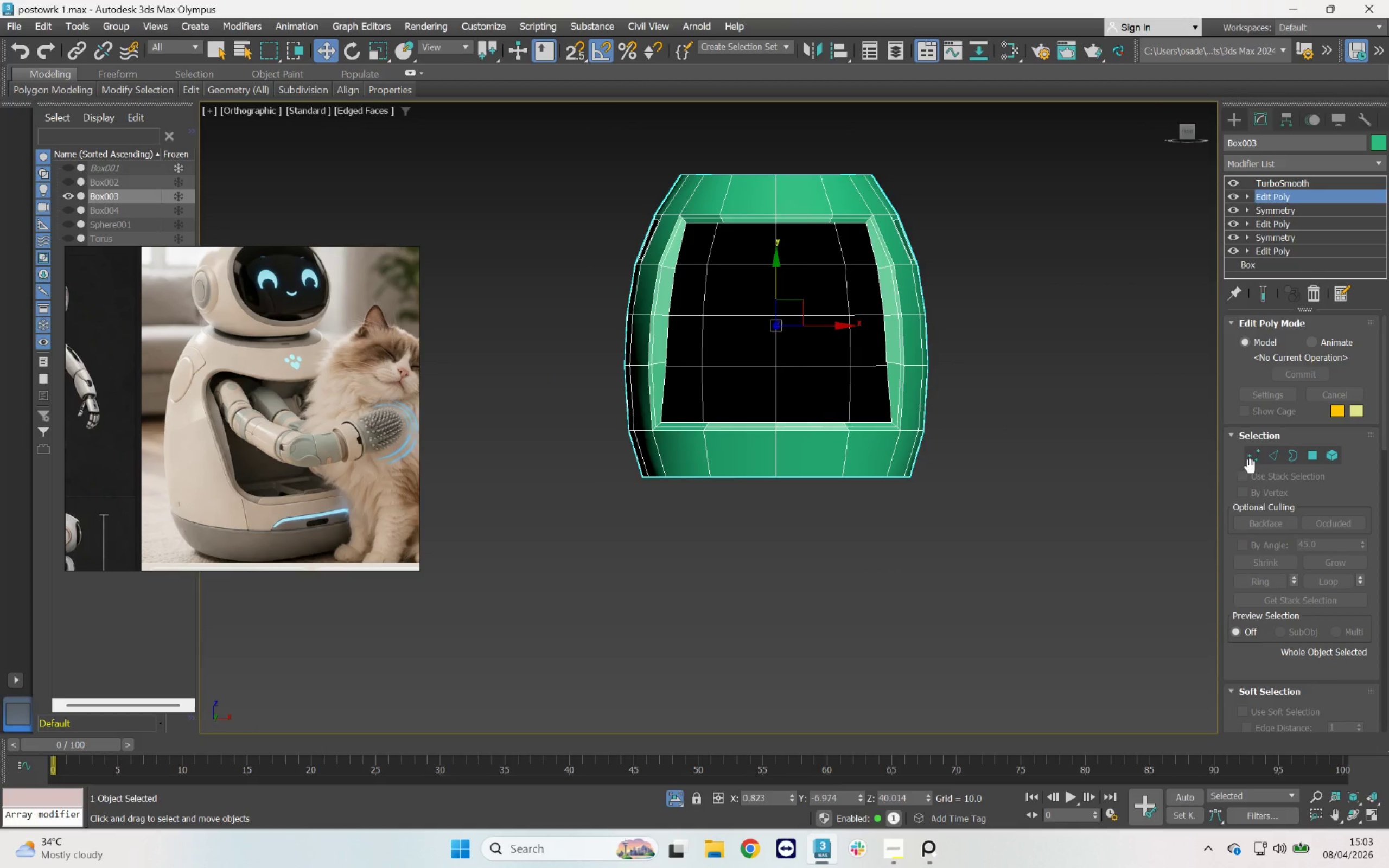 
left_click([1252, 459])
 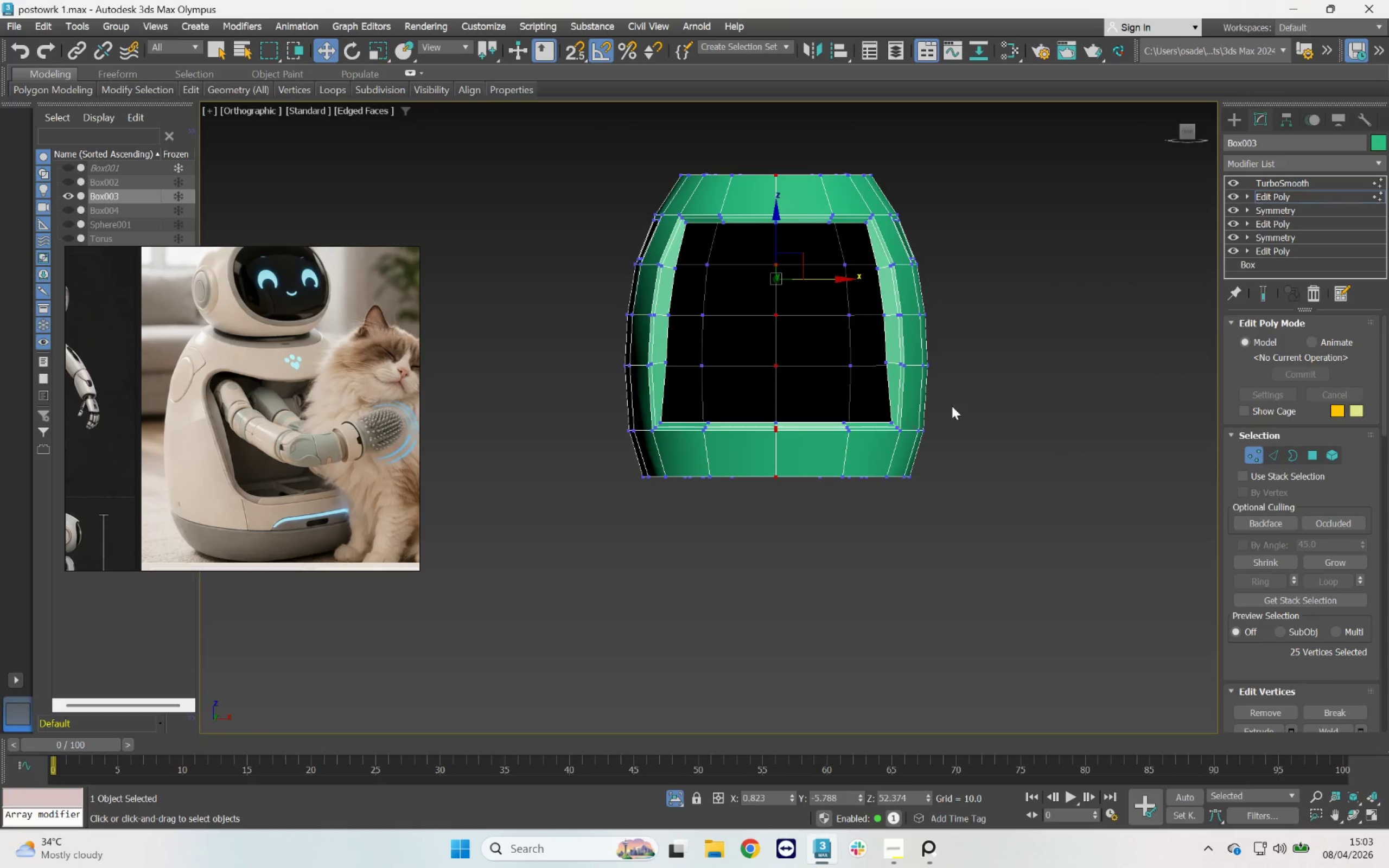 
left_click_drag(start_coordinate=[983, 398], to_coordinate=[609, 522])
 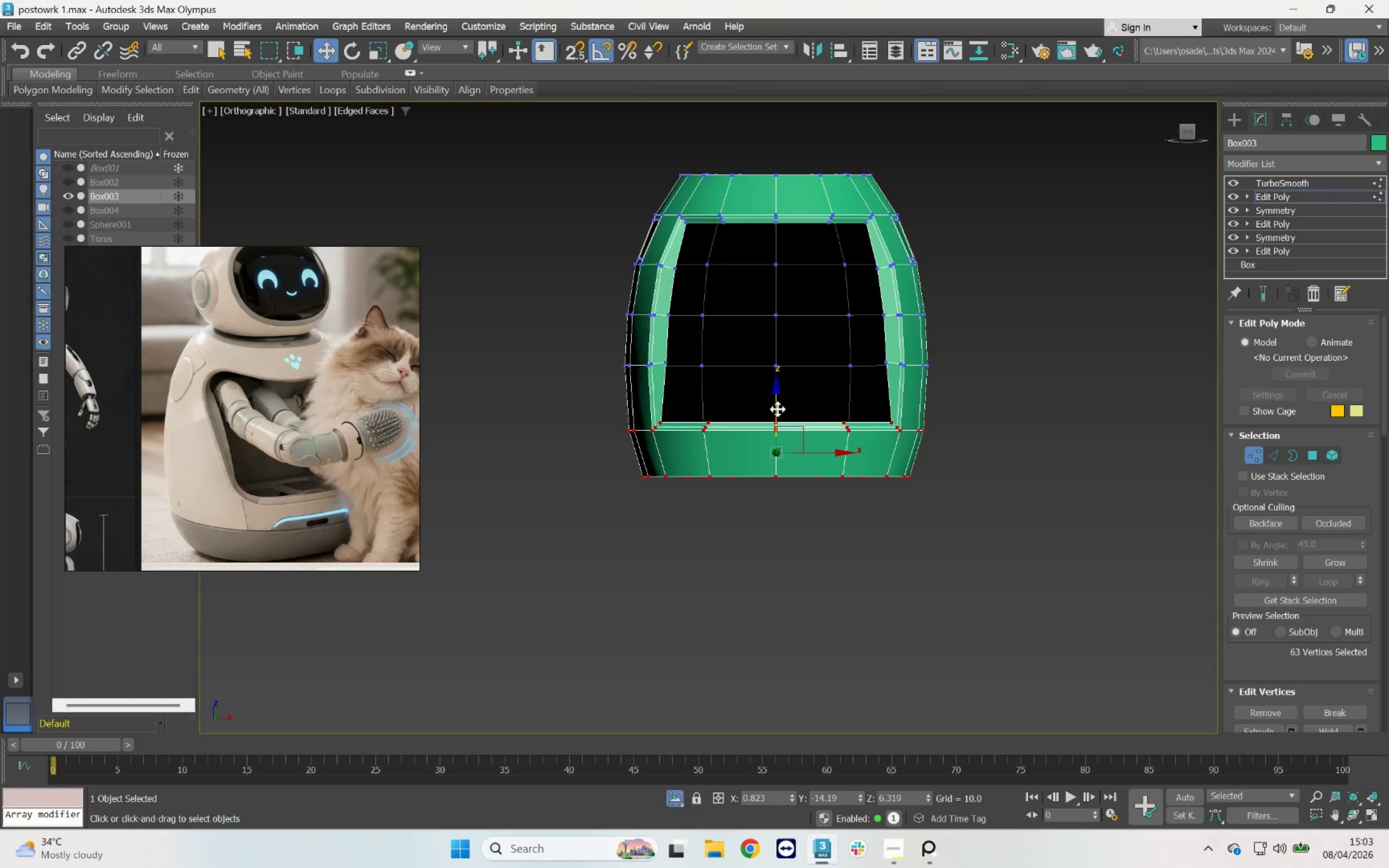 
left_click_drag(start_coordinate=[778, 409], to_coordinate=[778, 403])
 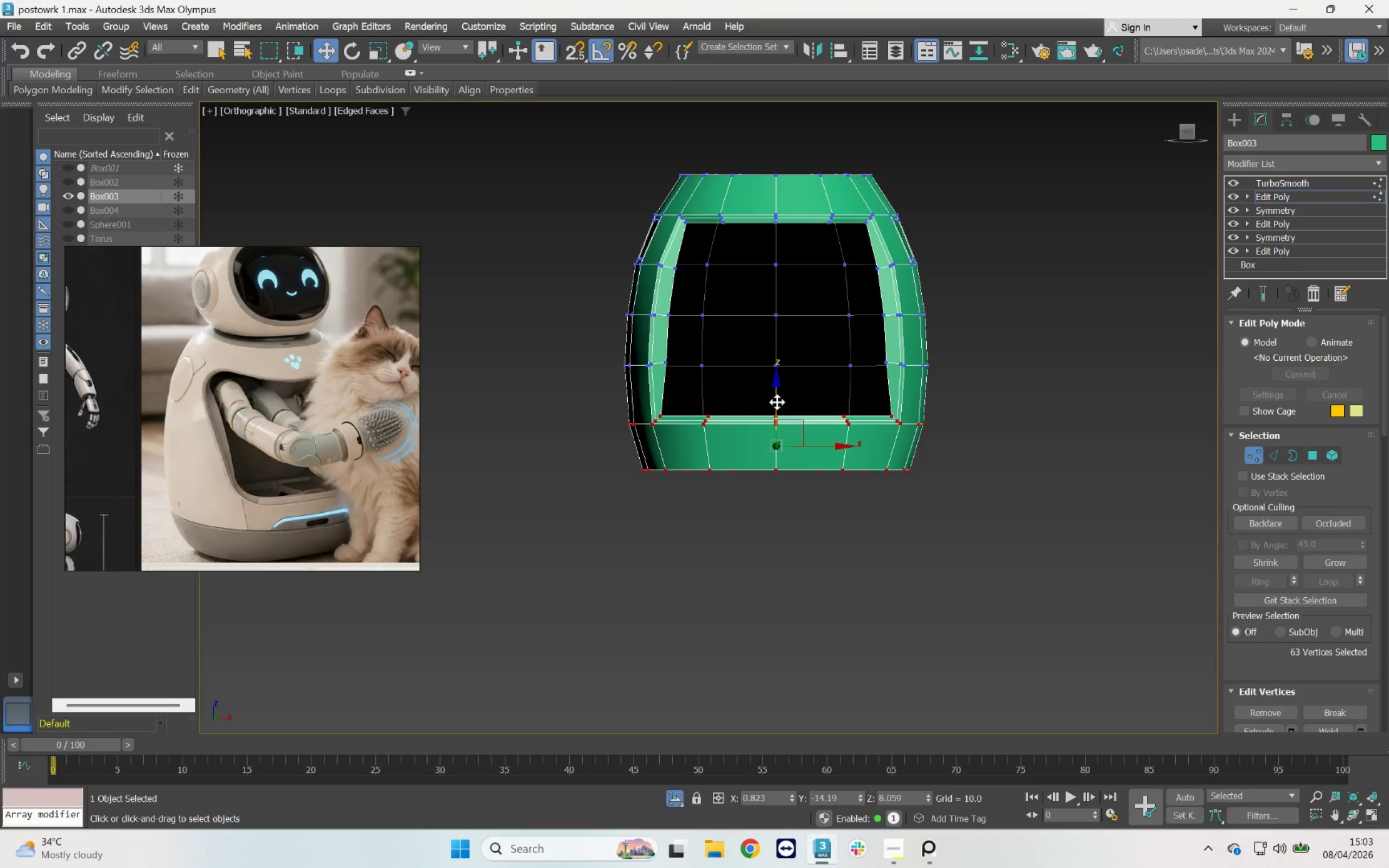 
left_click_drag(start_coordinate=[777, 402], to_coordinate=[778, 395])
 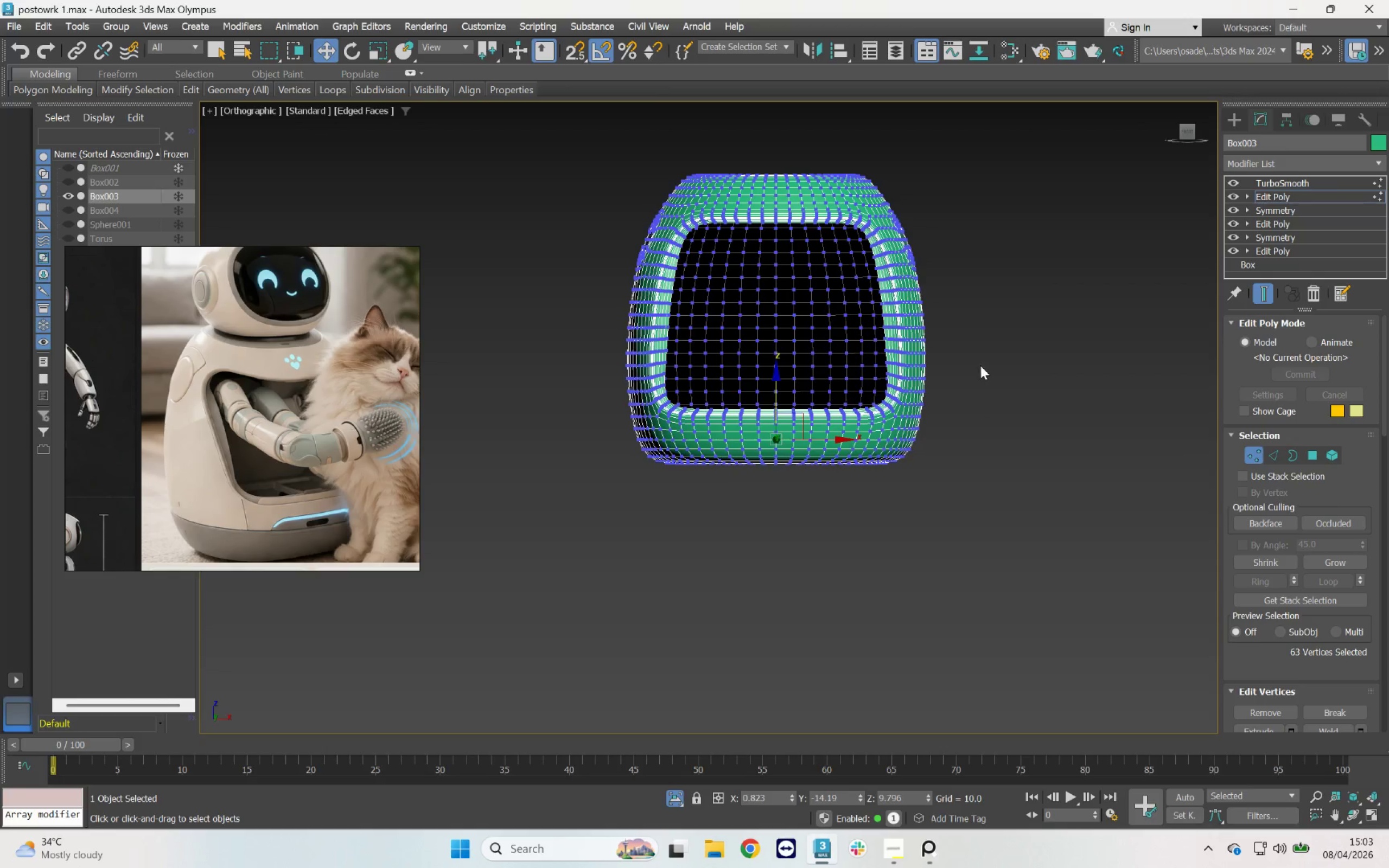 
key(F4)
 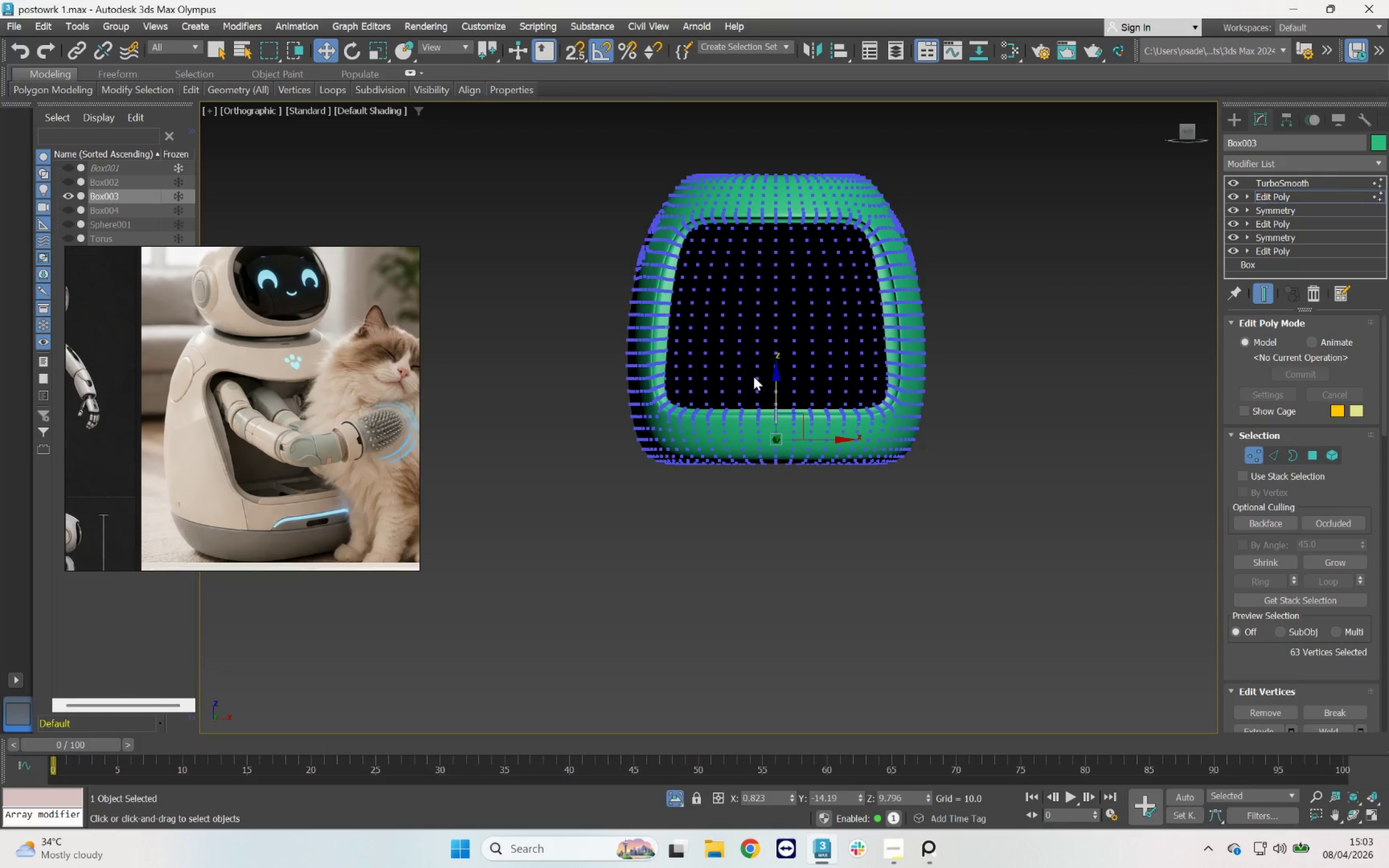 
key(F4)
 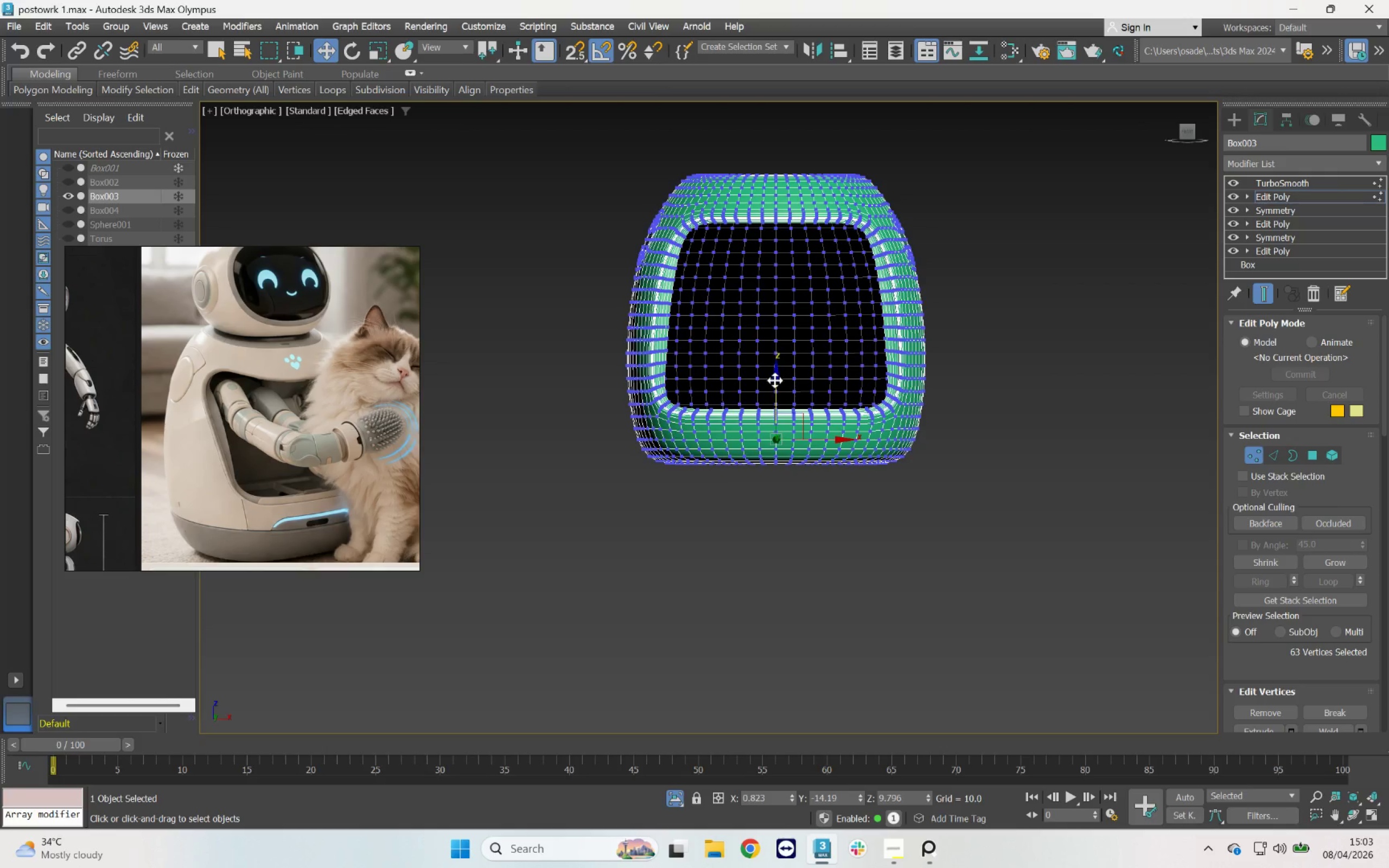 
left_click_drag(start_coordinate=[775, 380], to_coordinate=[779, 375])
 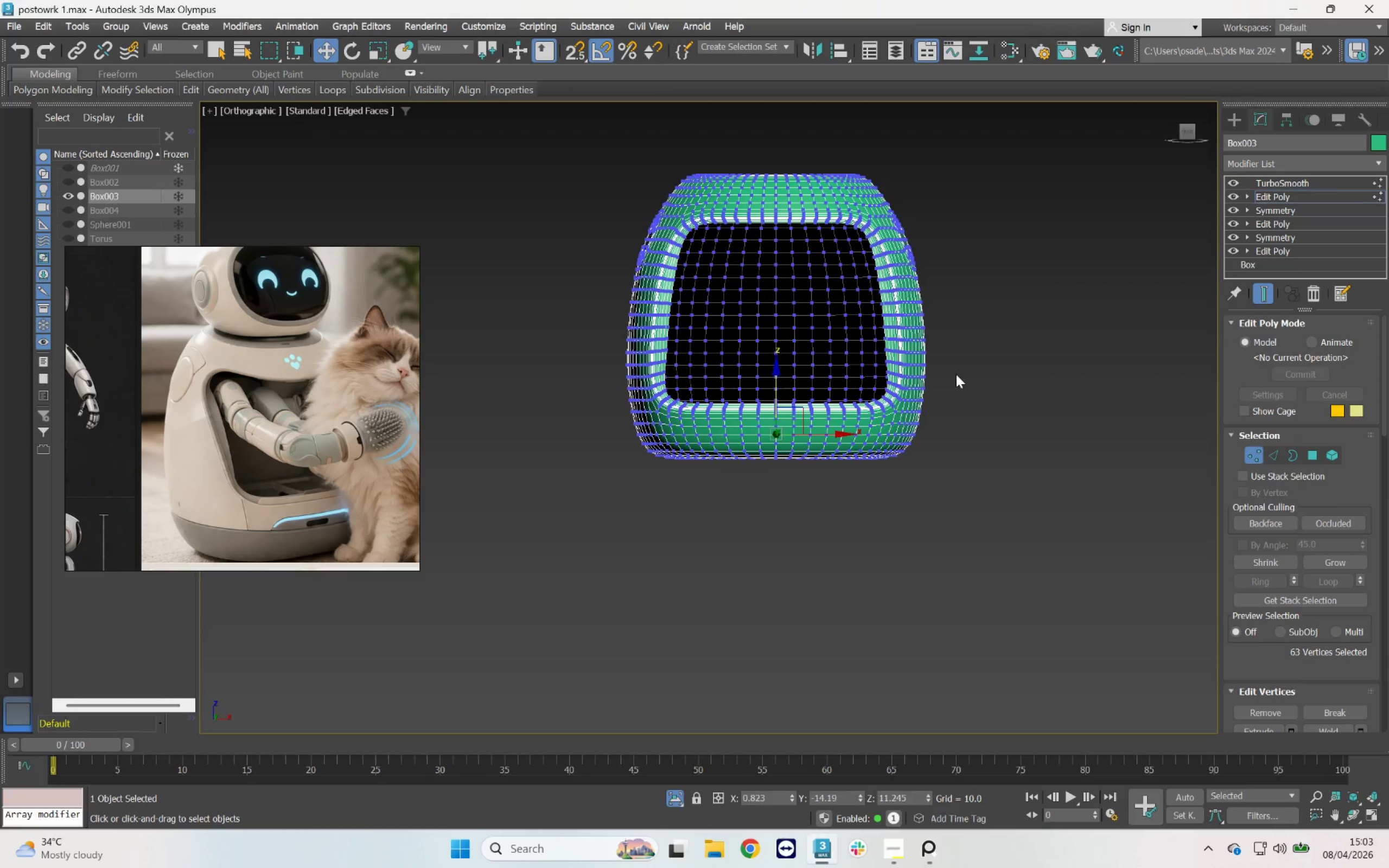 
key(F4)
 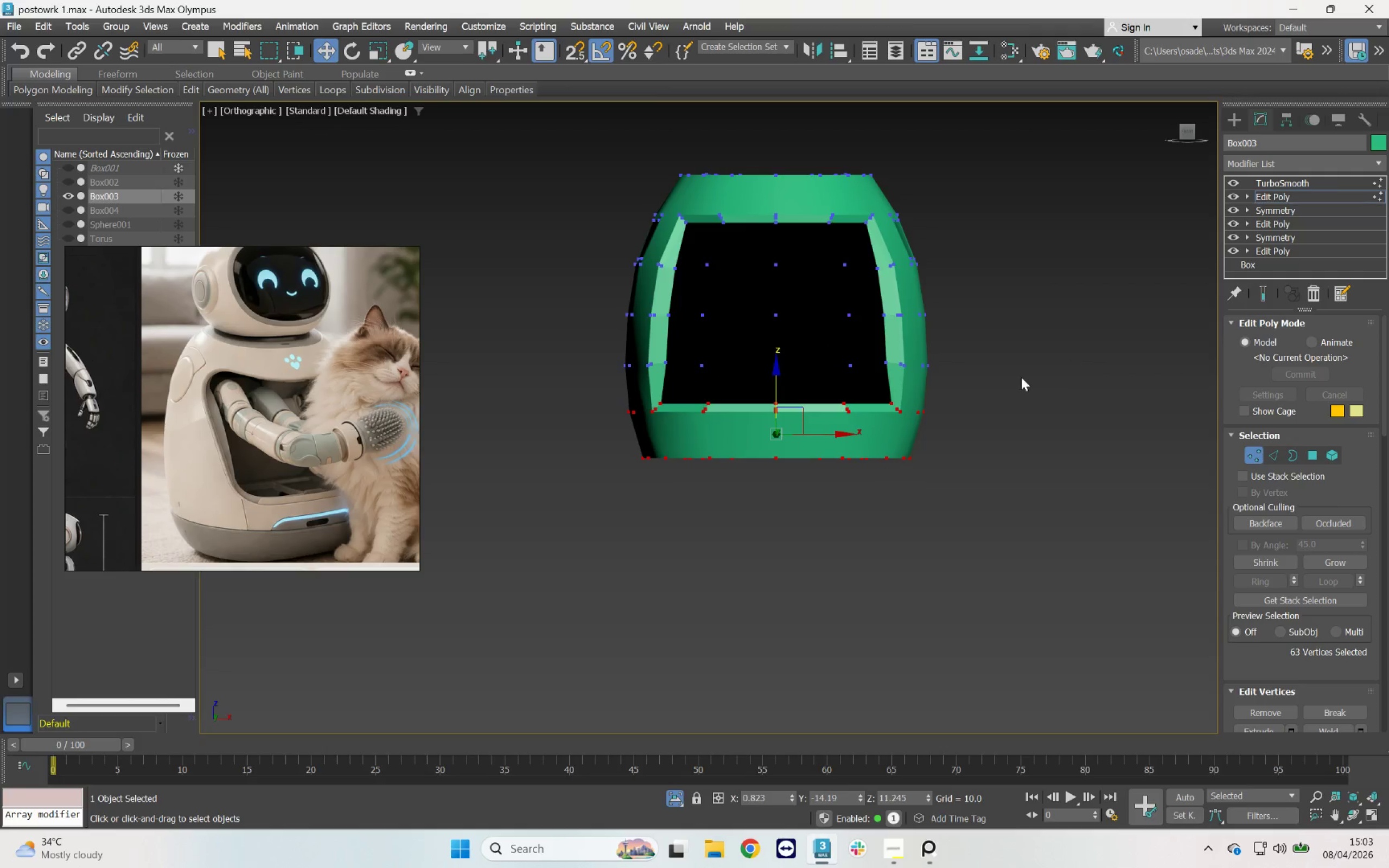 
left_click_drag(start_coordinate=[1023, 349], to_coordinate=[742, 430])
 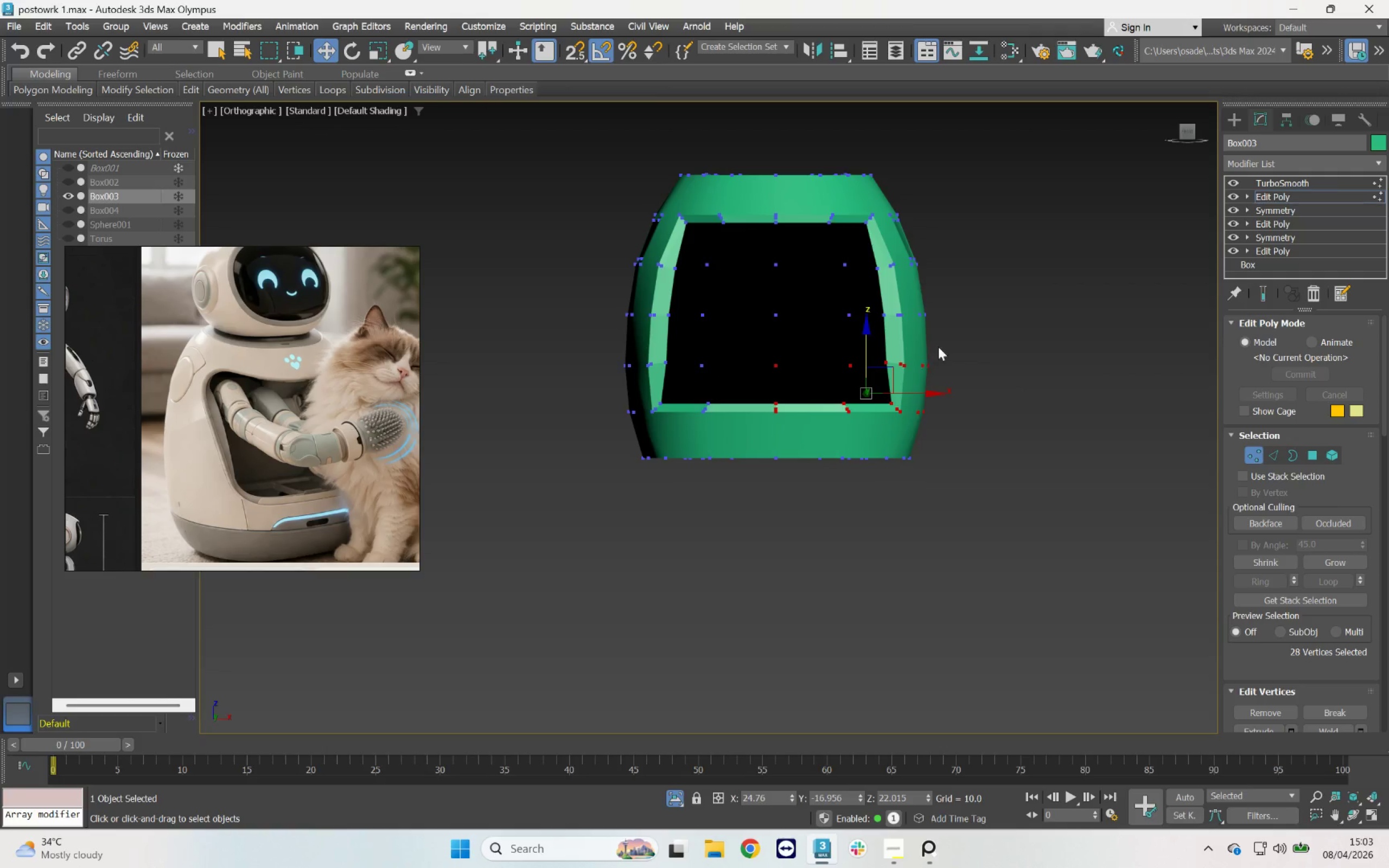 
left_click_drag(start_coordinate=[968, 358], to_coordinate=[530, 428])
 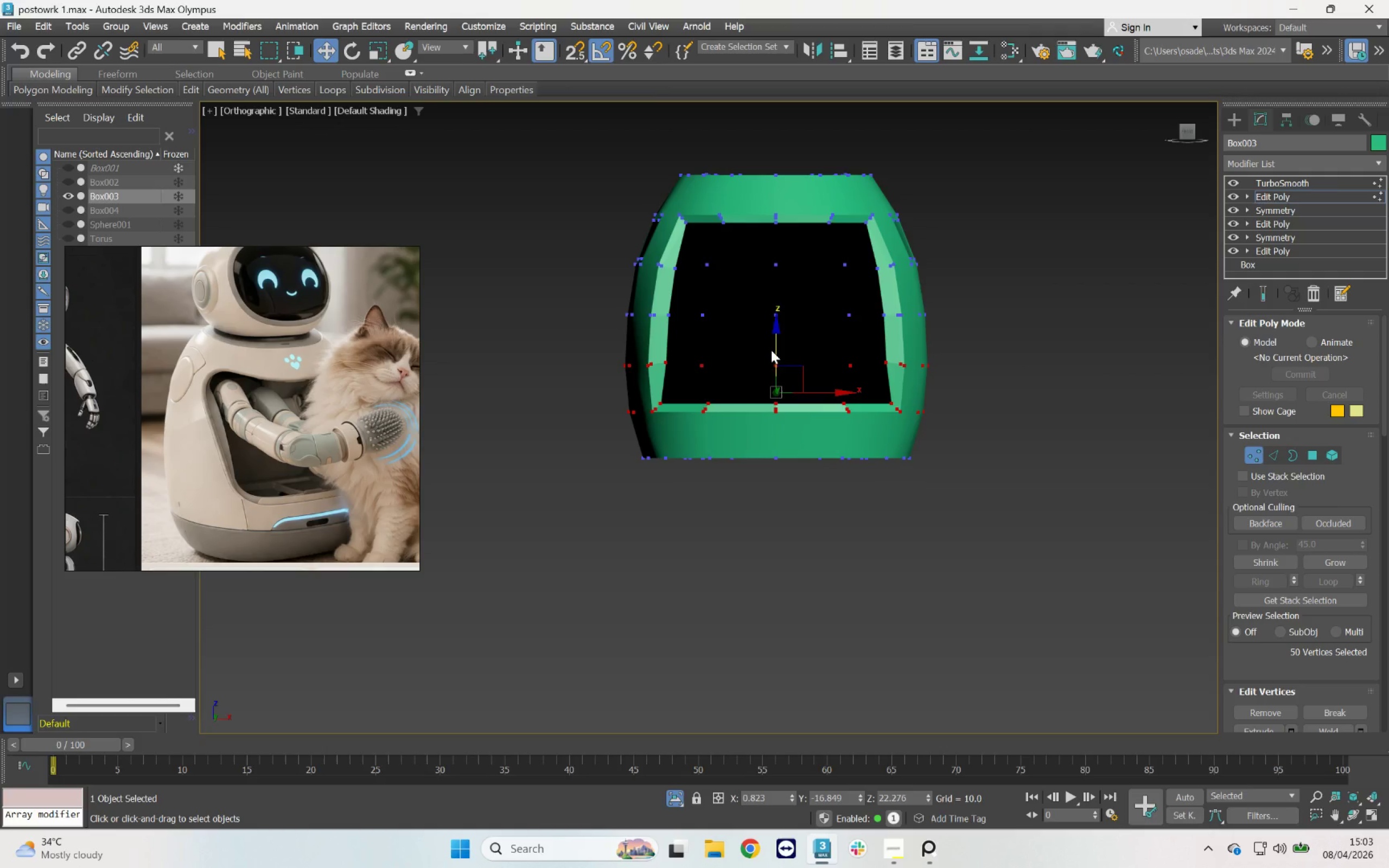 
left_click_drag(start_coordinate=[776, 350], to_coordinate=[774, 343])
 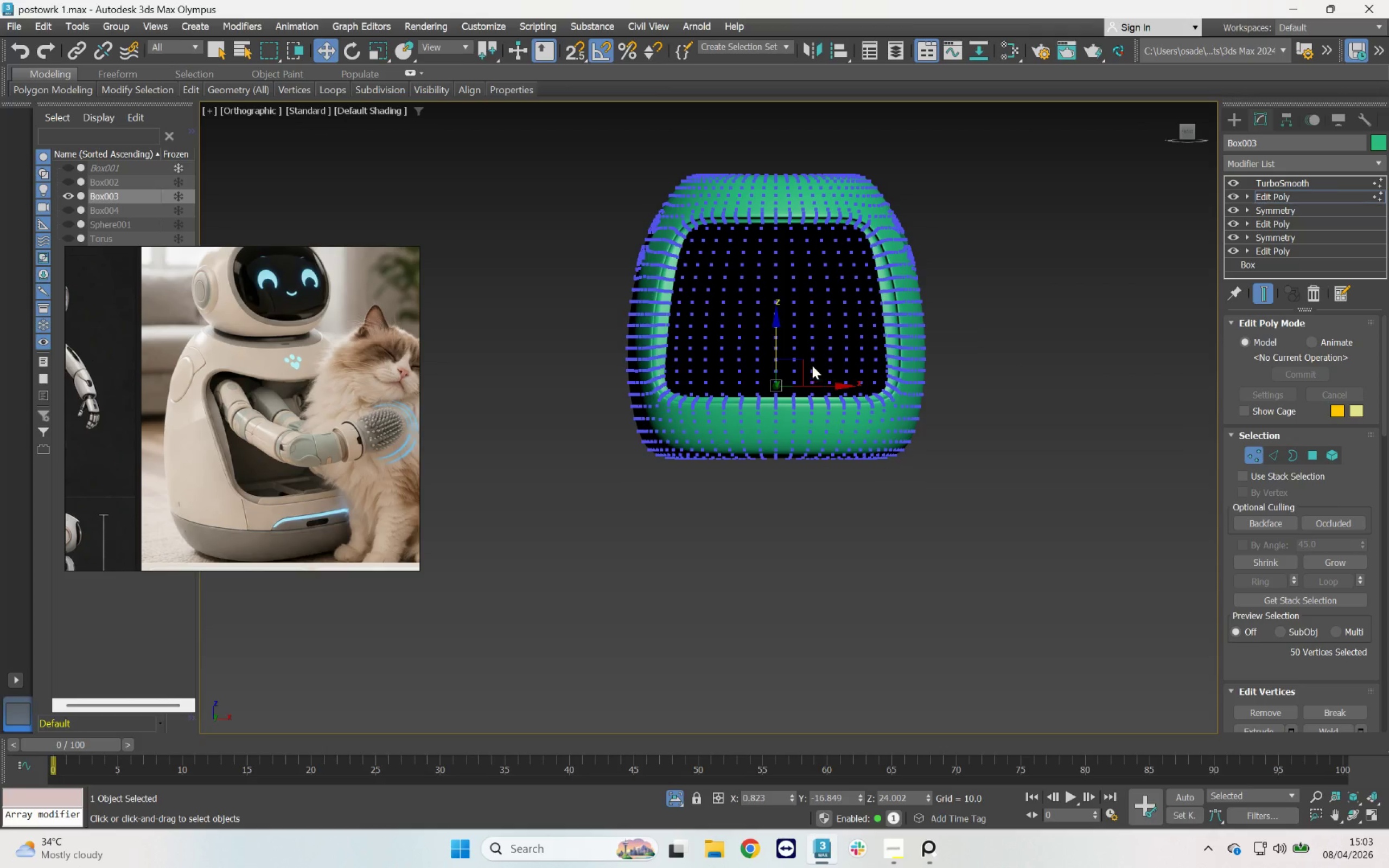 
left_click_drag(start_coordinate=[778, 349], to_coordinate=[778, 344])
 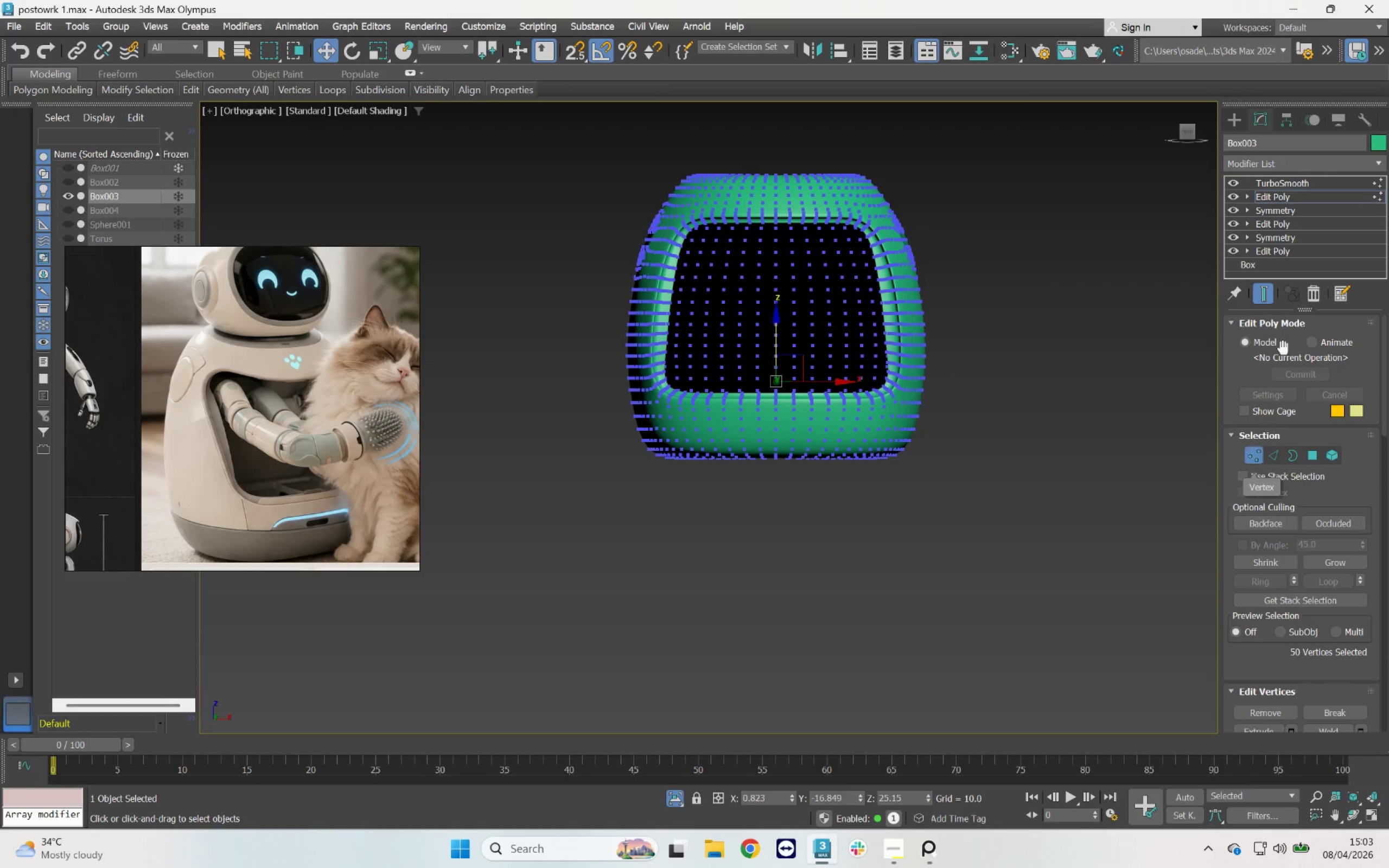 
left_click([1265, 295])
 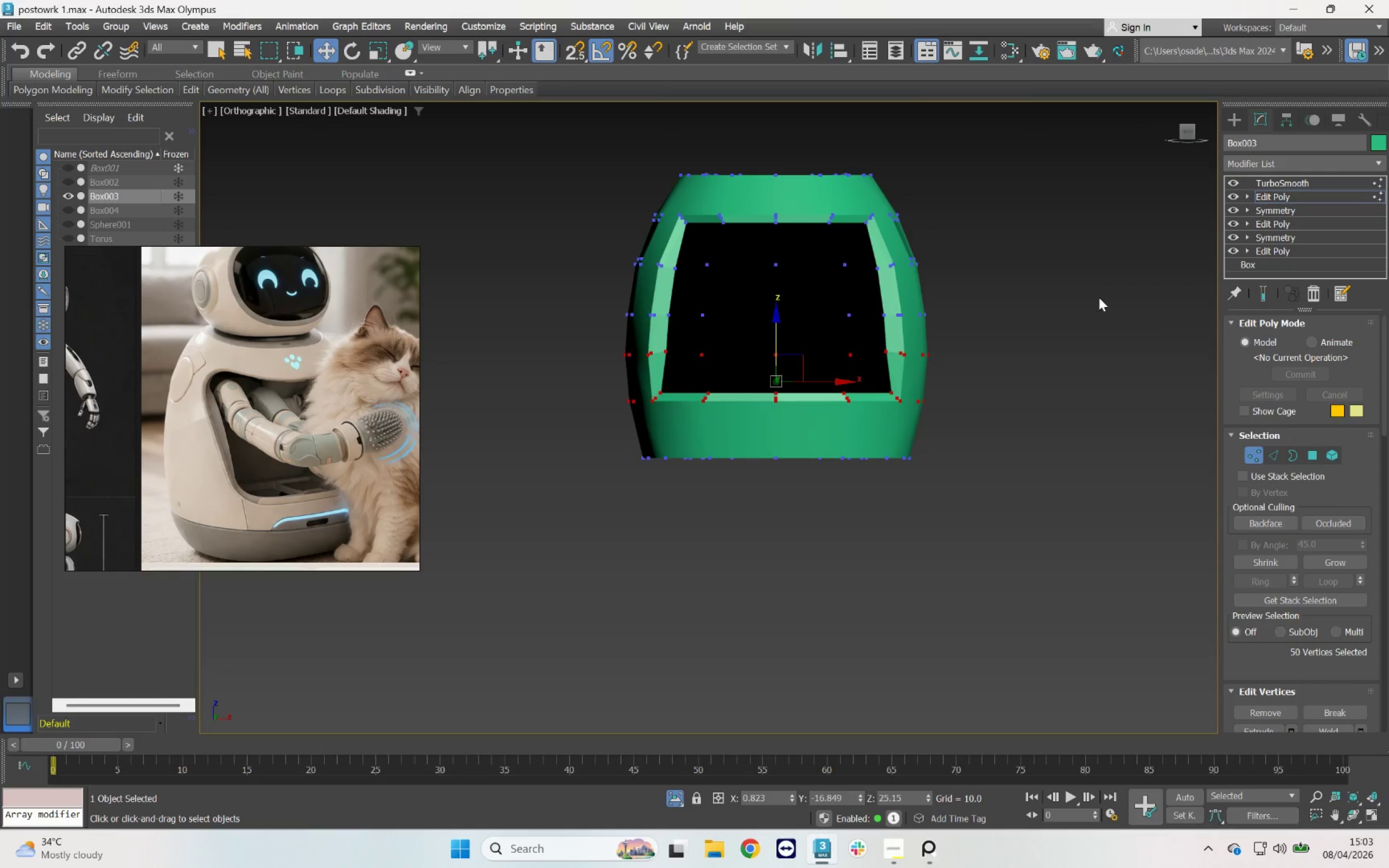 
left_click_drag(start_coordinate=[1037, 293], to_coordinate=[576, 423])
 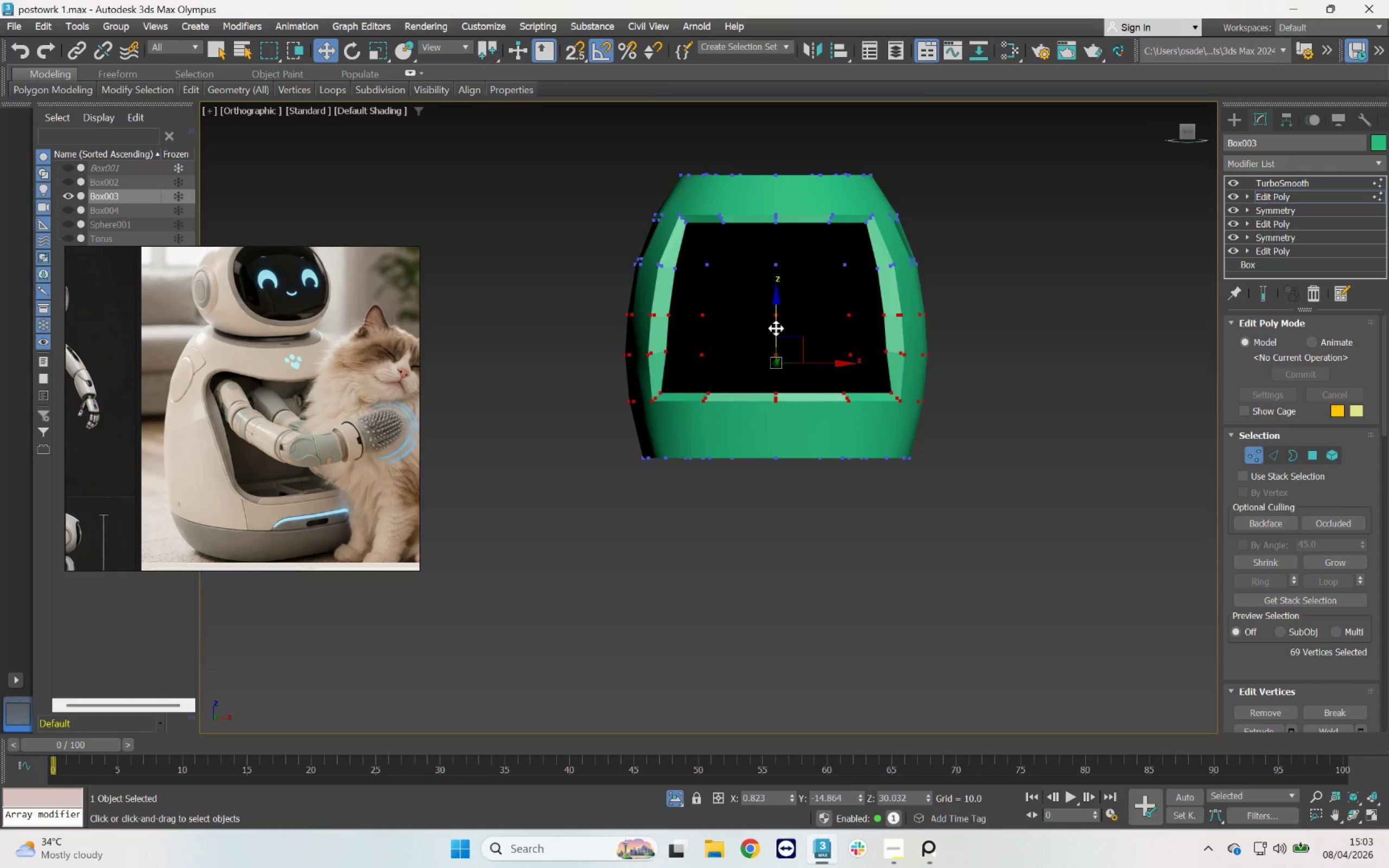 
left_click_drag(start_coordinate=[776, 328], to_coordinate=[774, 324])
 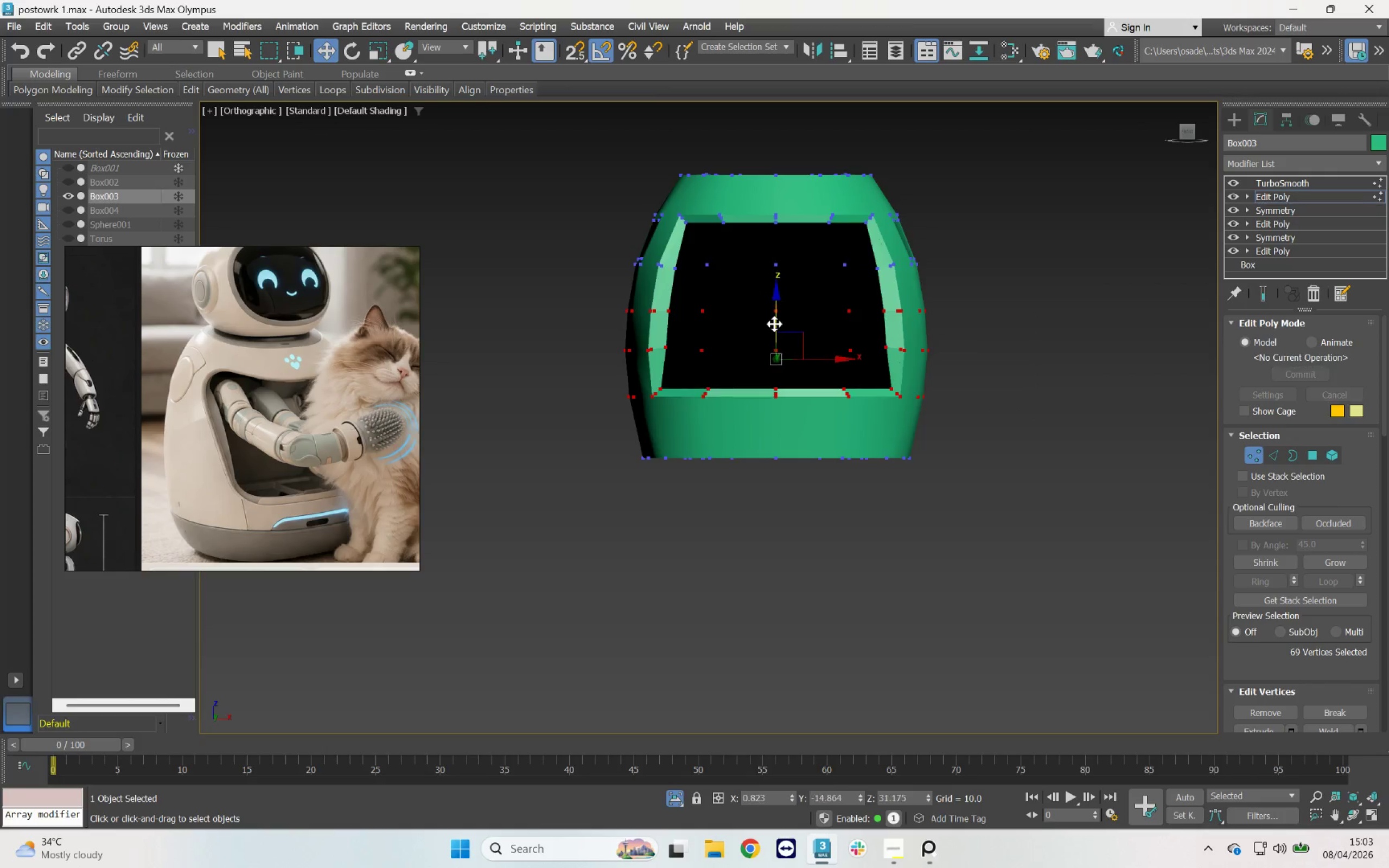 
key(F4)
 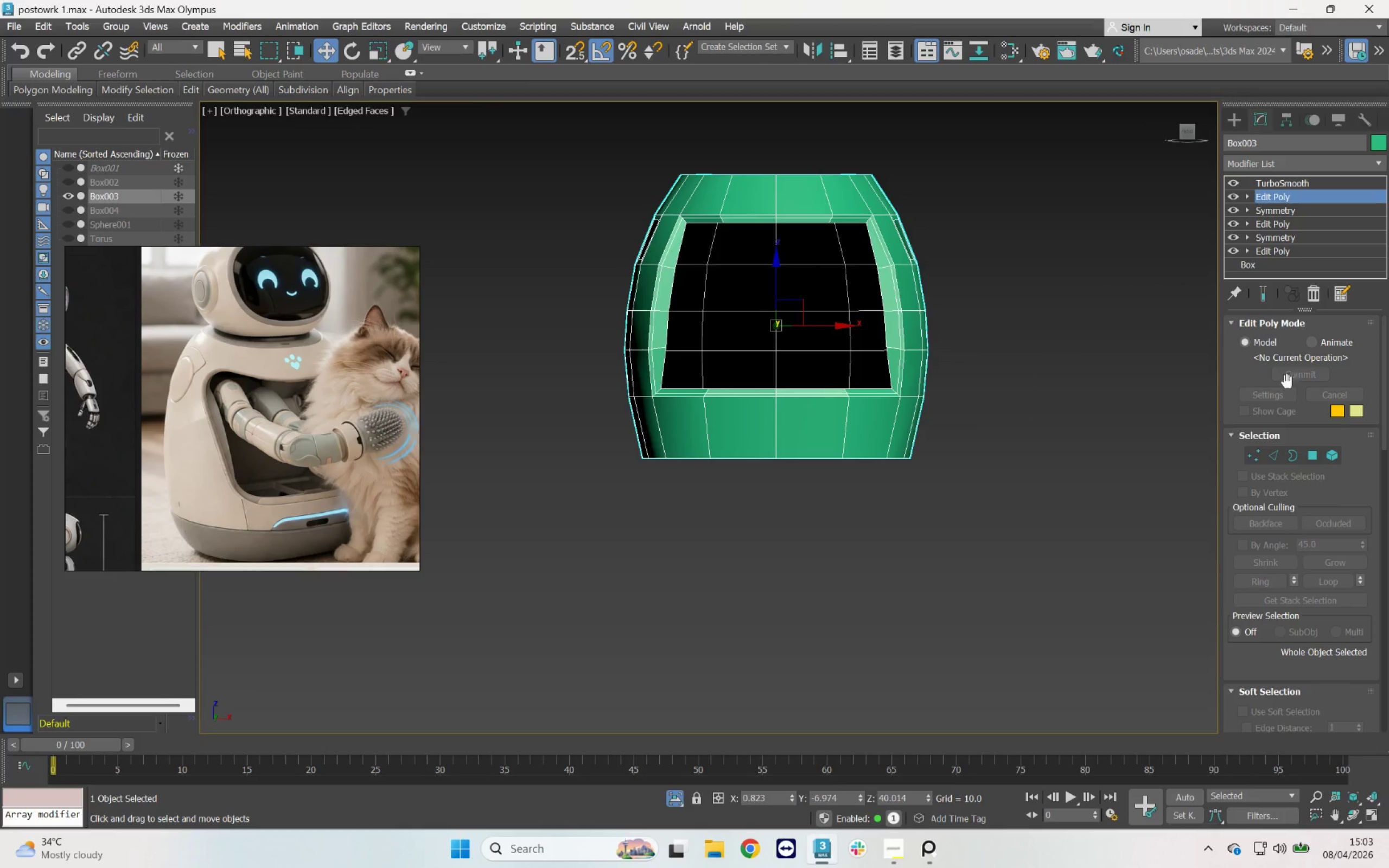 
left_click([1266, 297])
 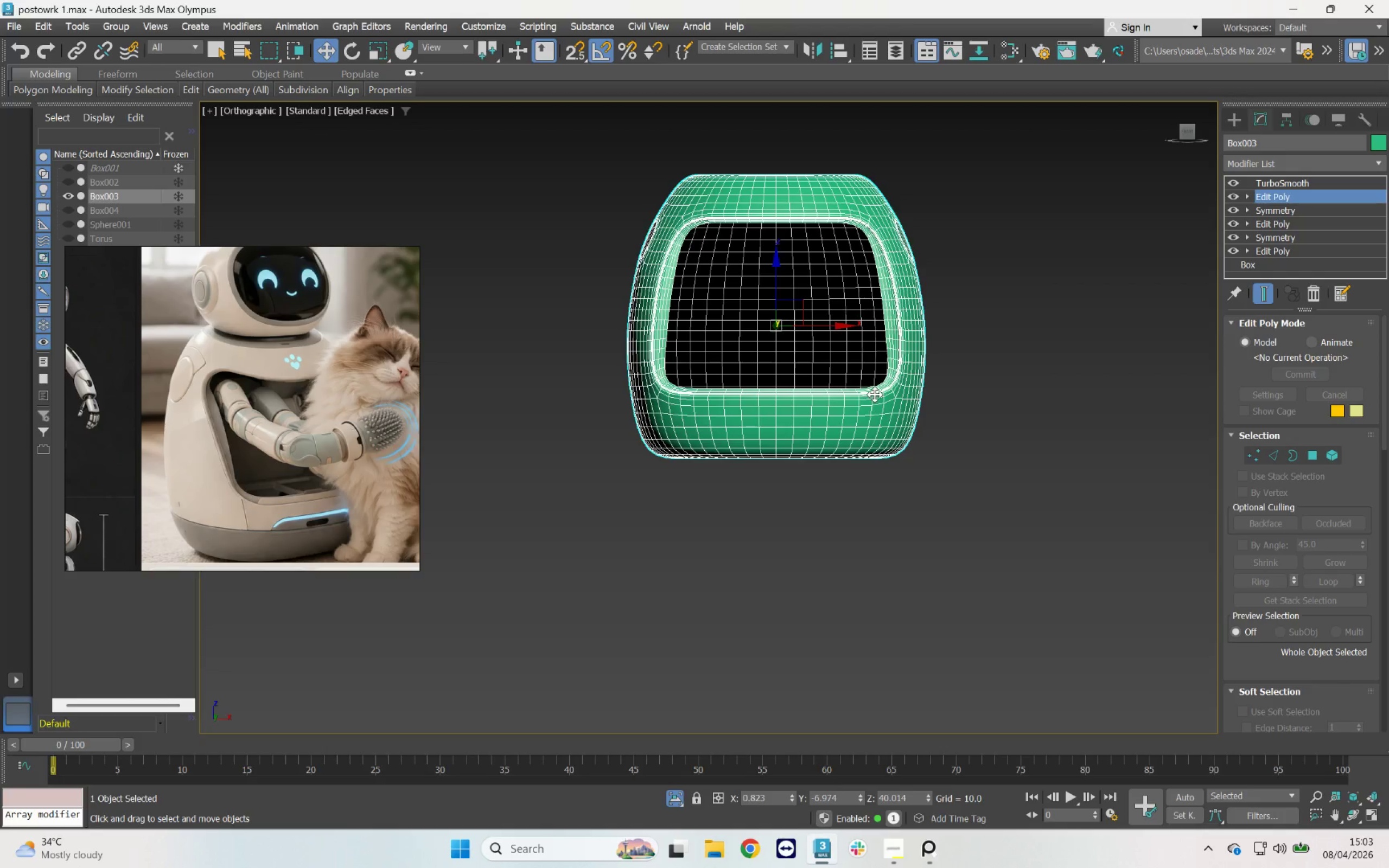 
hold_key(key=AltLeft, duration=3.97)
 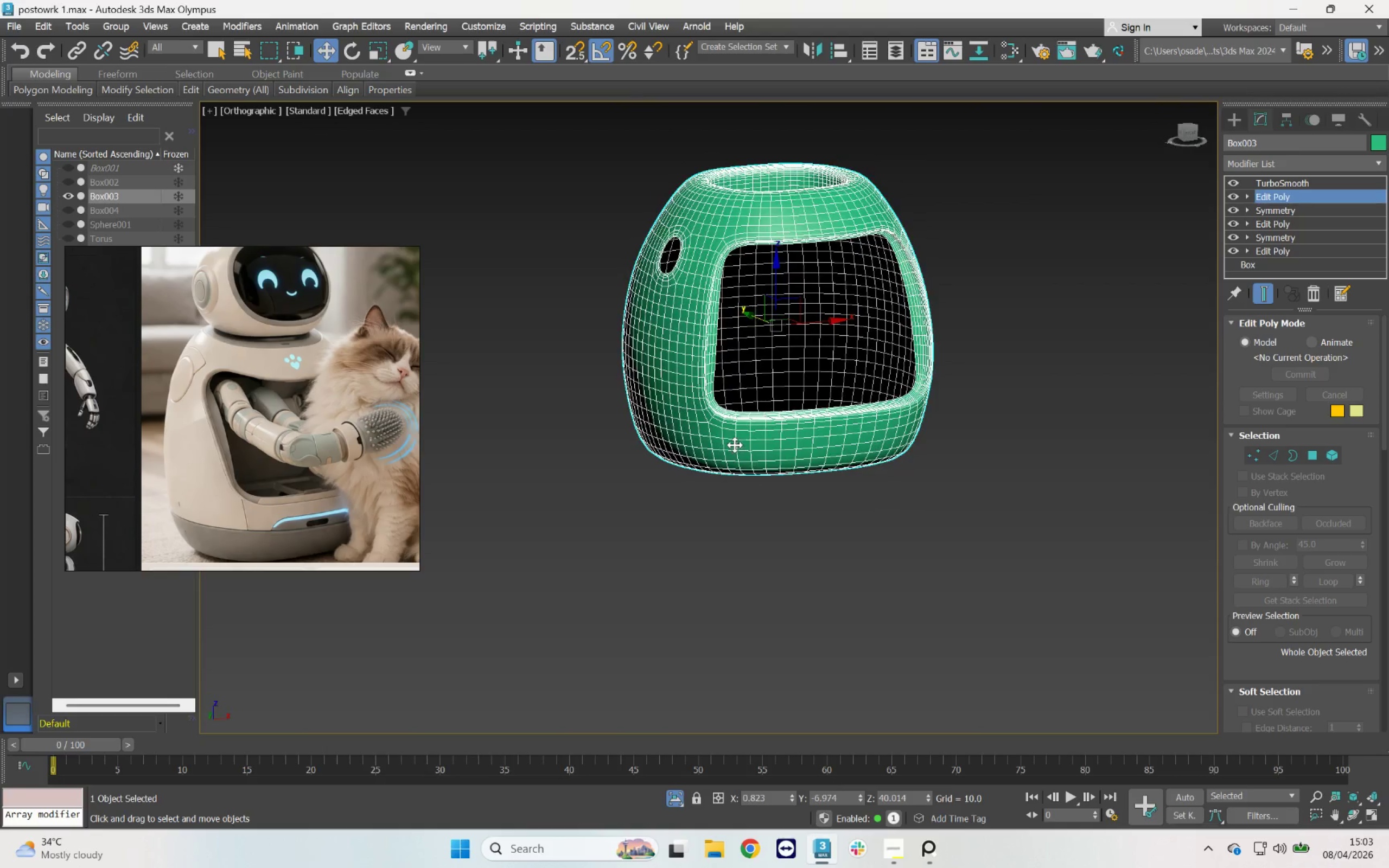 
scroll: coordinate [235, 508], scroll_direction: up, amount: 8.0
 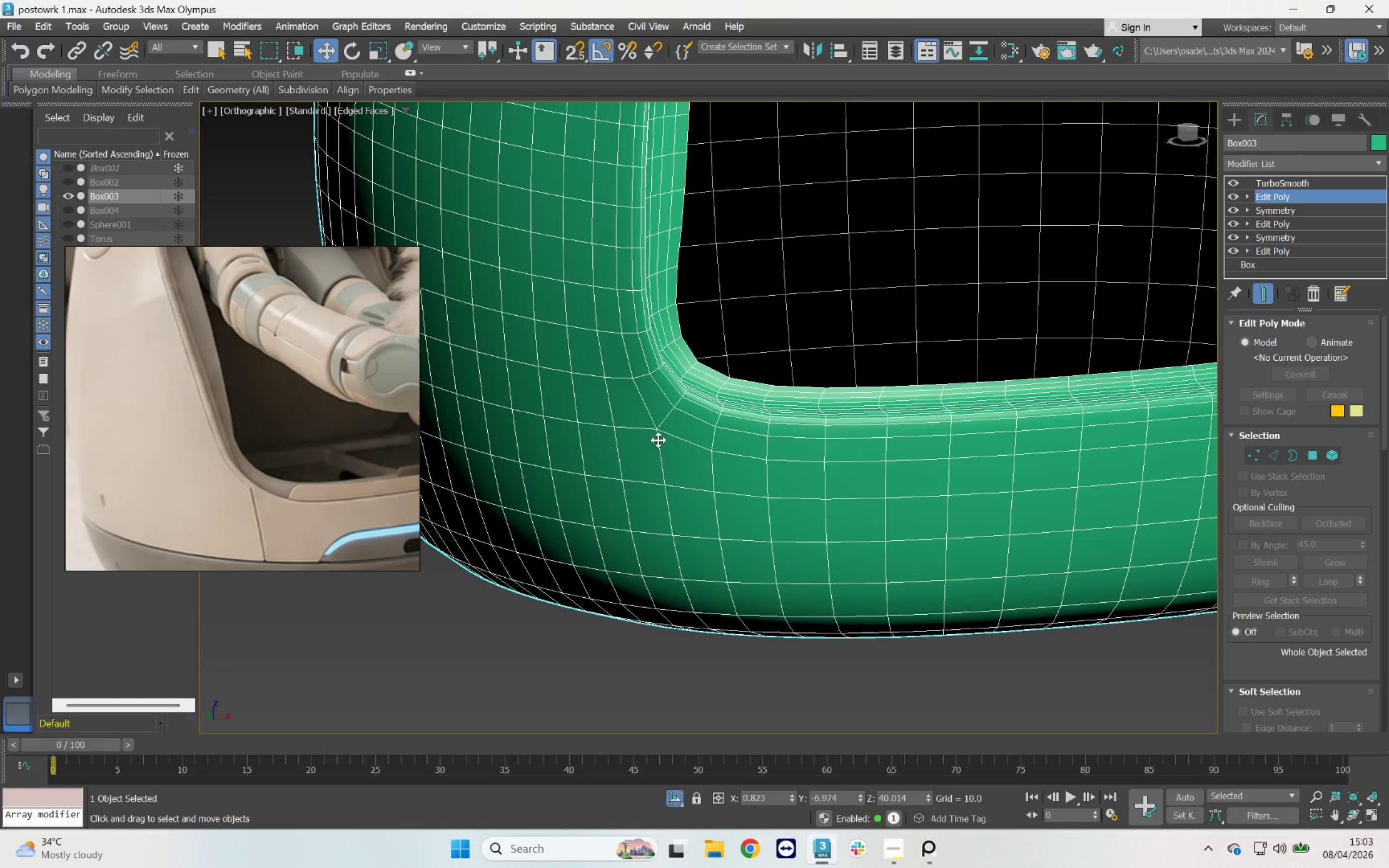 
scroll: coordinate [660, 438], scroll_direction: down, amount: 3.0
 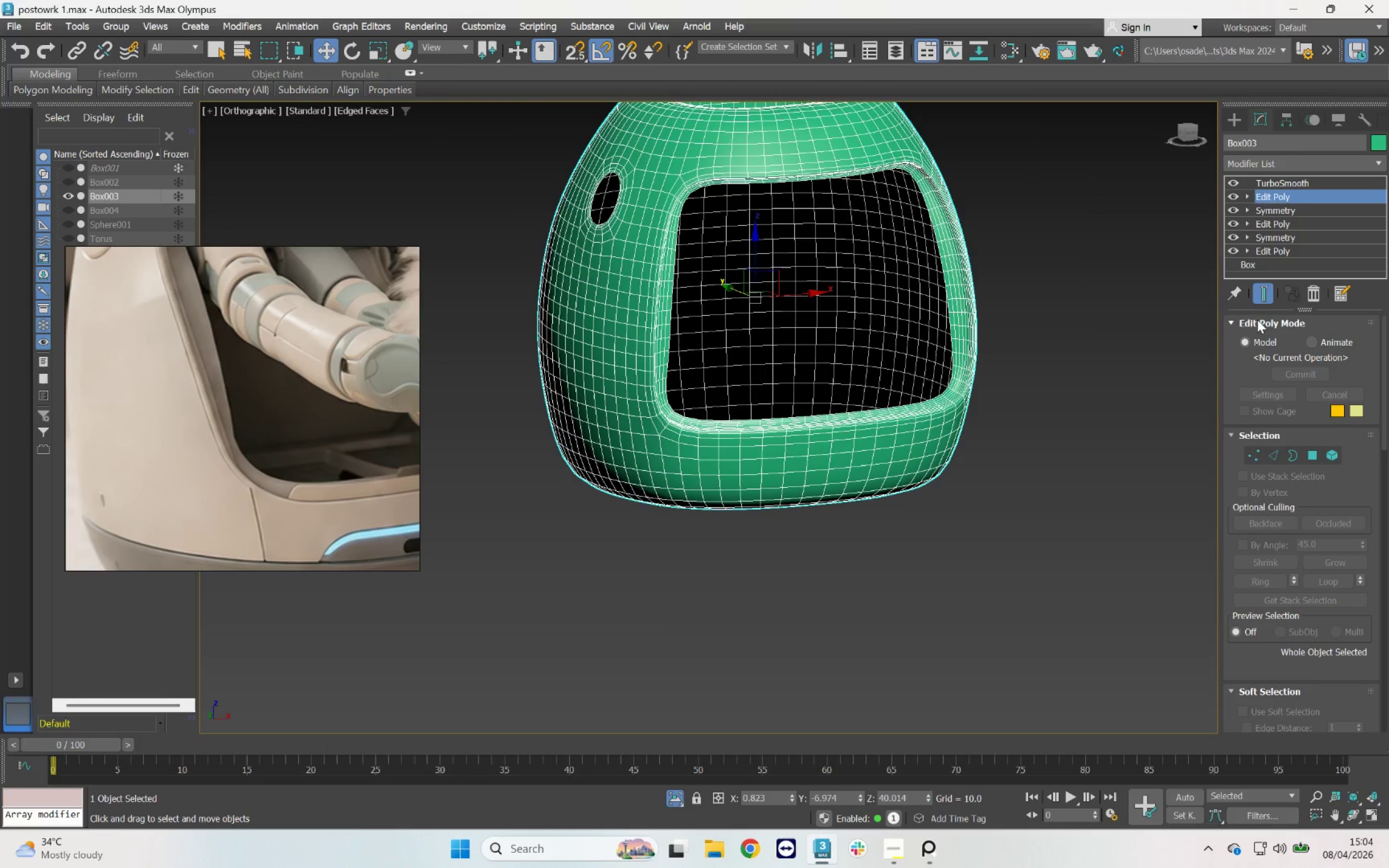 
left_click([1265, 293])
 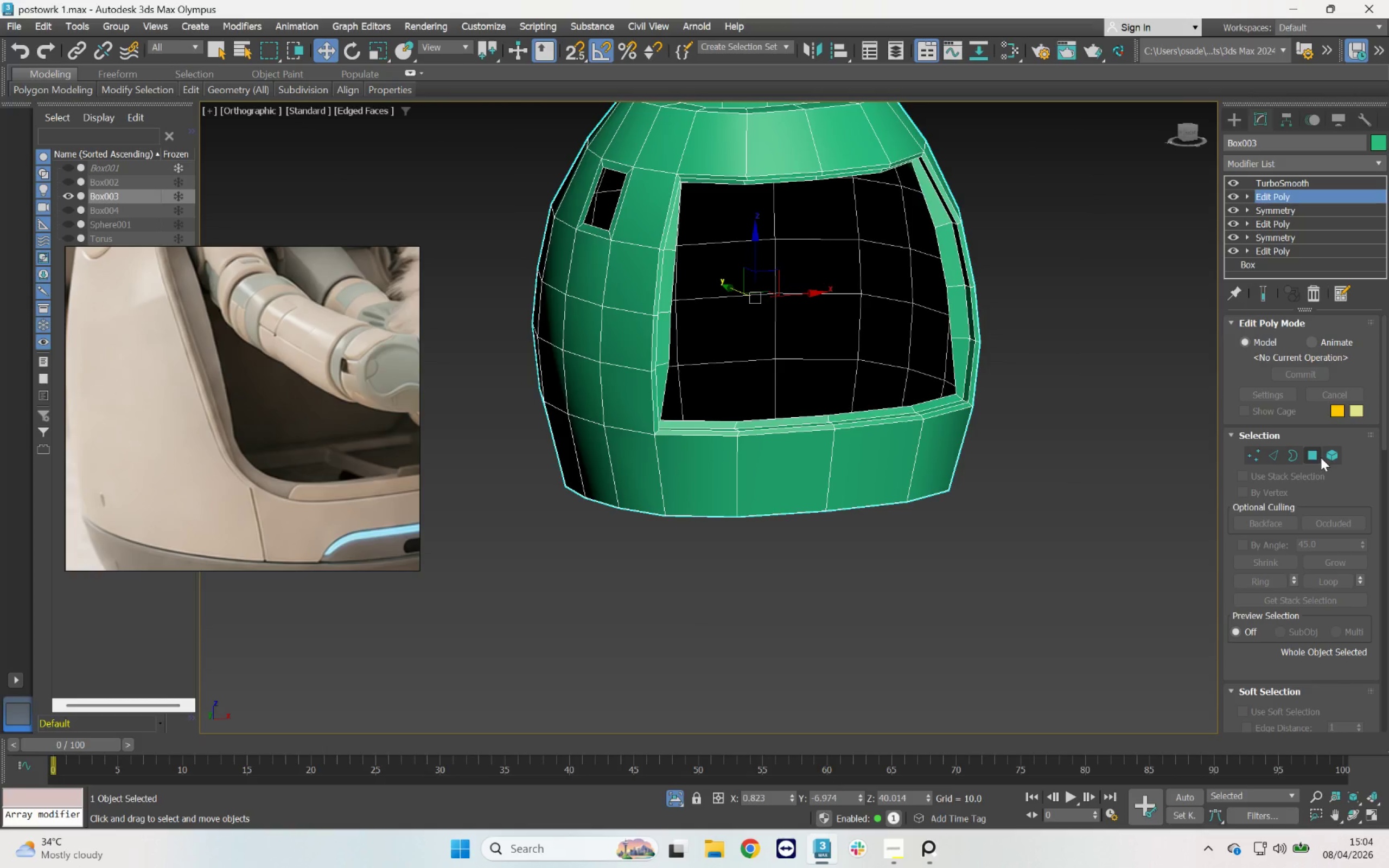 
left_click([1315, 456])
 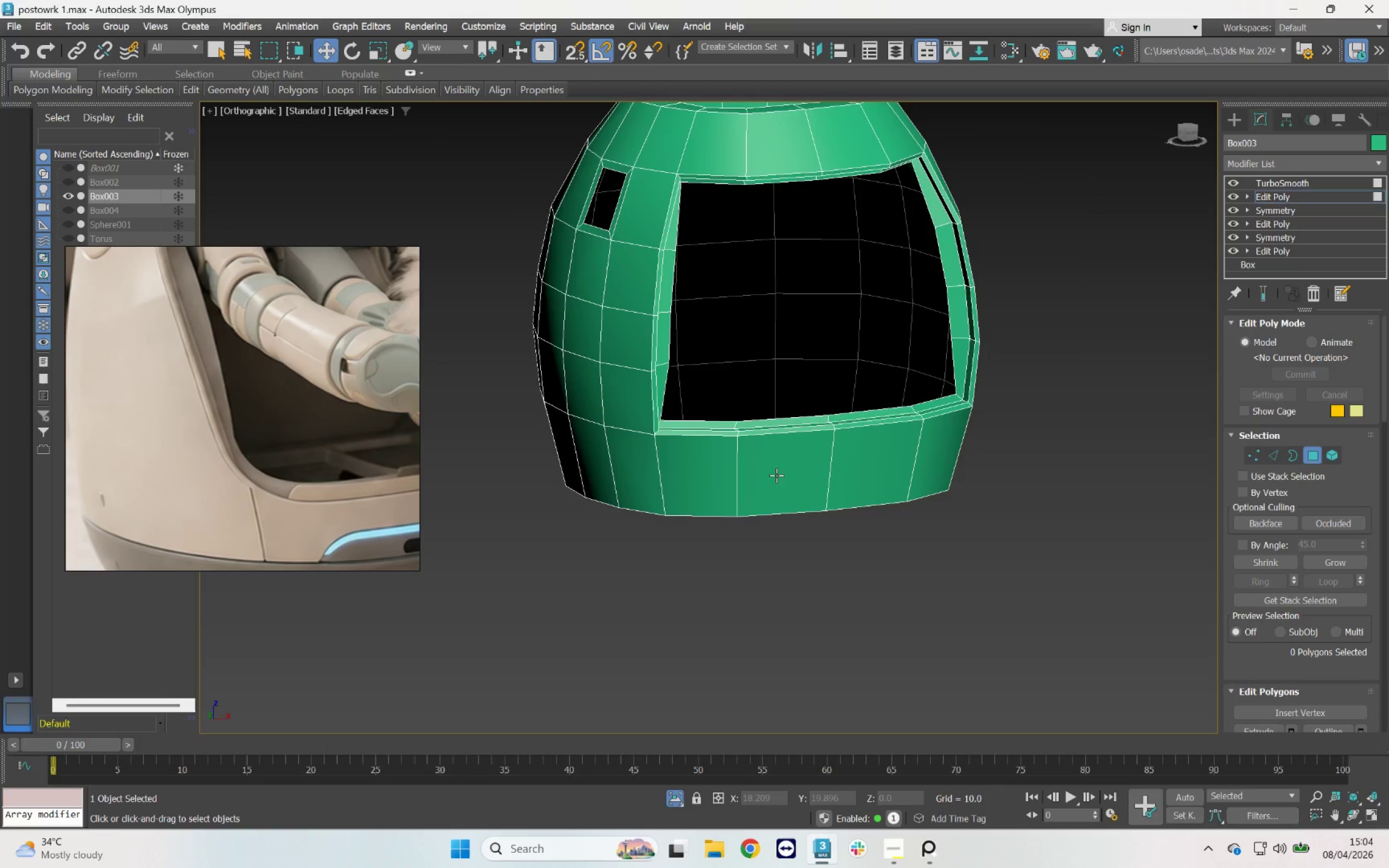 
left_click([753, 476])
 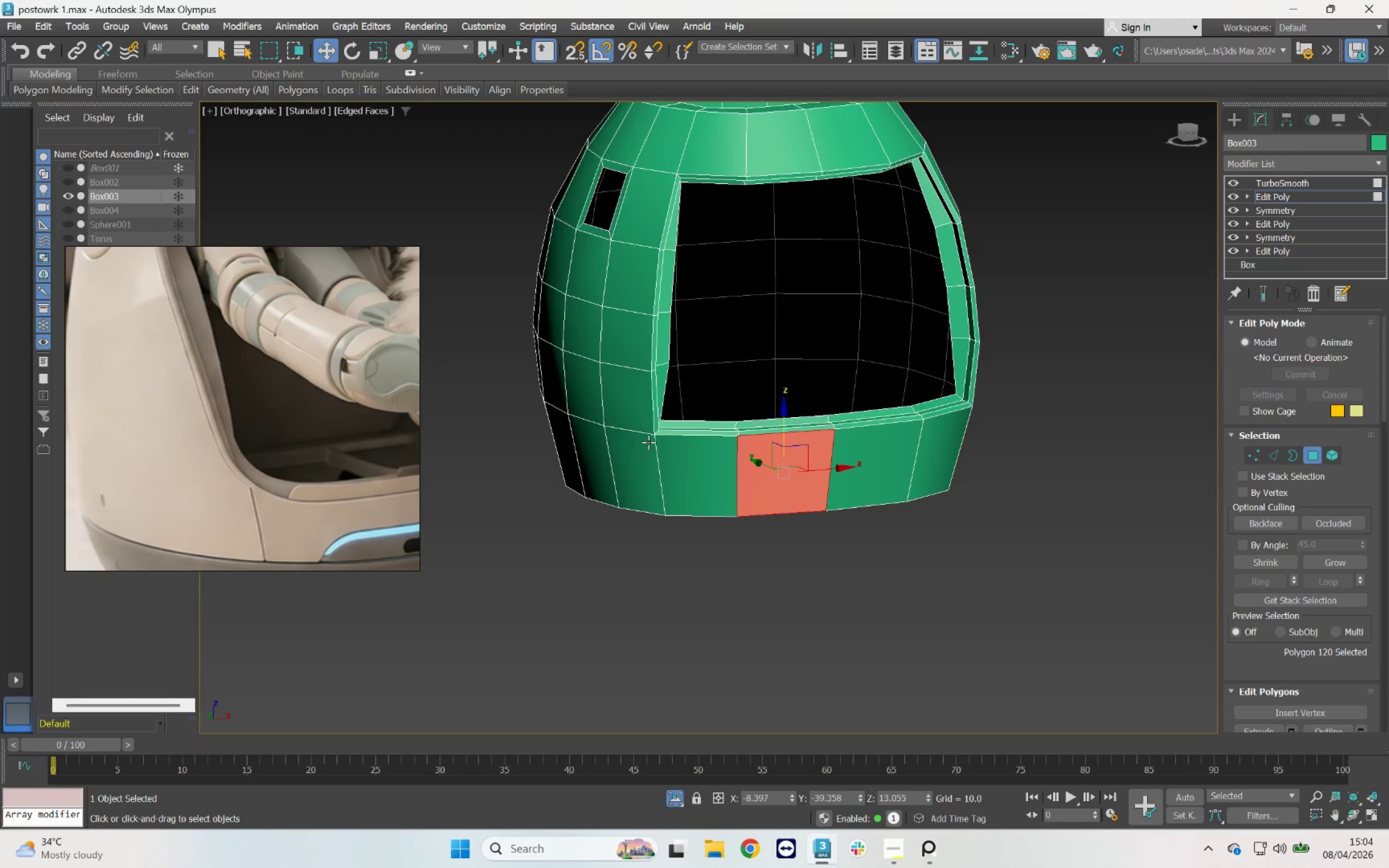 
hold_key(key=ControlLeft, duration=0.94)
 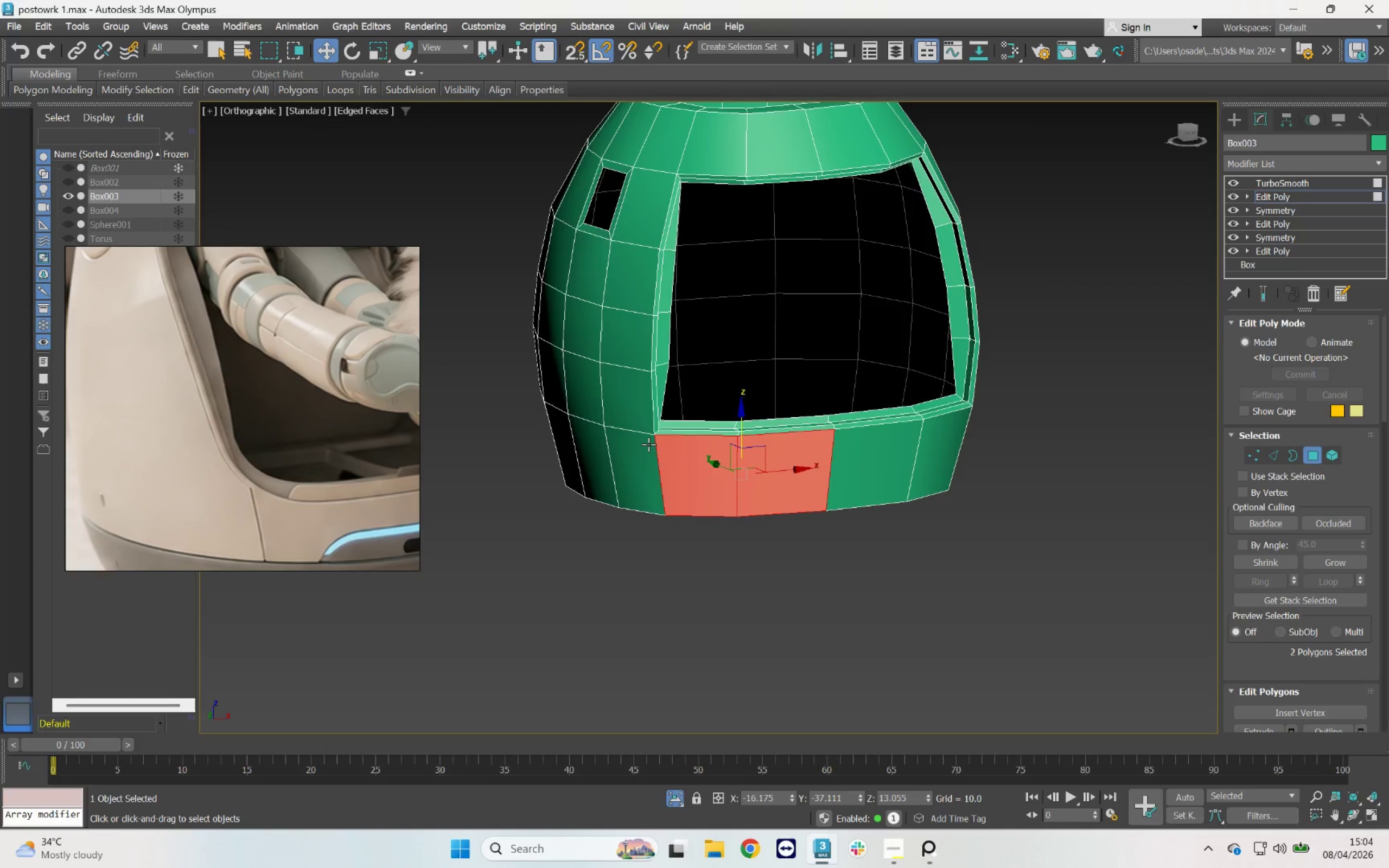 
key(Q)
 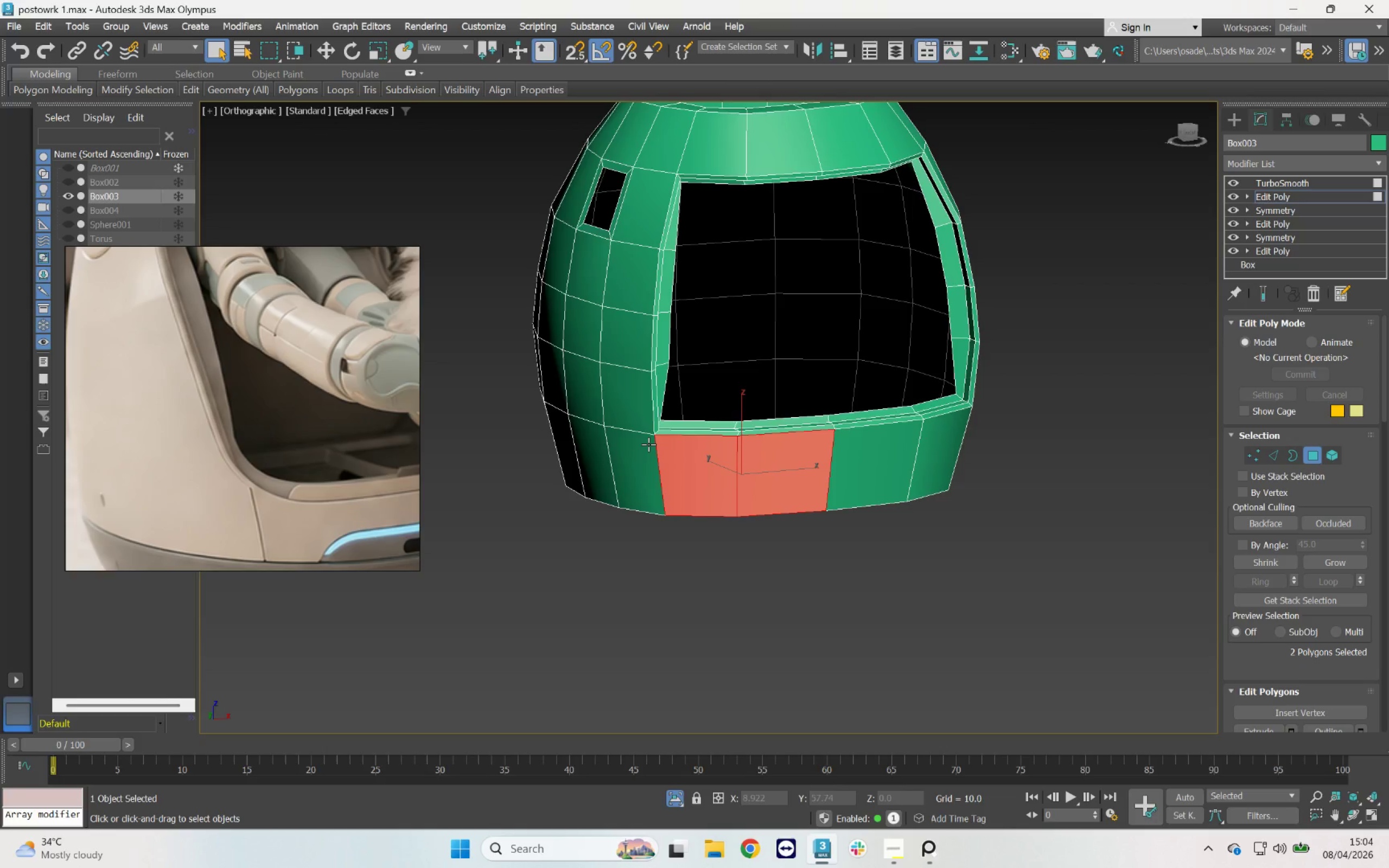 
hold_key(key=ControlLeft, duration=4.06)
double_click([649, 411])
 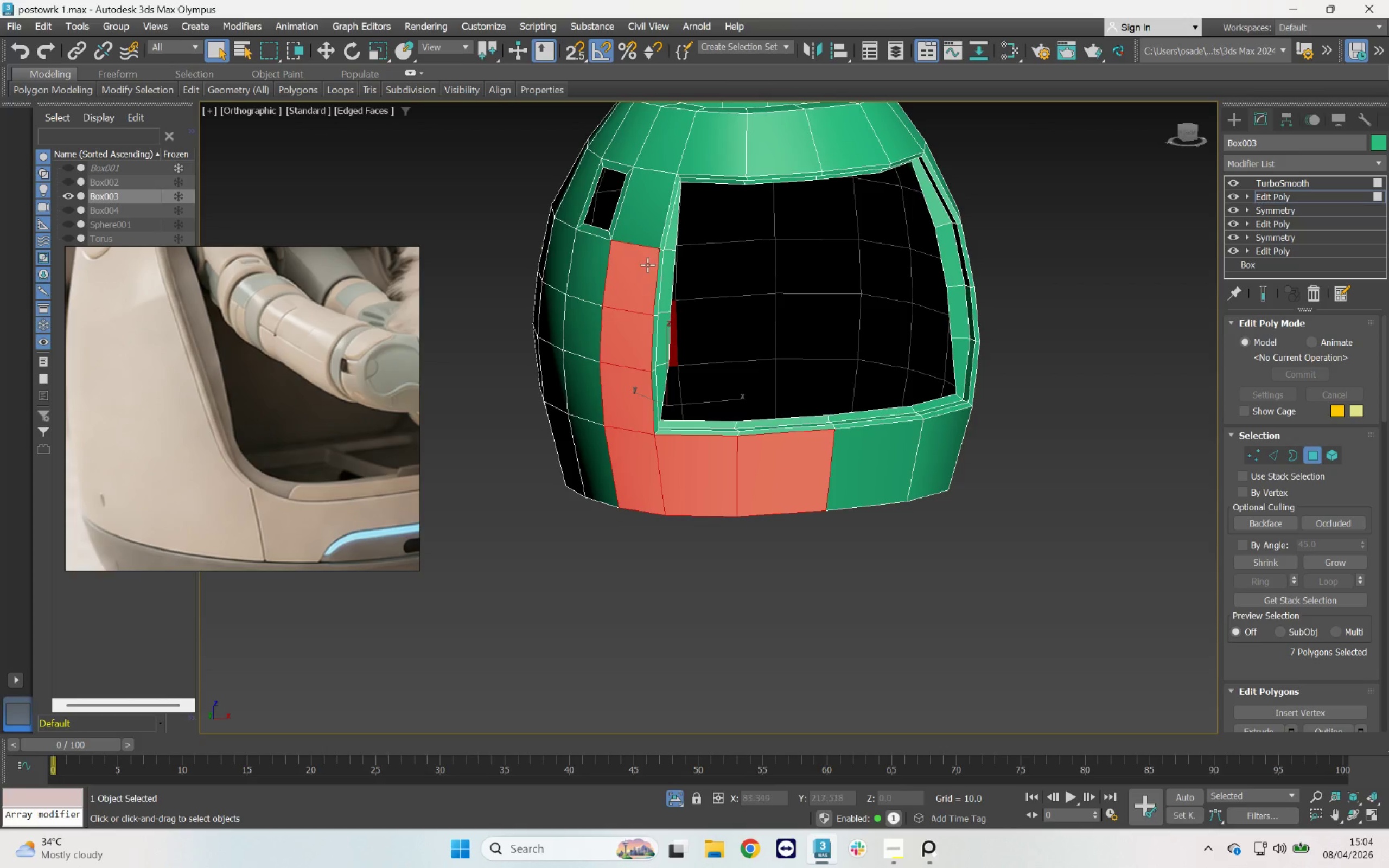 
left_click([658, 214])
 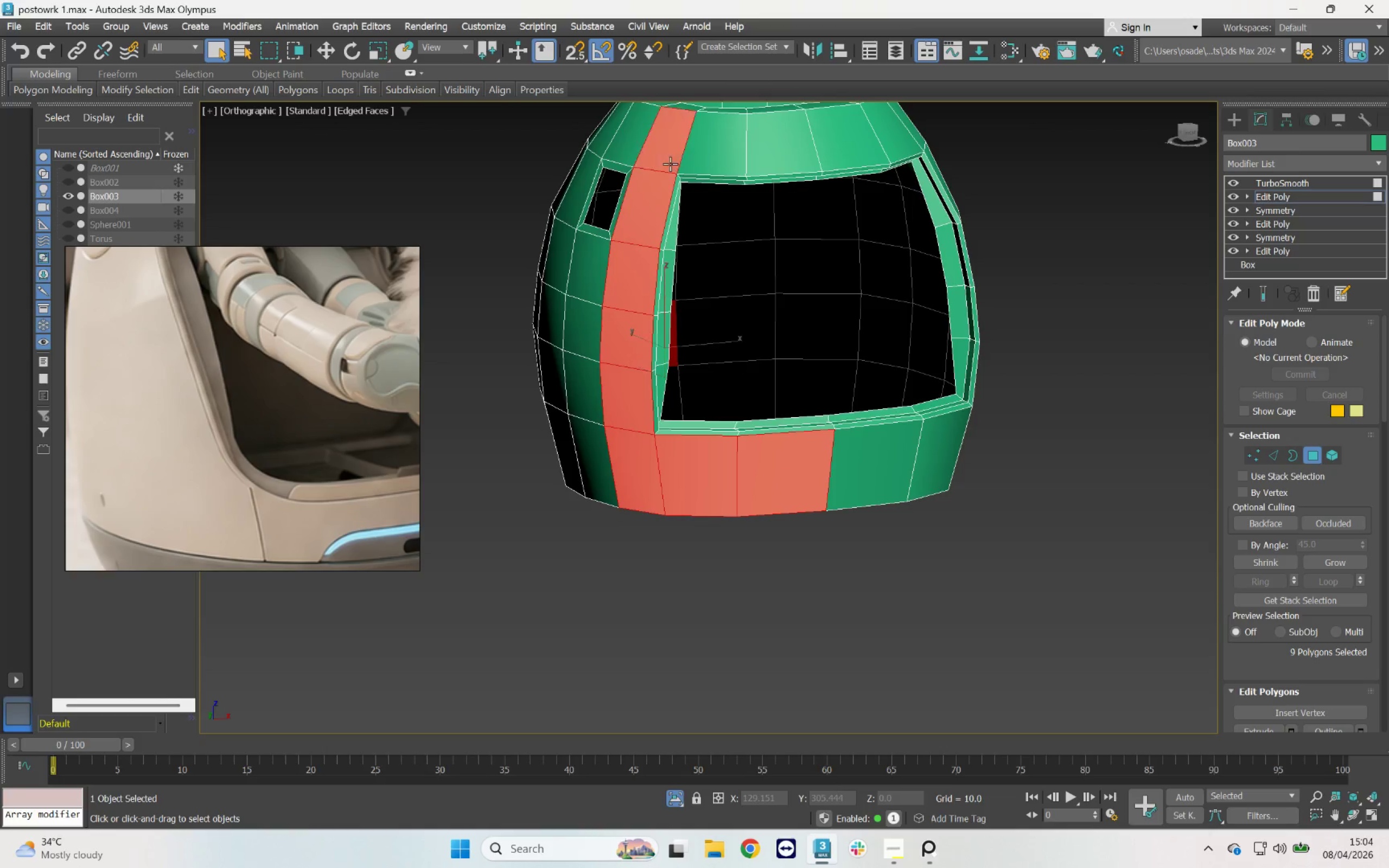 
double_click([732, 161])
 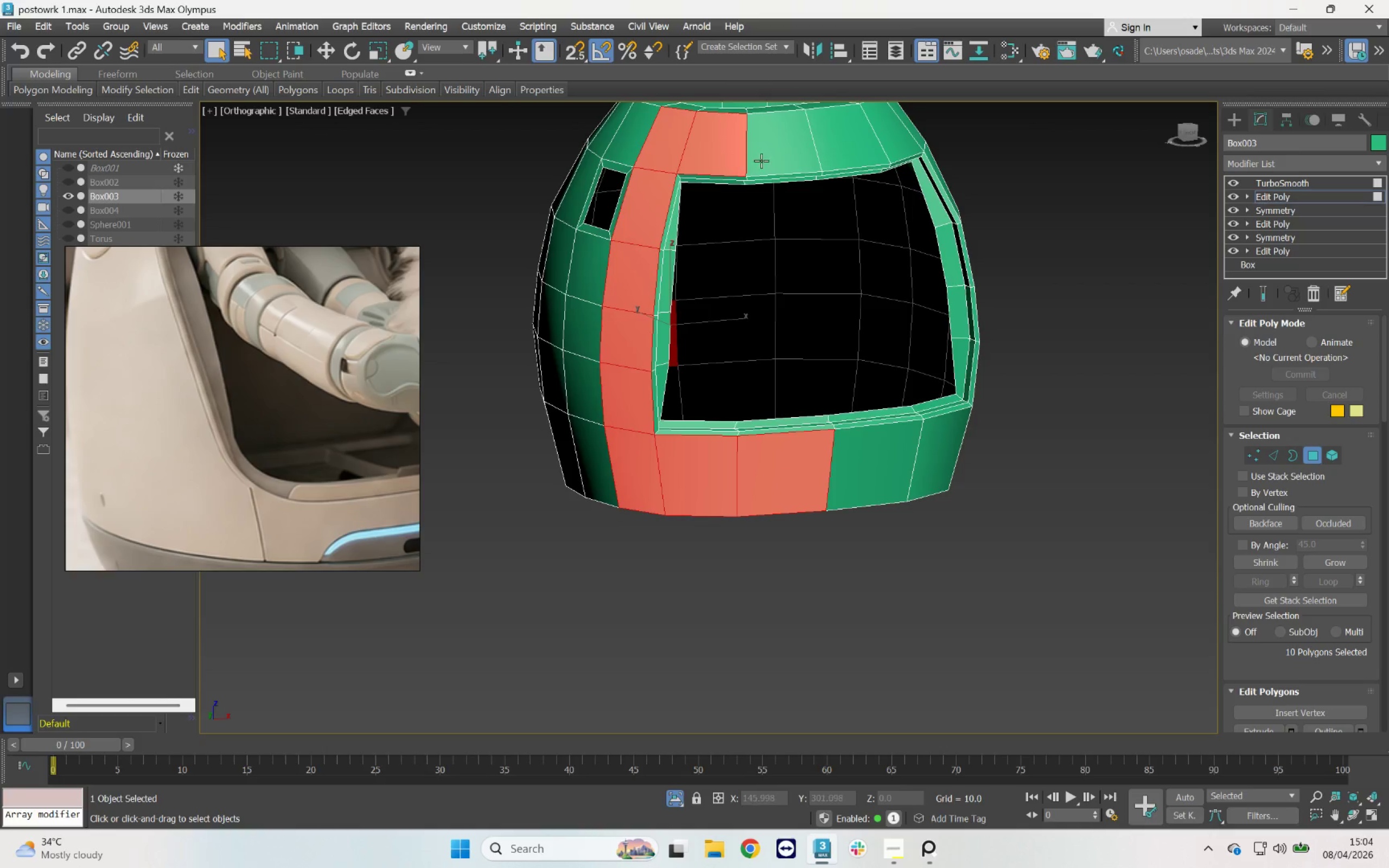 
triple_click([761, 161])
 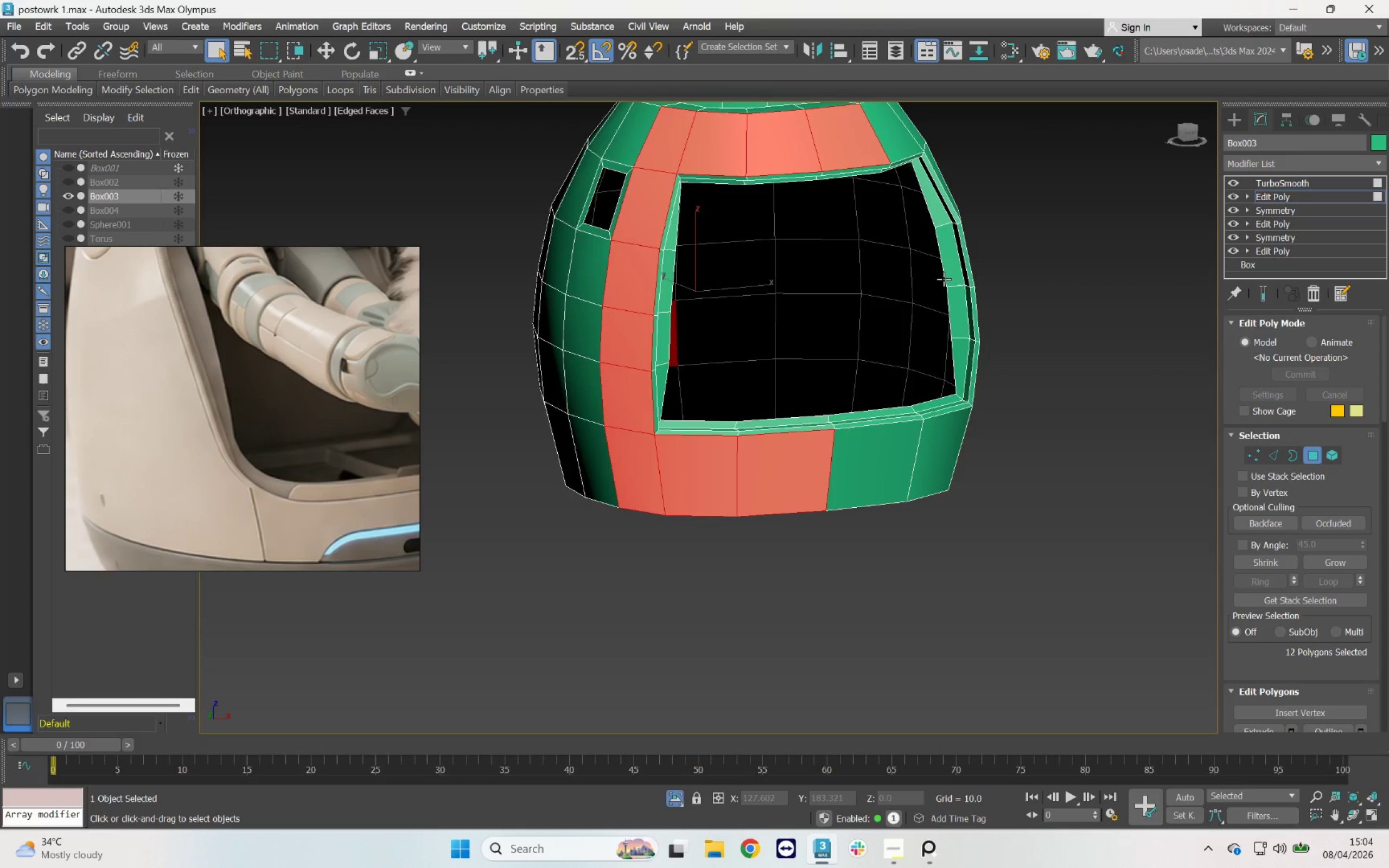 
hold_key(key=AltLeft, duration=0.51)
 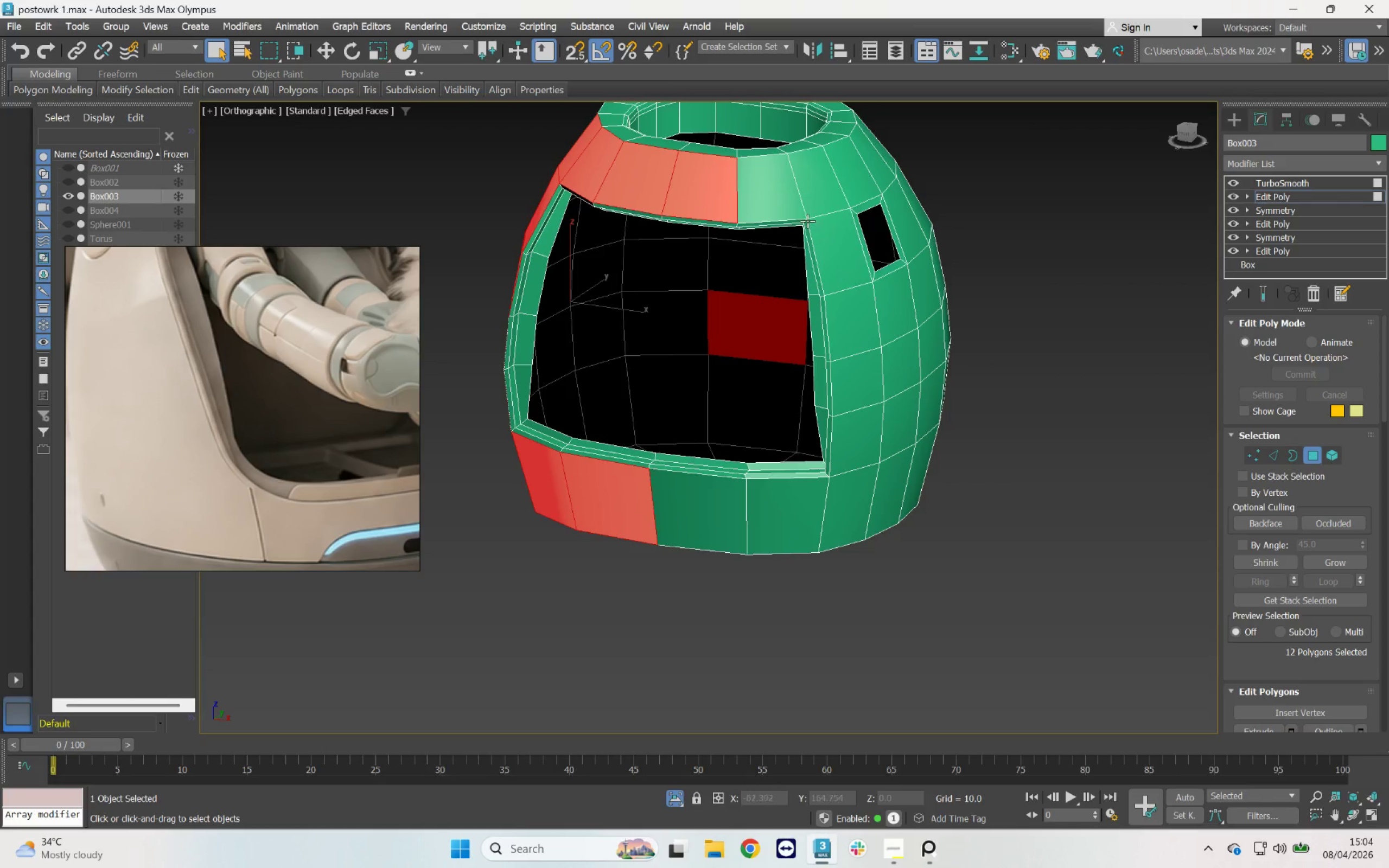 
hold_key(key=ControlLeft, duration=1.3)
left_click([783, 213])
 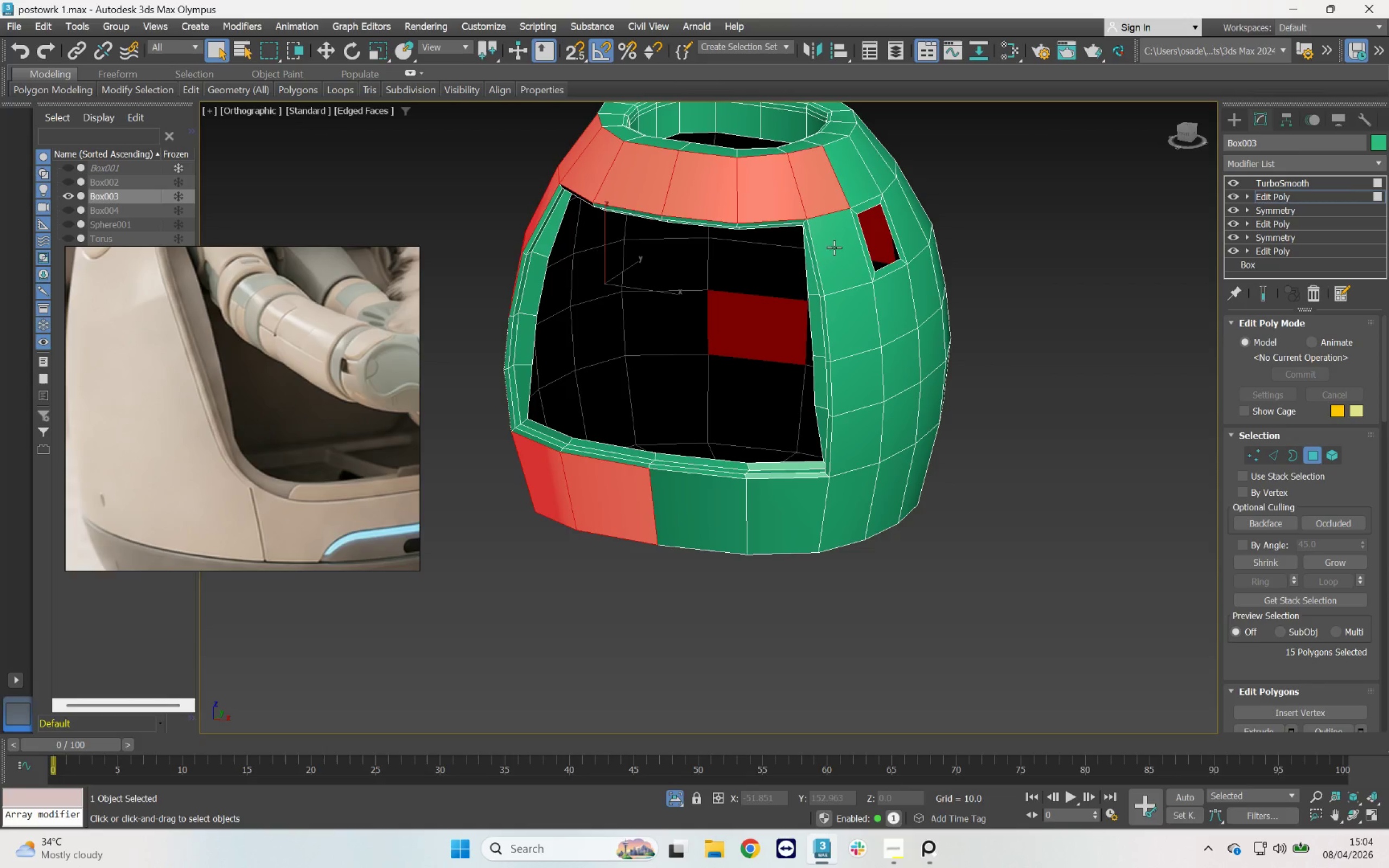 
key(Control+Z)
 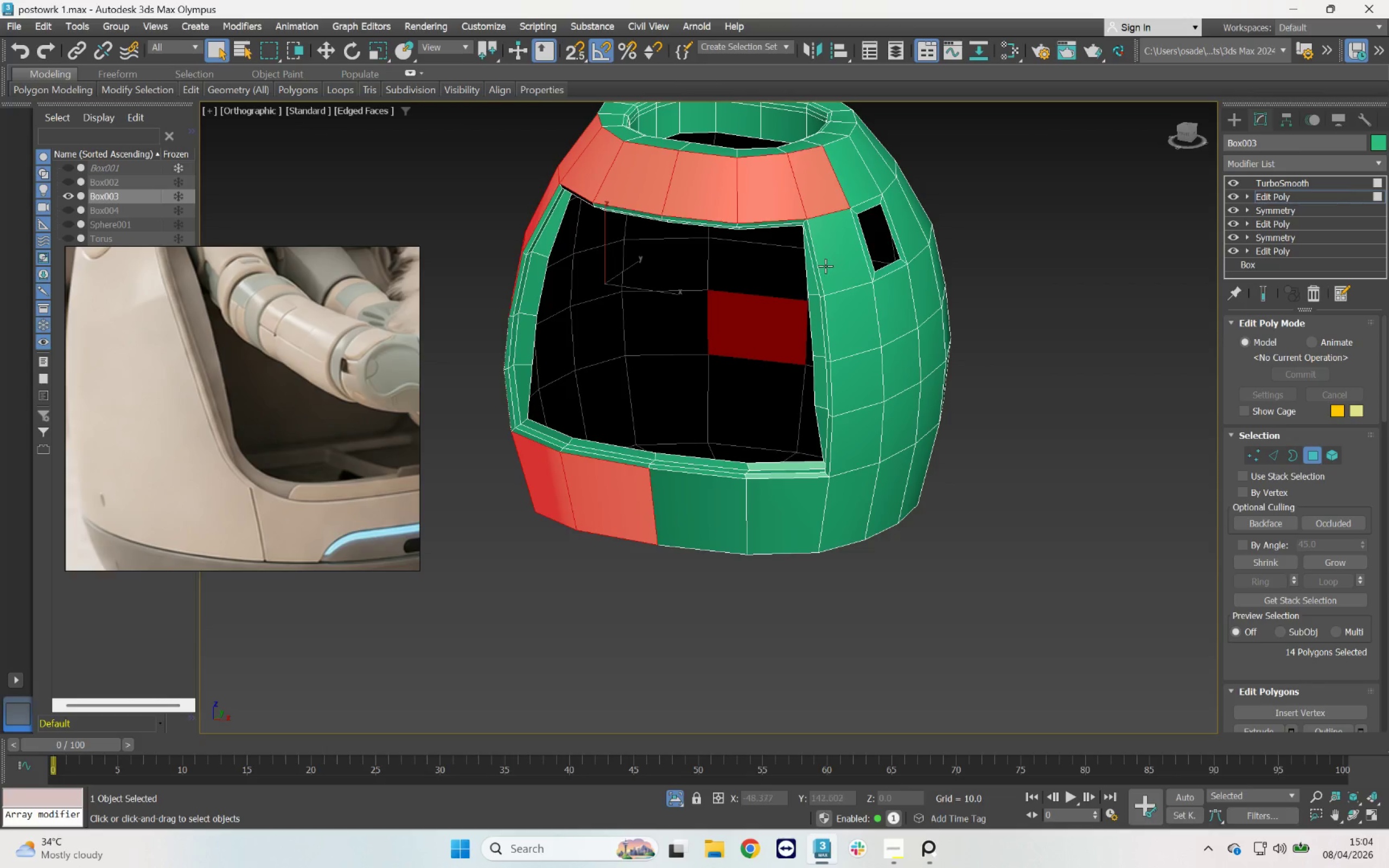 
key(Control+Z)
 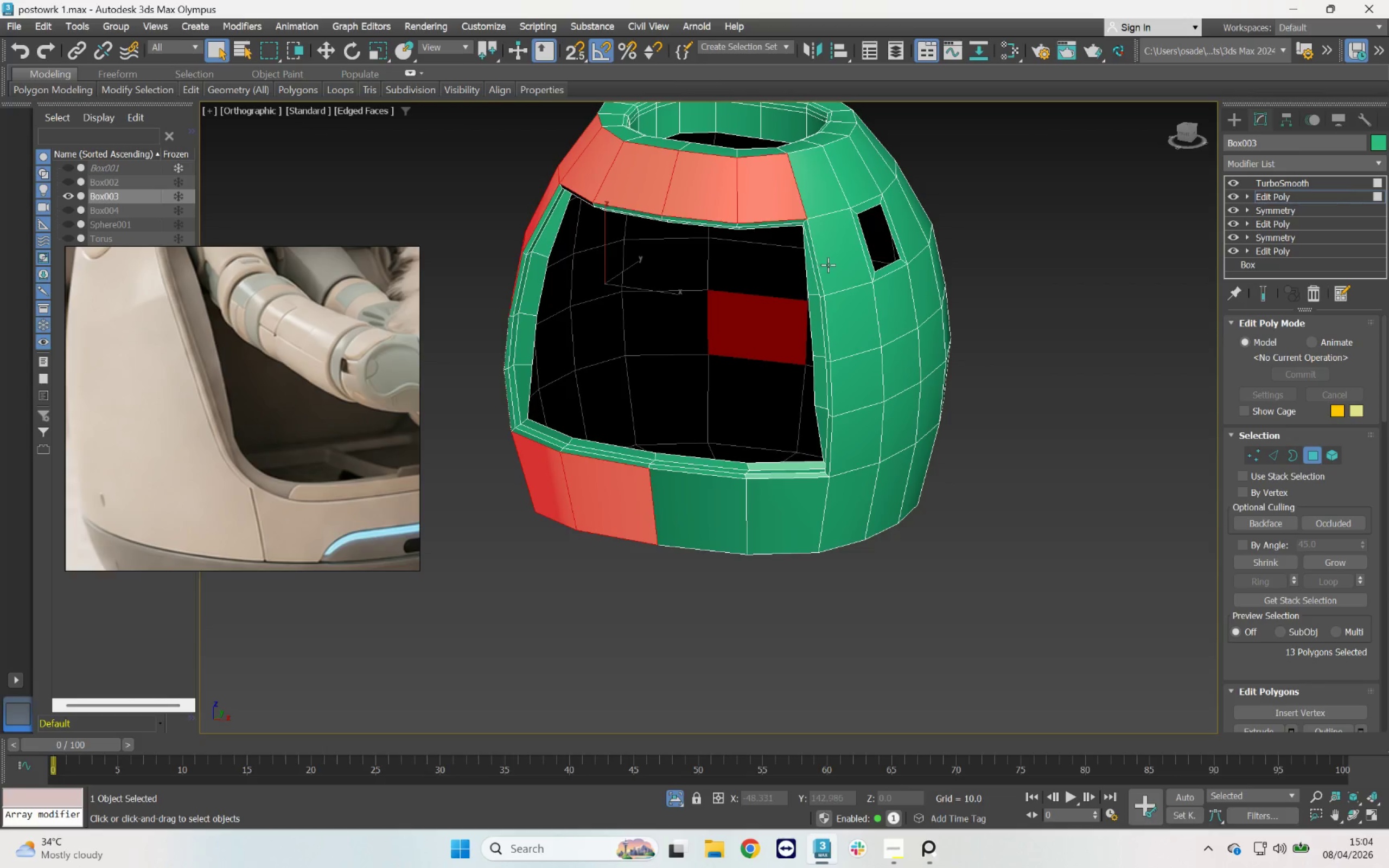 
key(Control+Z)
 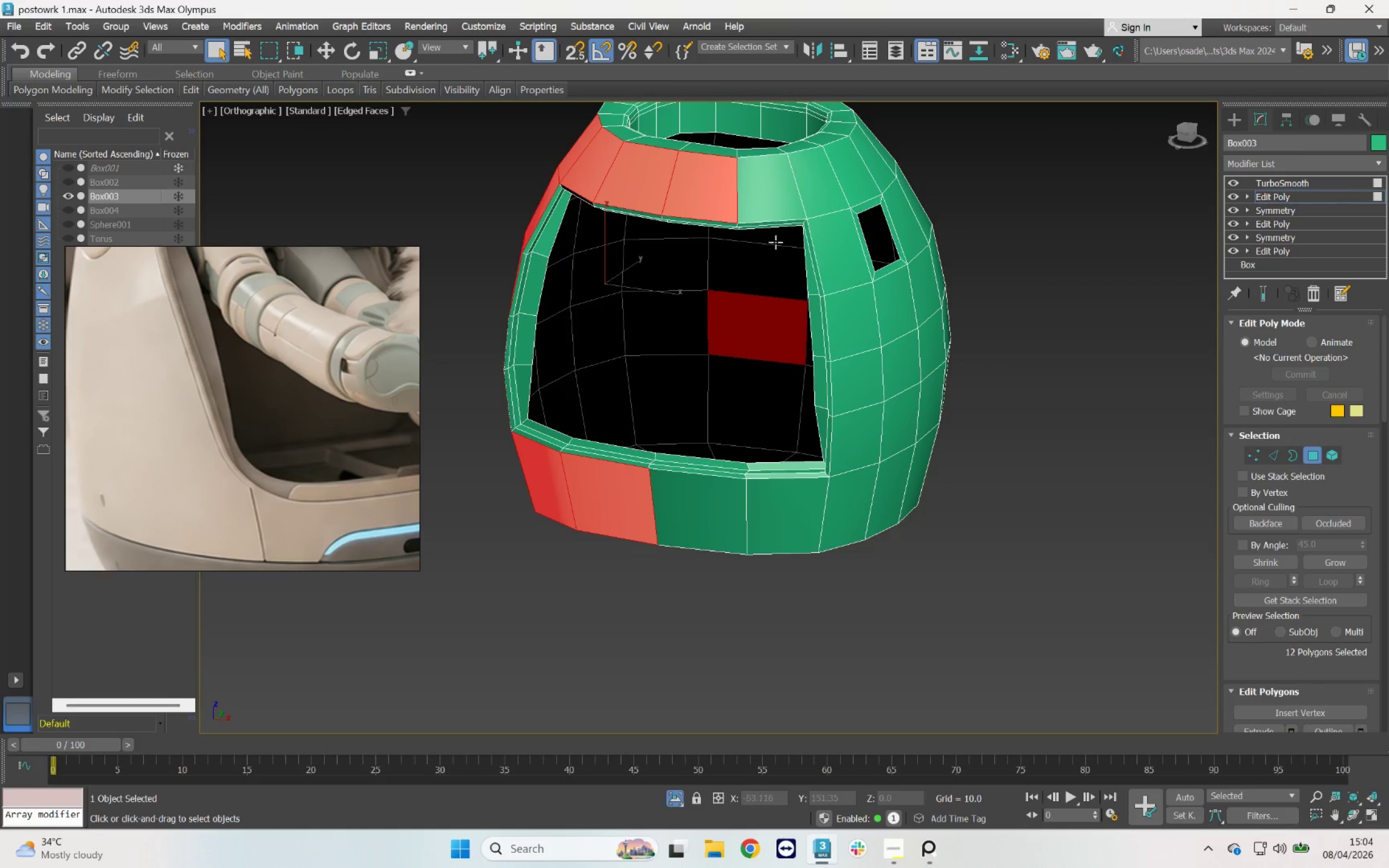 
hold_key(key=ControlLeft, duration=3.67)
left_click([778, 216])
 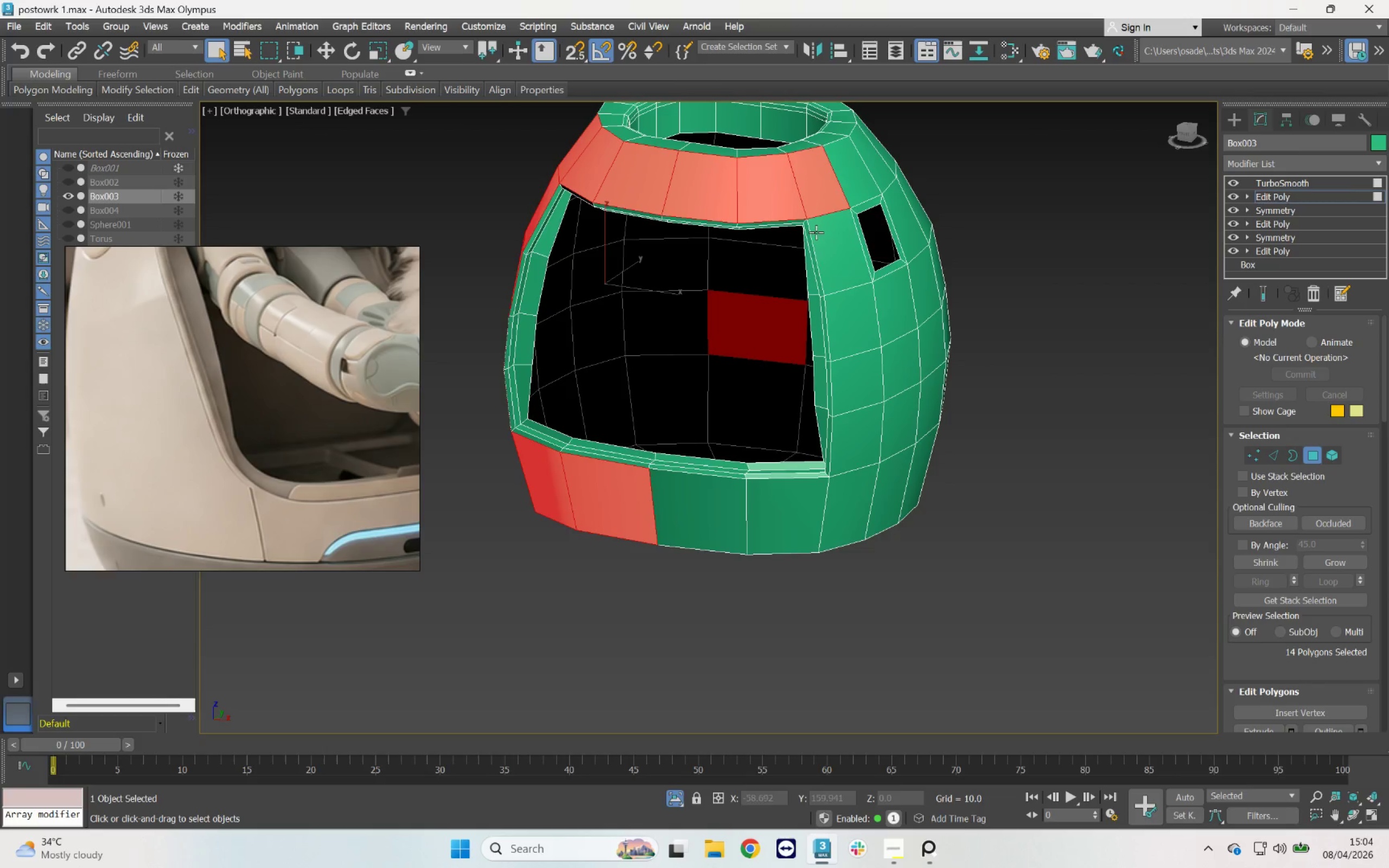 
triple_click([822, 265])
 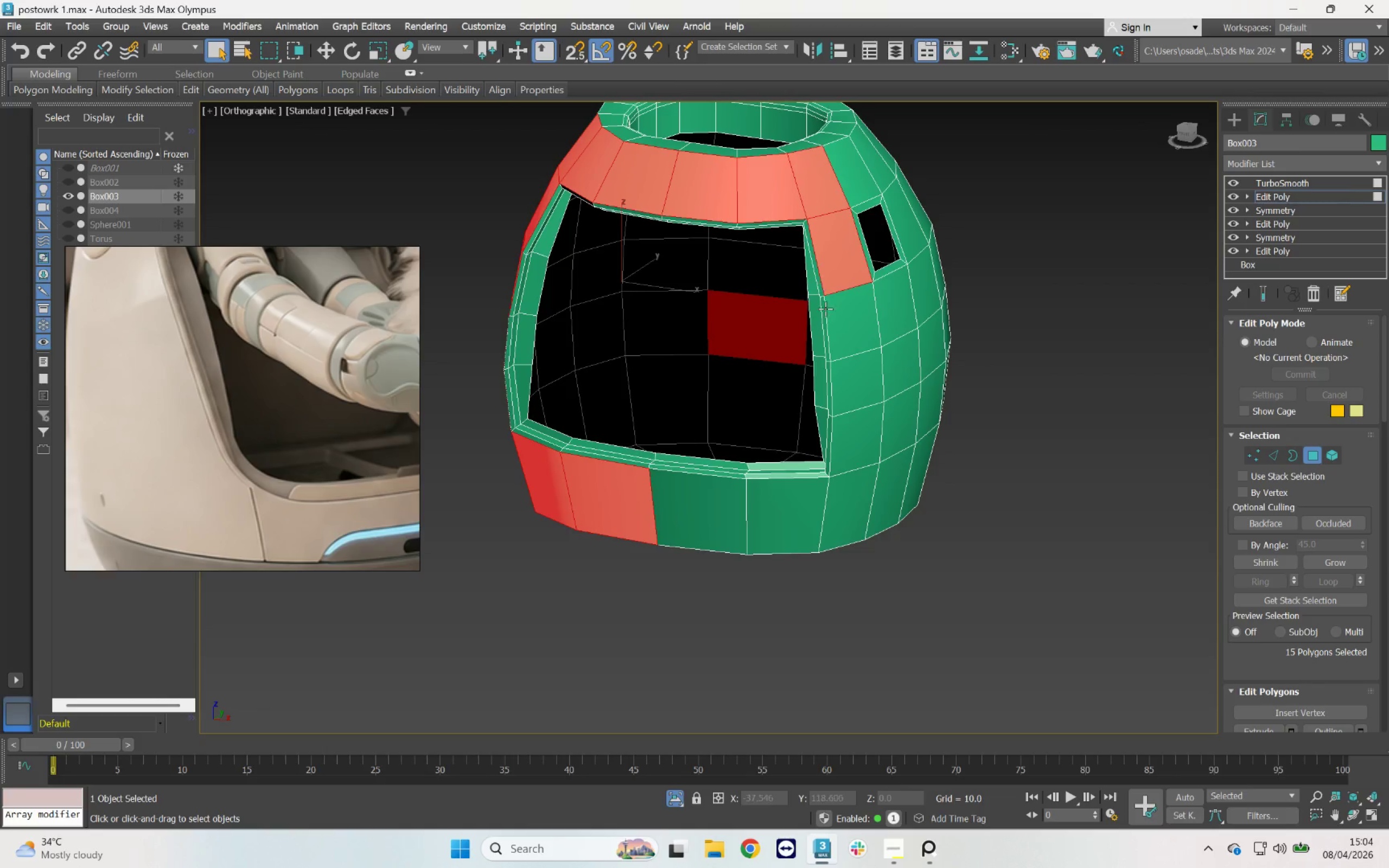 
triple_click([827, 315])
 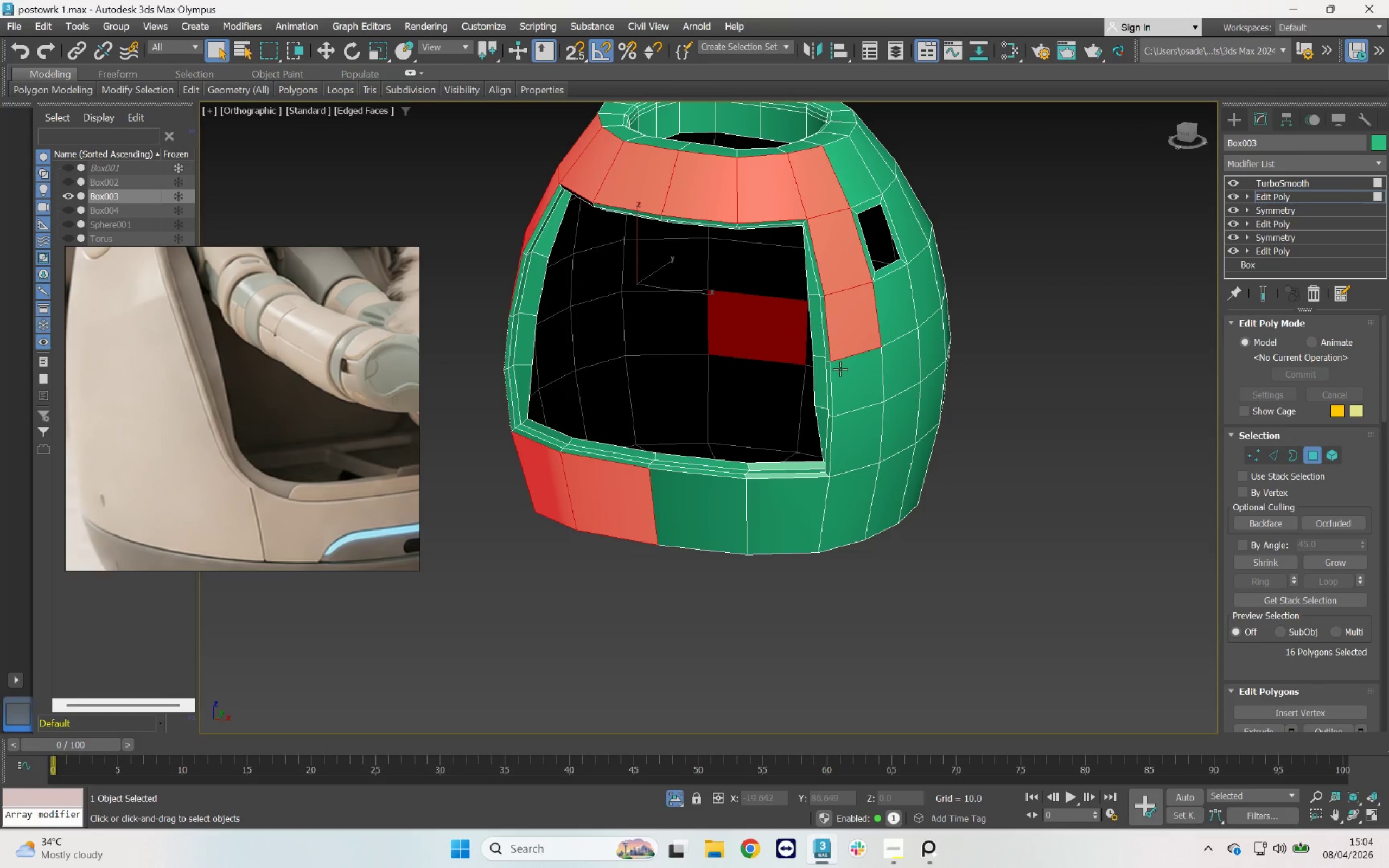 
triple_click([840, 369])
 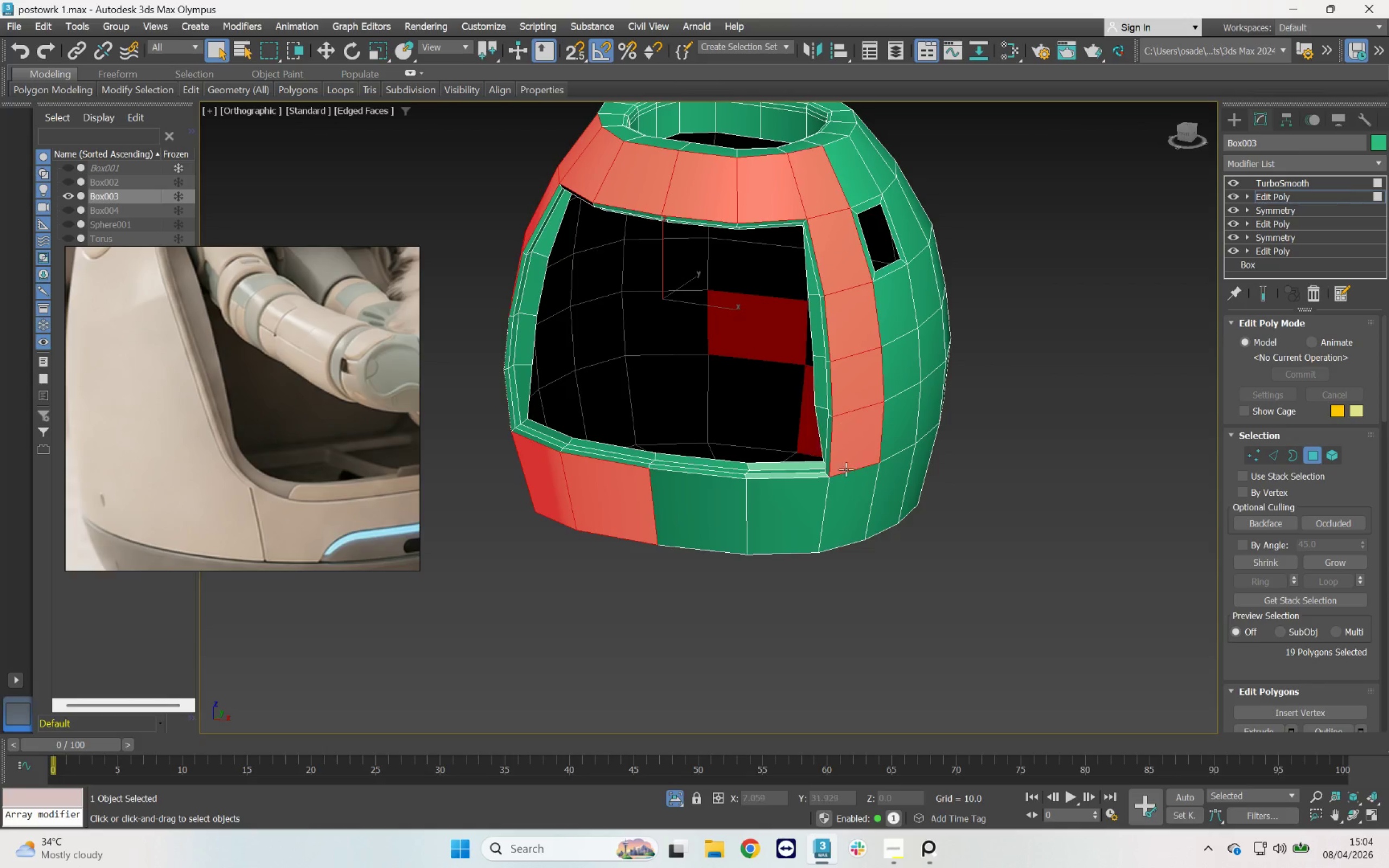 
triple_click([846, 476])
 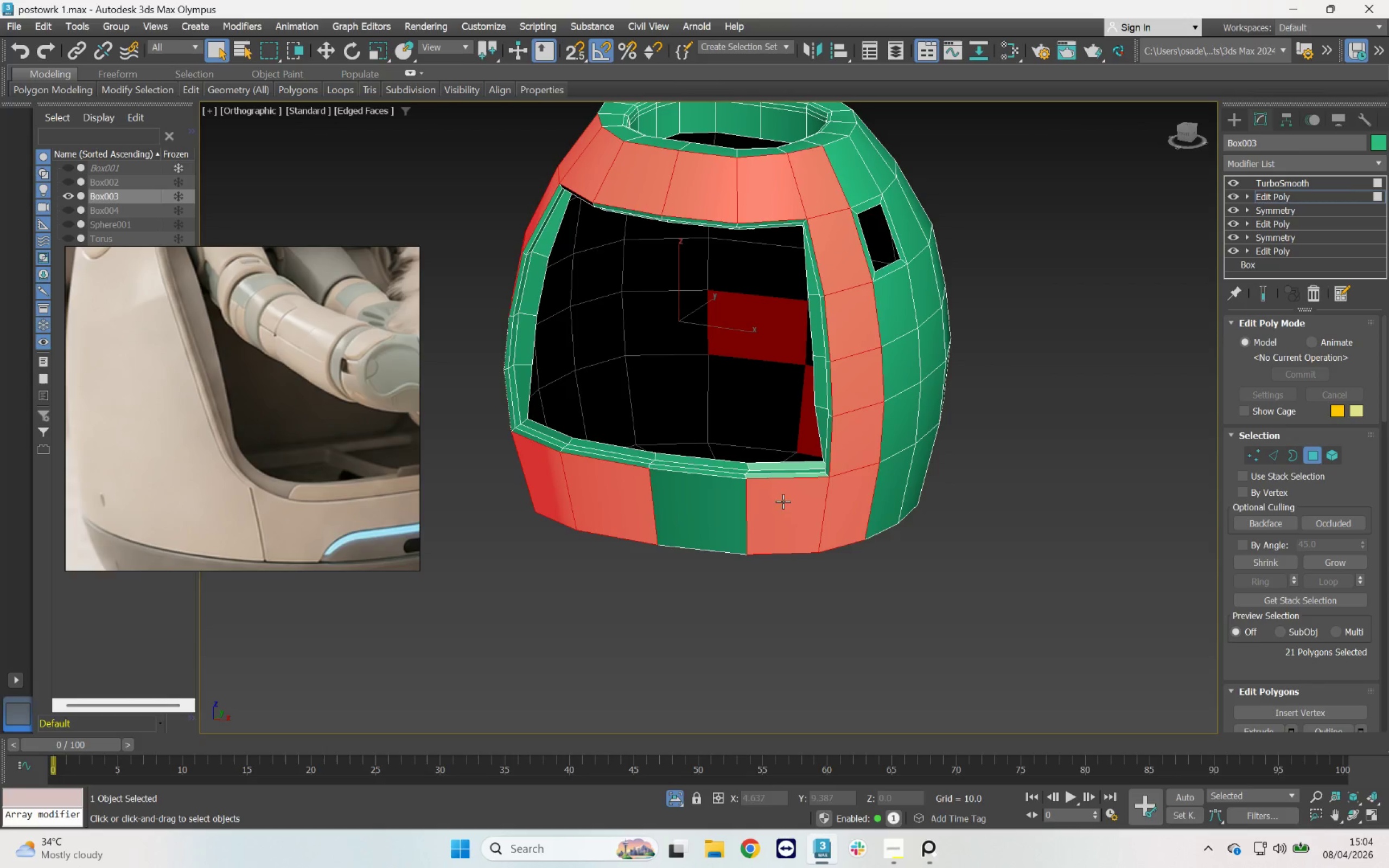 
double_click([727, 509])
 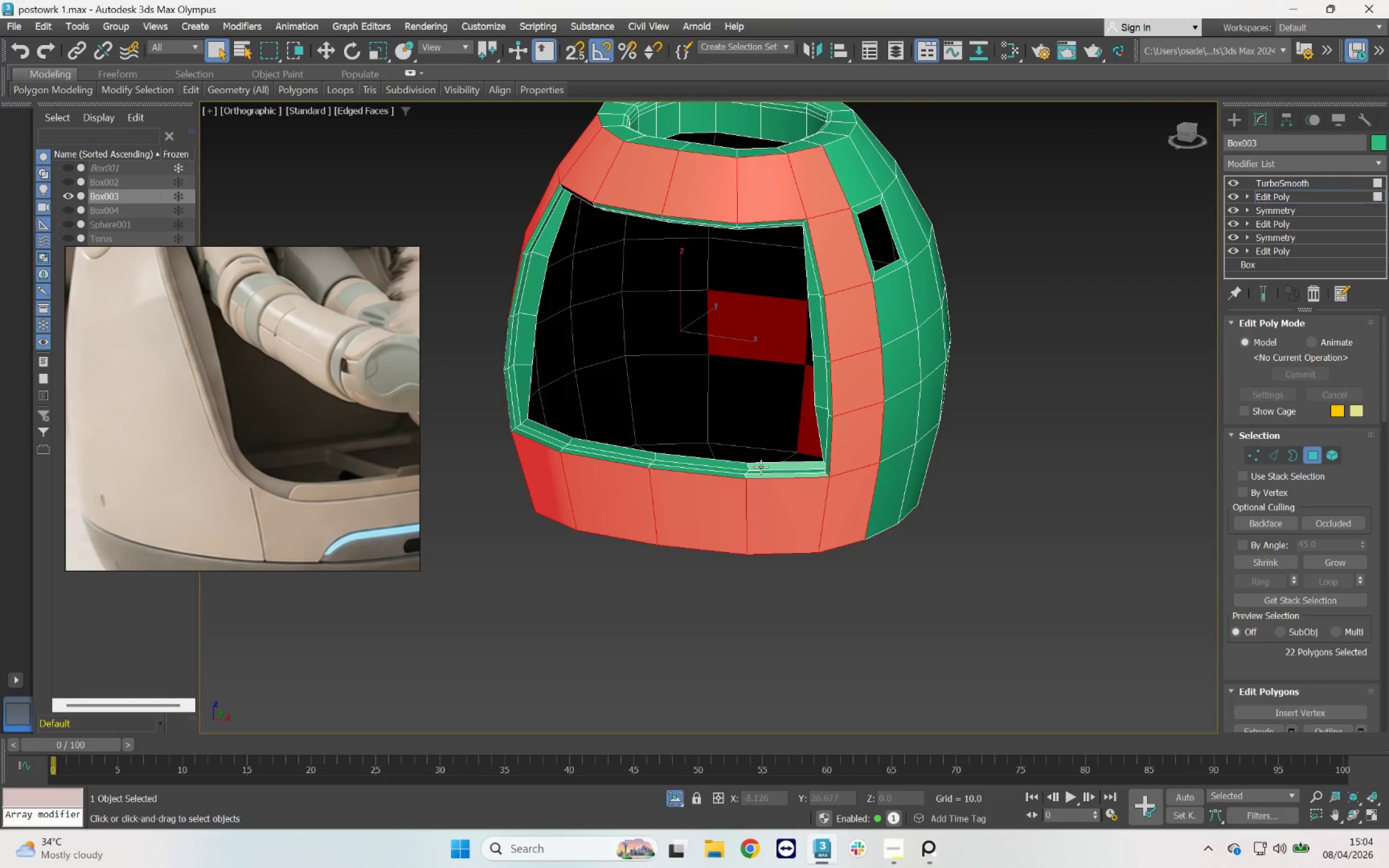 
hold_key(key=AltLeft, duration=0.68)
 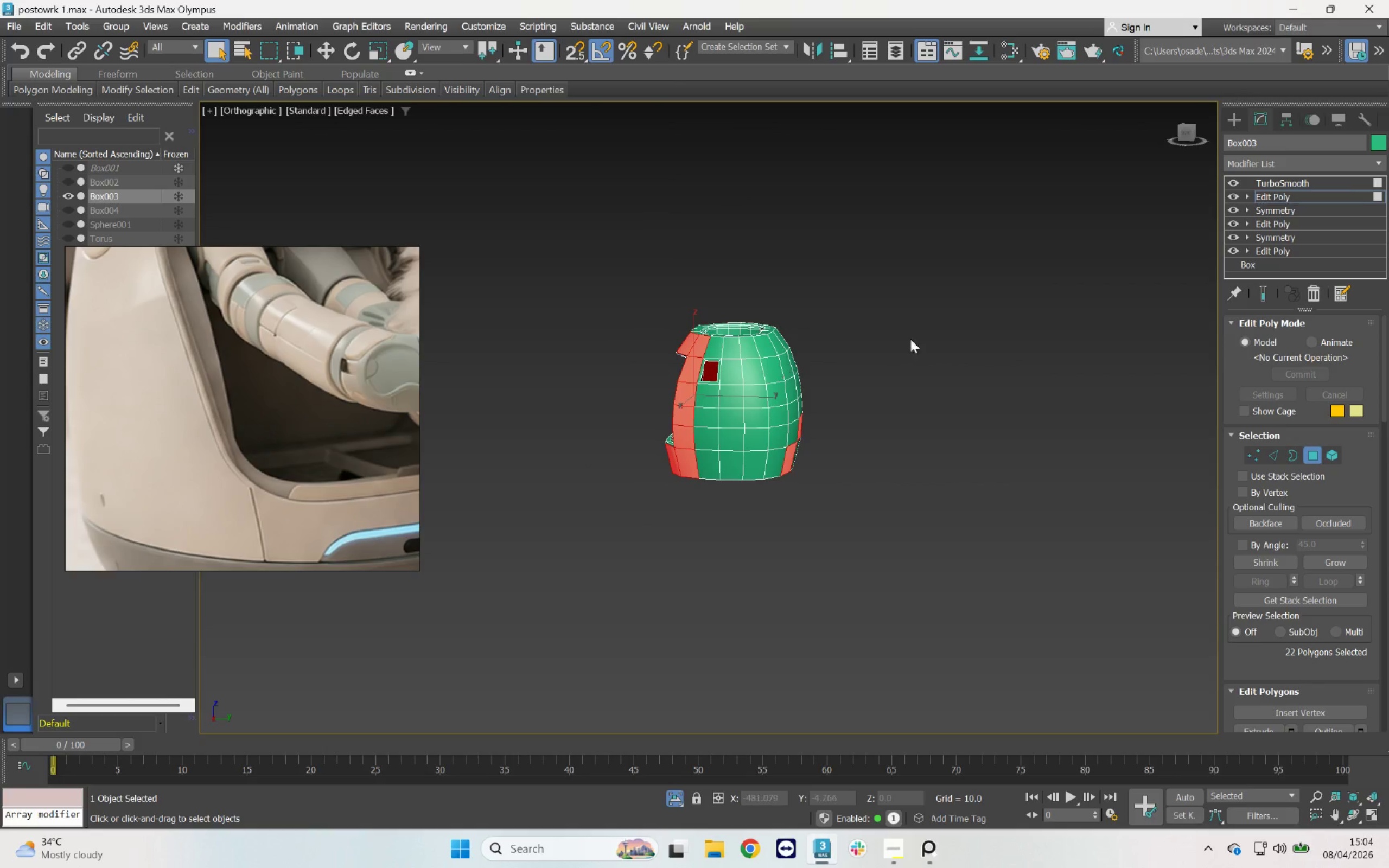 
scroll: coordinate [761, 464], scroll_direction: down, amount: 3.0
 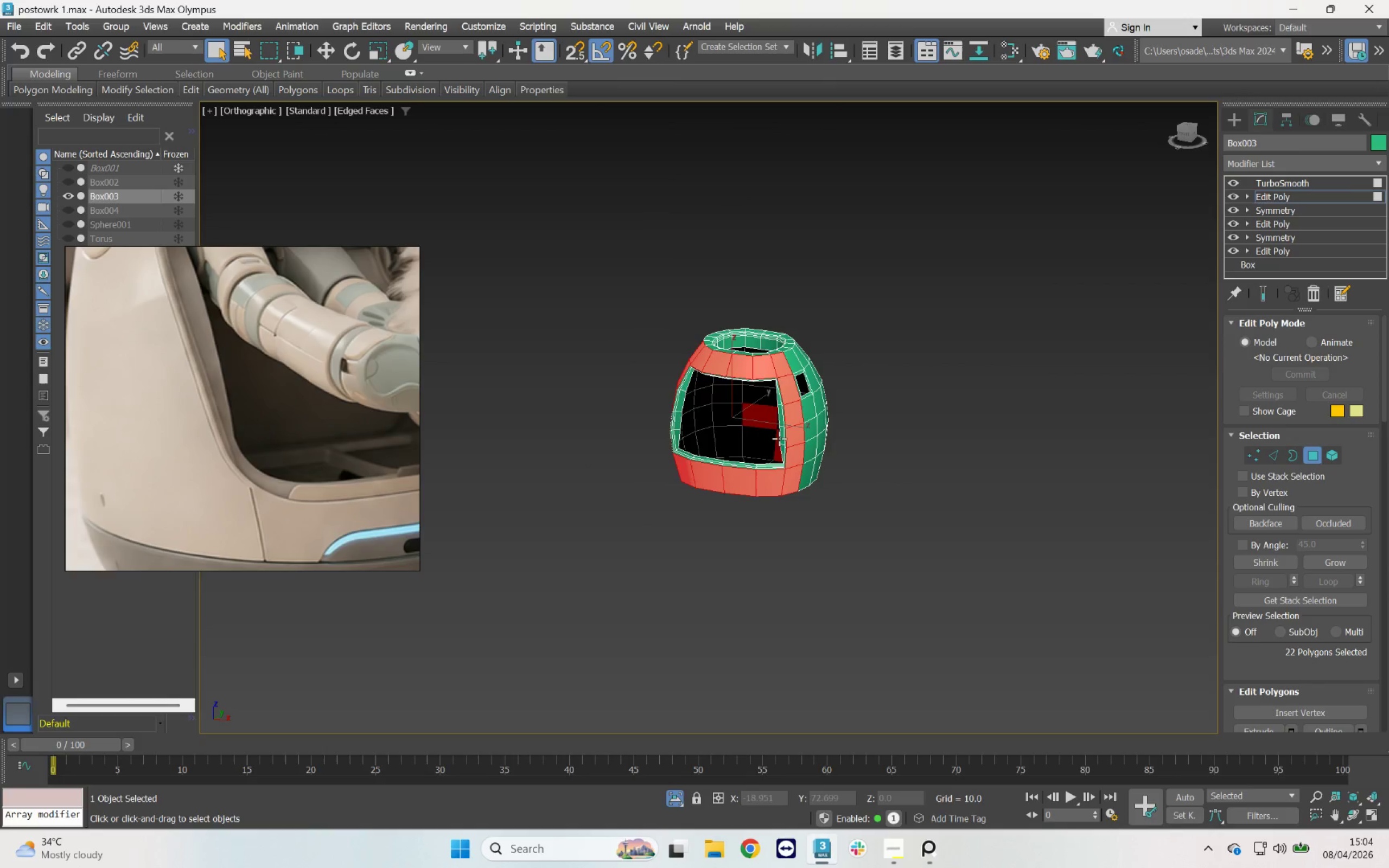 
hold_key(key=AltLeft, duration=0.58)
left_click_drag(start_coordinate=[922, 293], to_coordinate=[753, 537])
 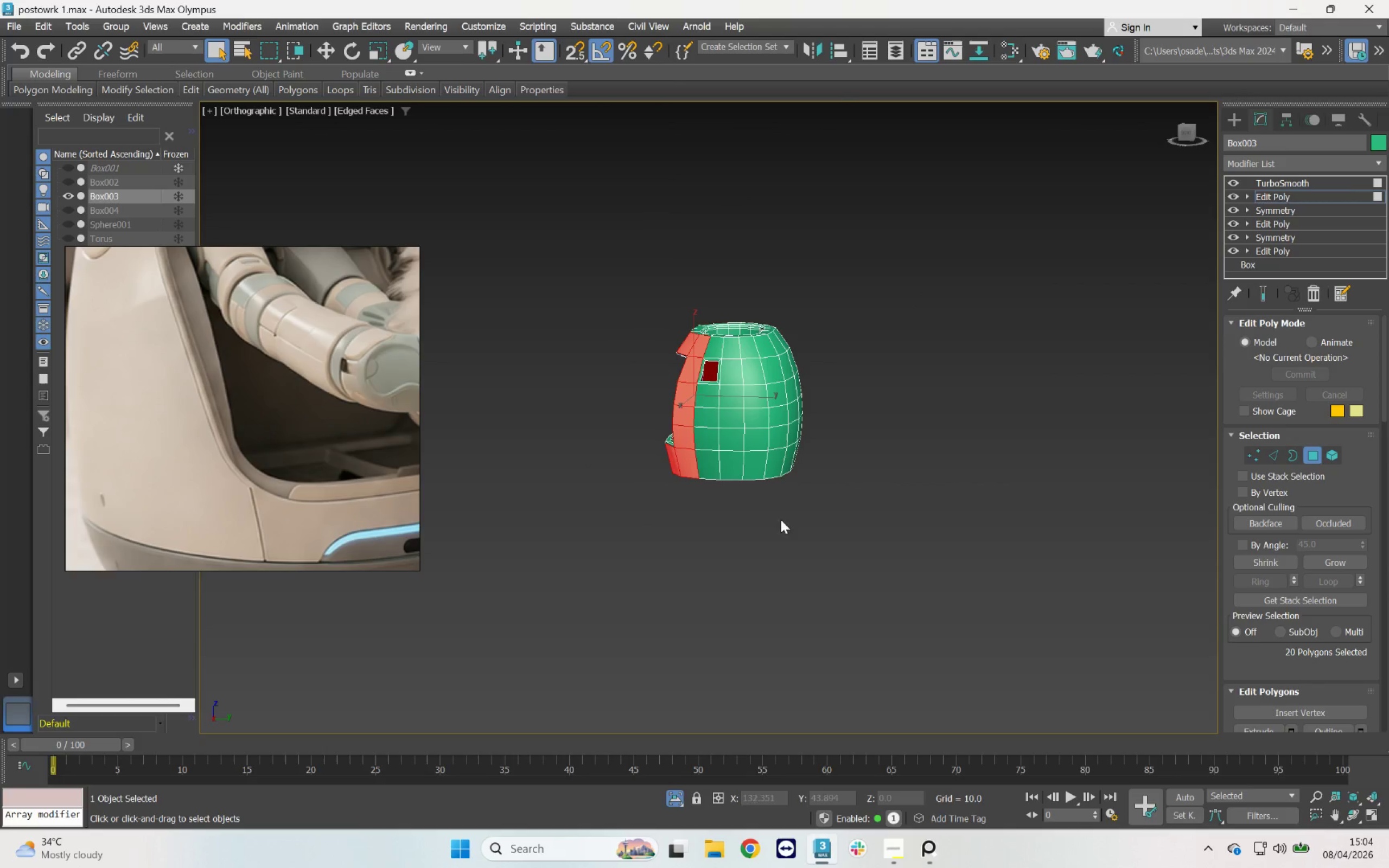 
hold_key(key=AltLeft, duration=1.61)
 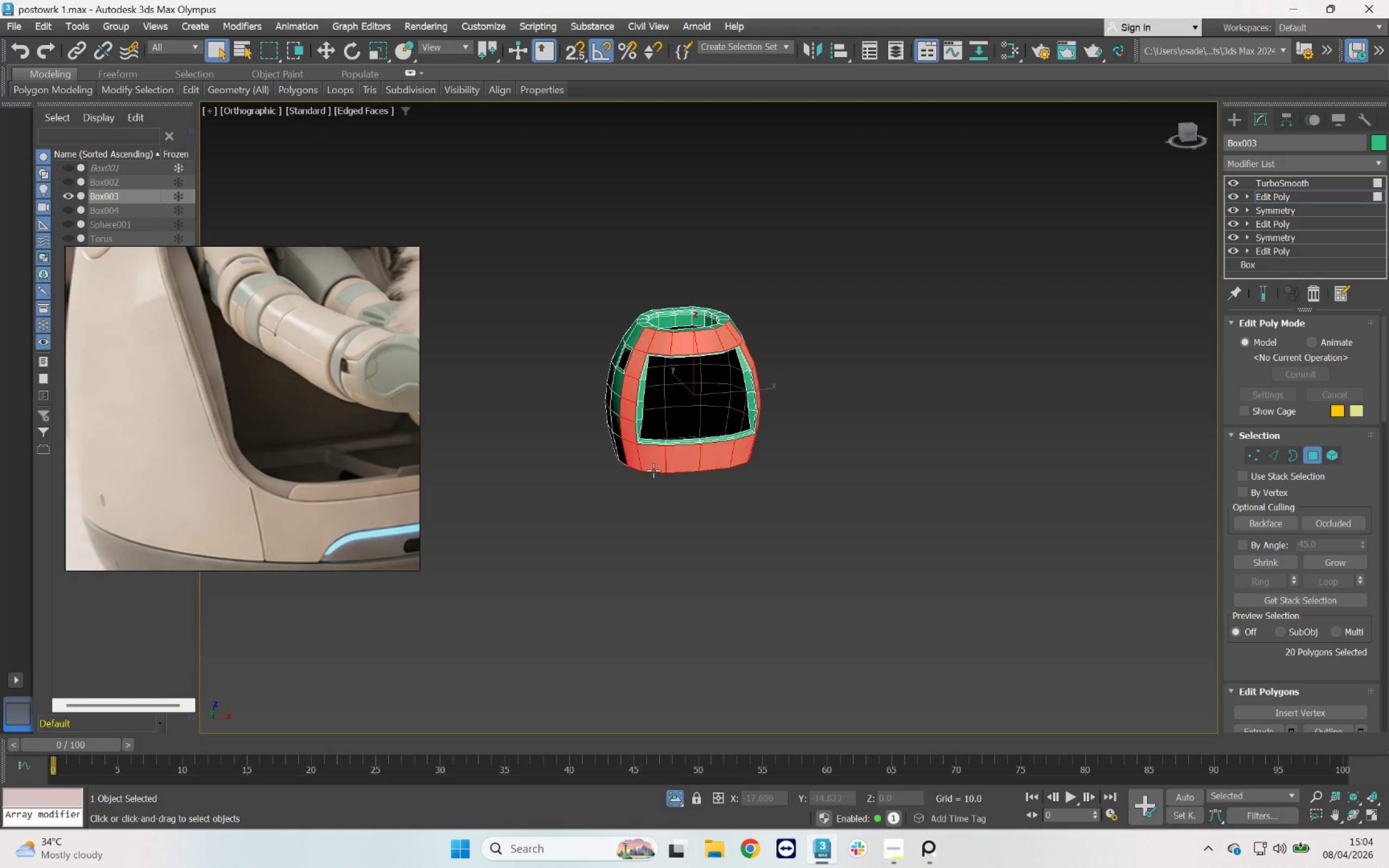 
scroll: coordinate [646, 450], scroll_direction: up, amount: 4.0
 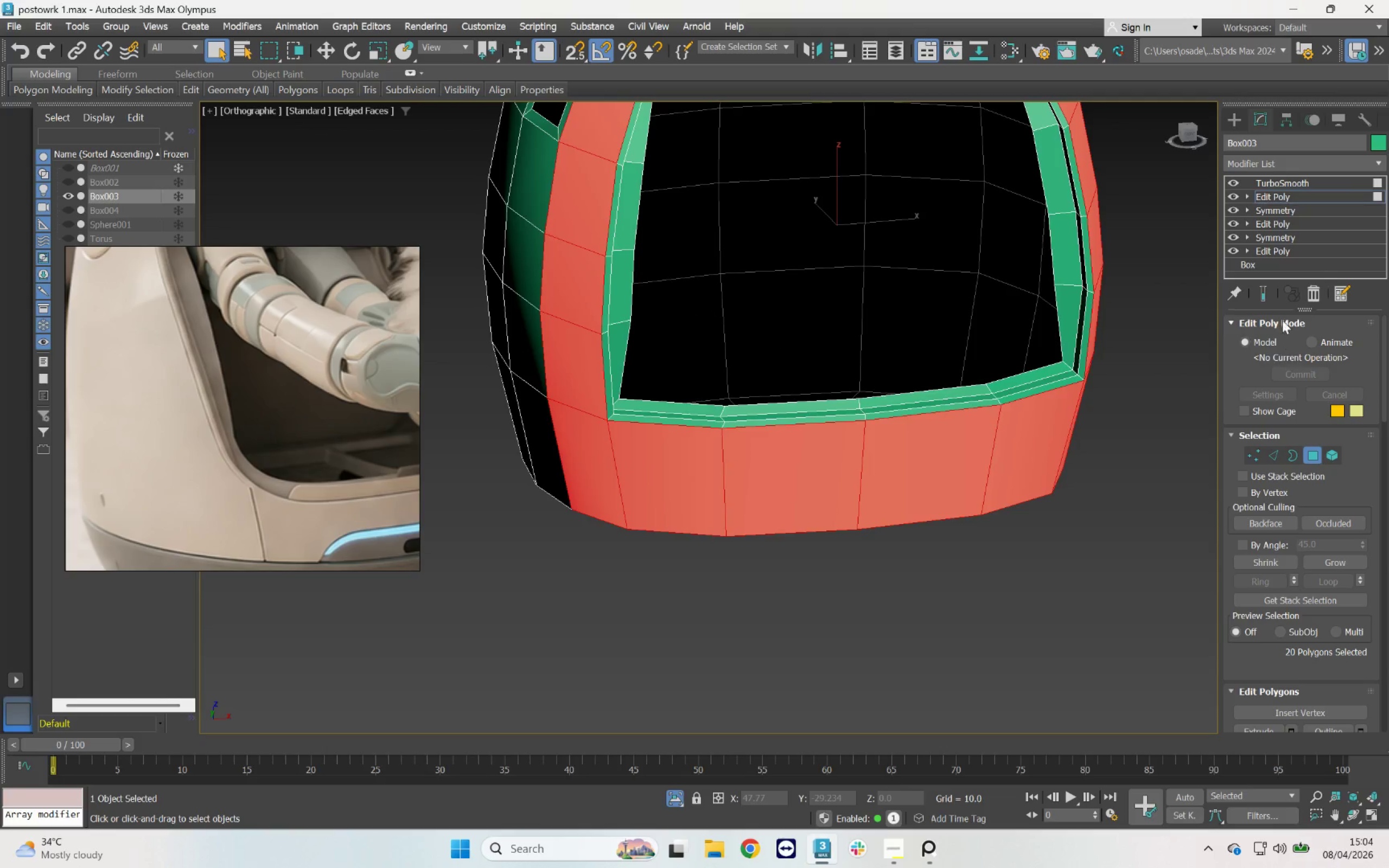 
left_click([1266, 296])
 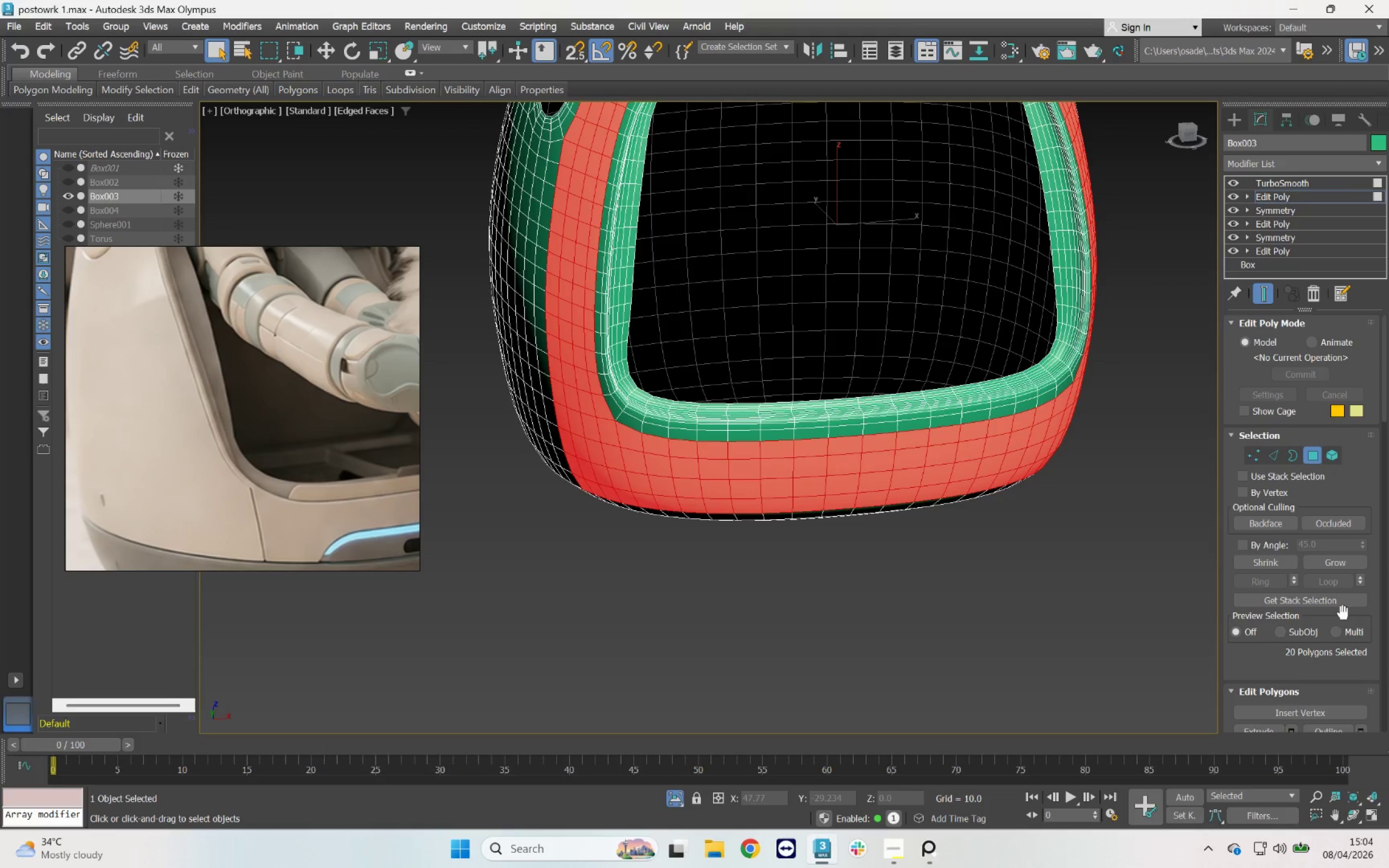 
scroll: coordinate [1369, 659], scroll_direction: down, amount: 4.0
 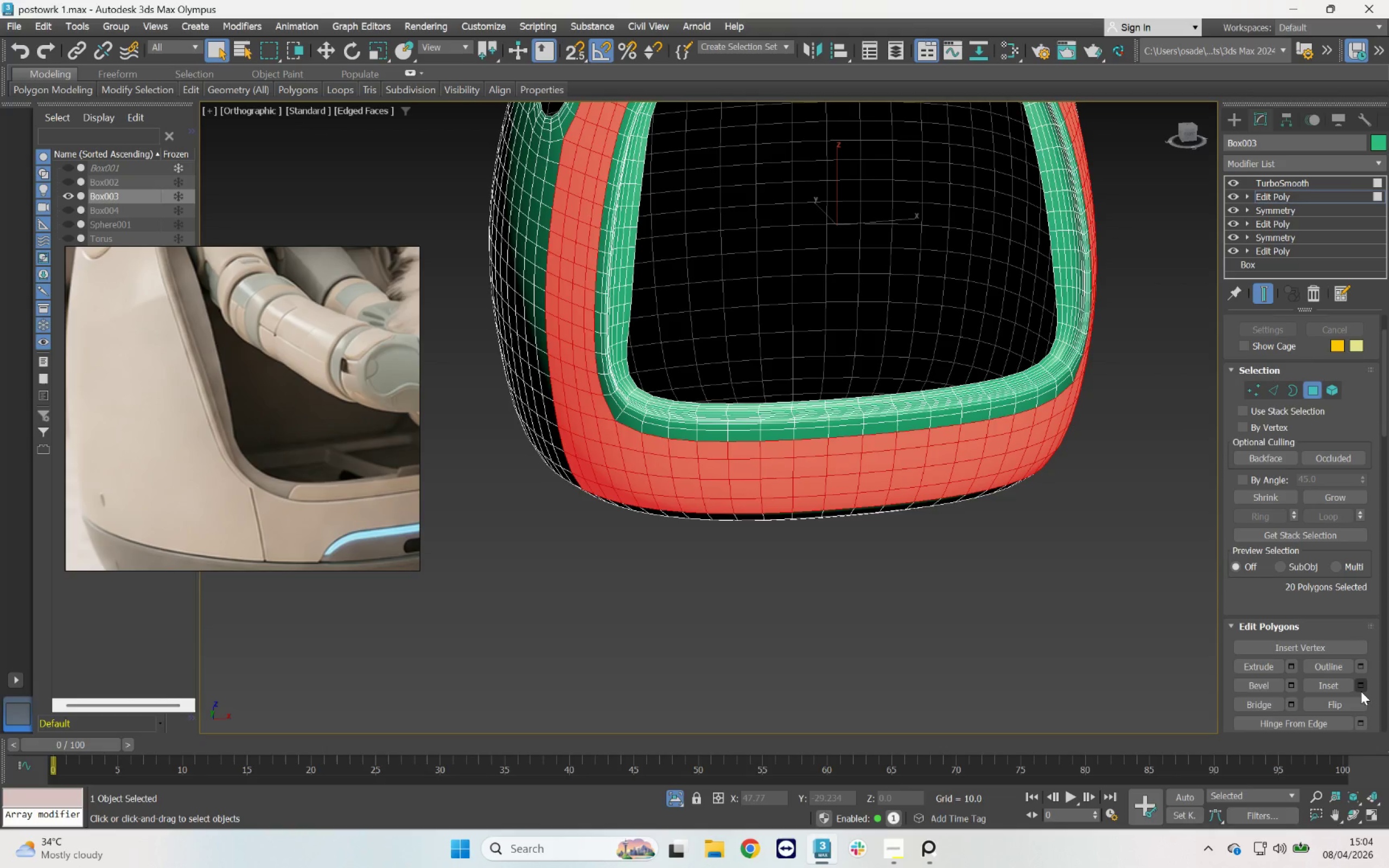 
left_click([1361, 689])
 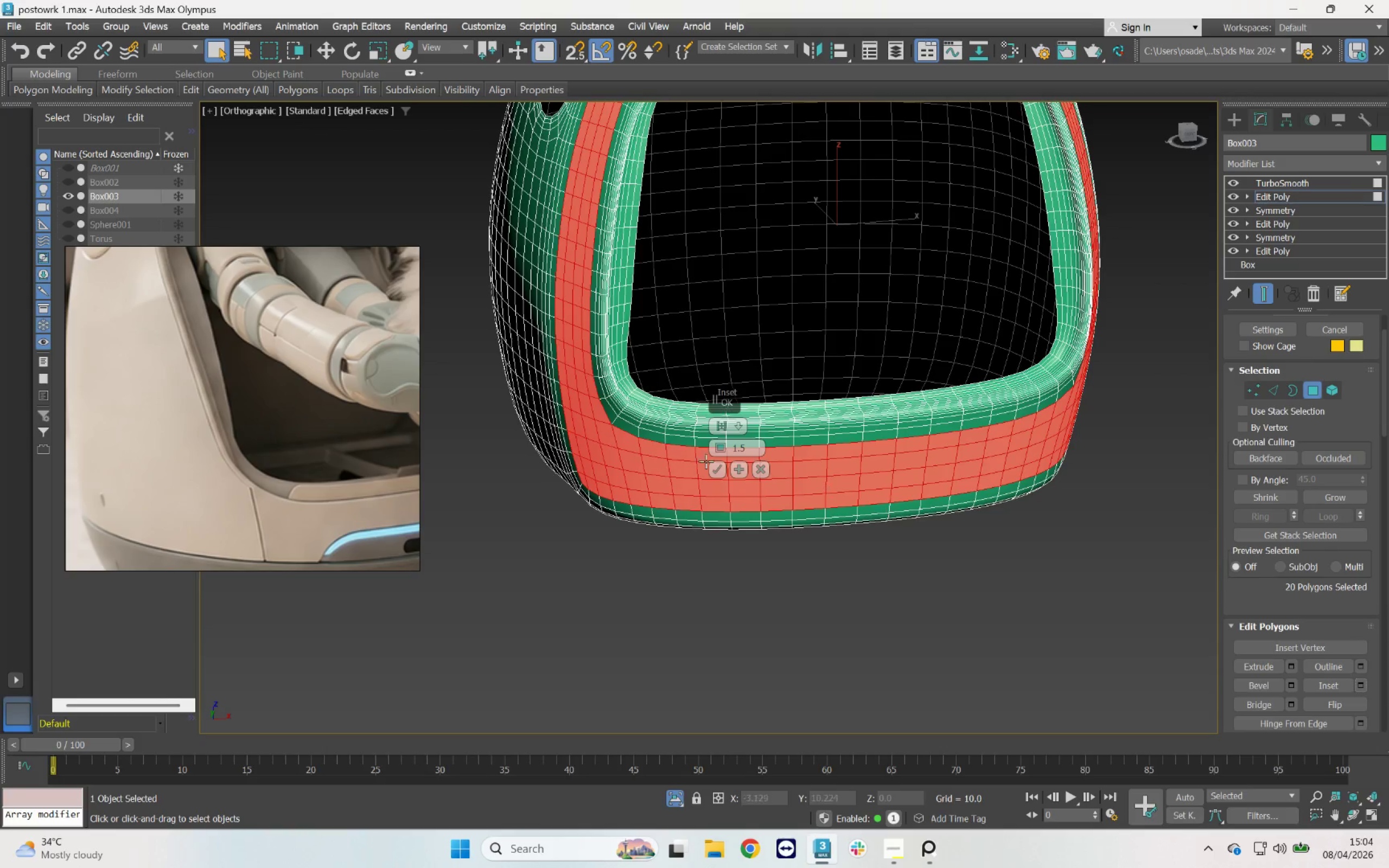 
scroll: coordinate [606, 420], scroll_direction: up, amount: 3.0
 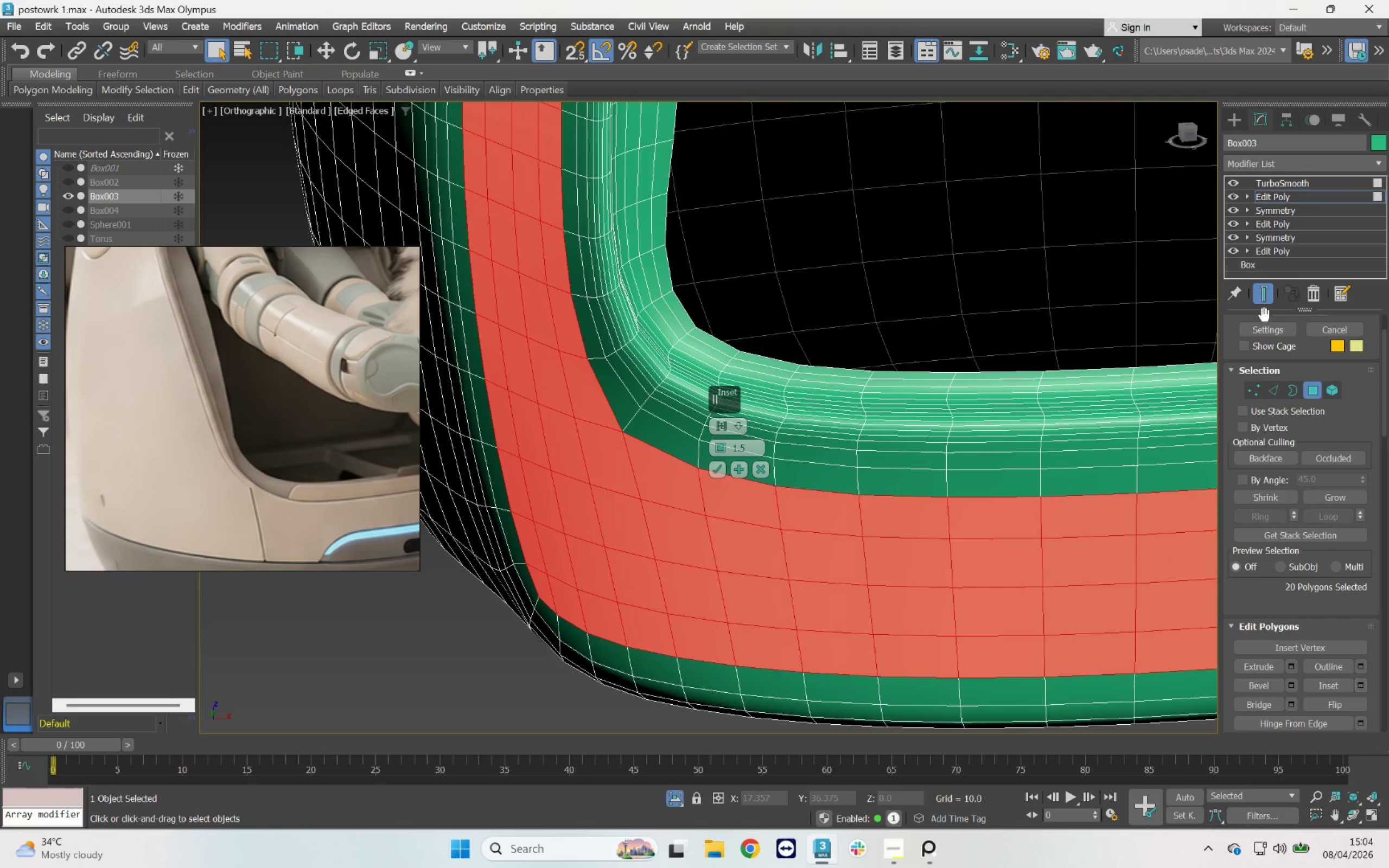 
left_click([1266, 297])
 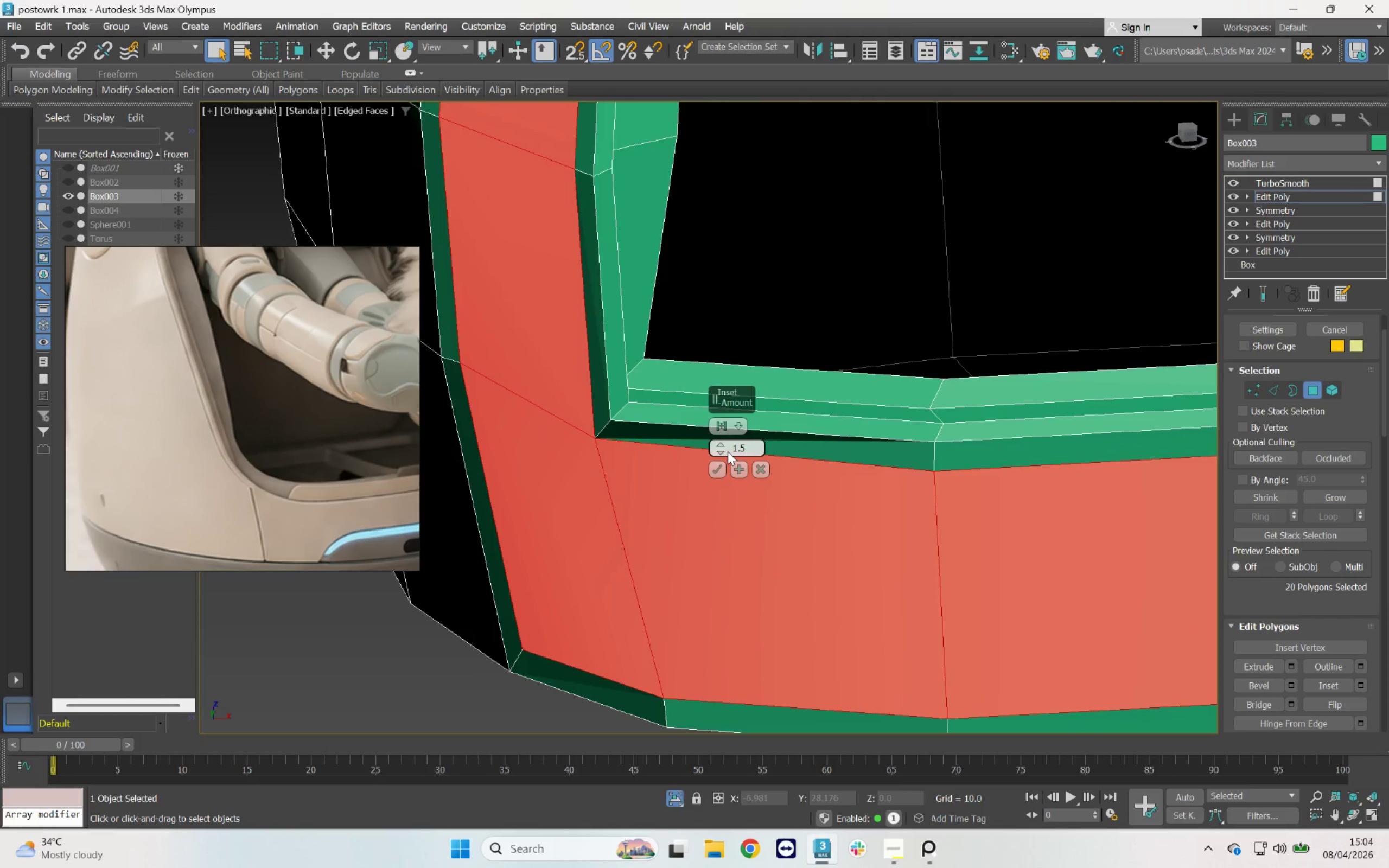 
right_click([724, 455])
 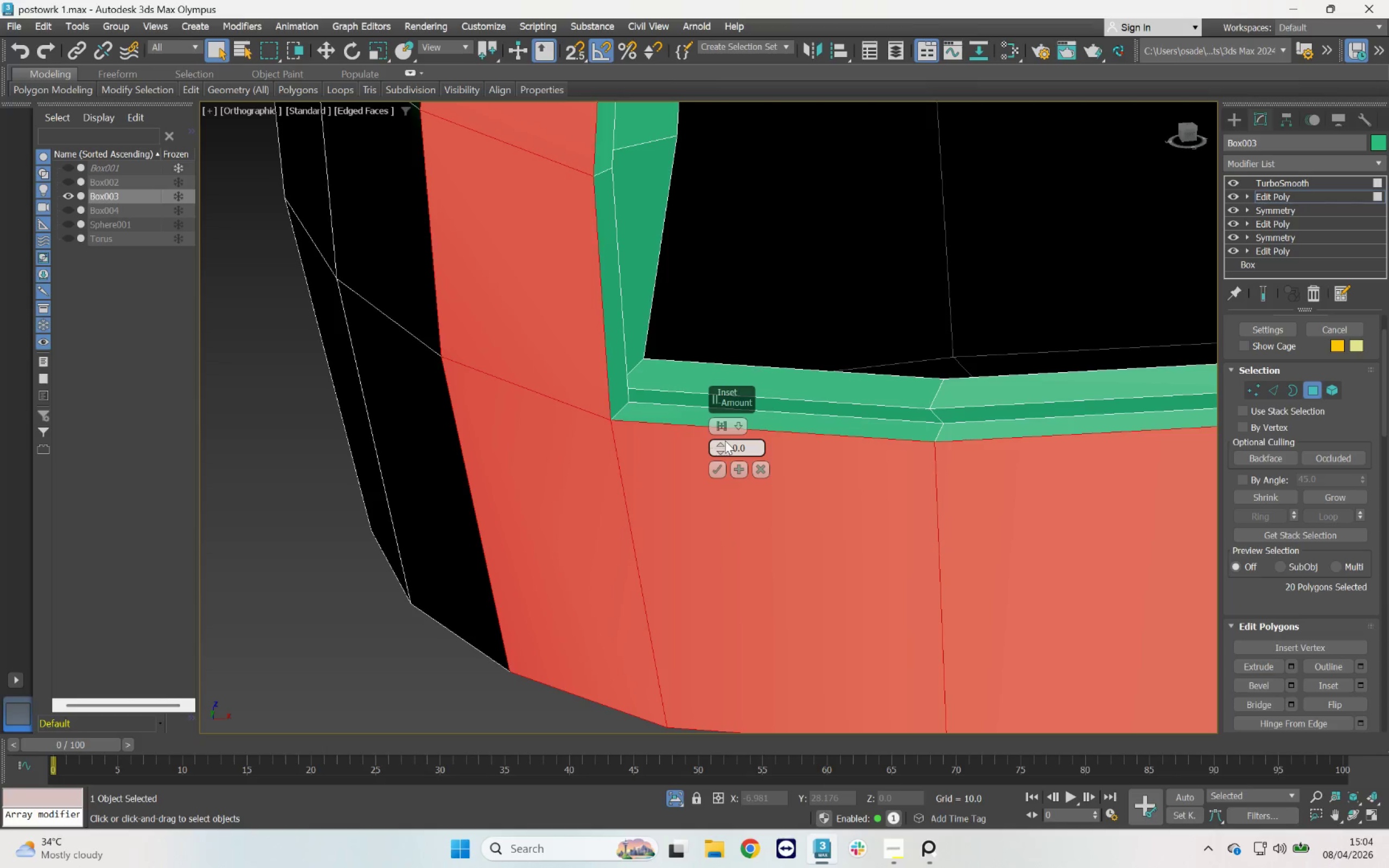 
left_click_drag(start_coordinate=[721, 443], to_coordinate=[721, 426])
 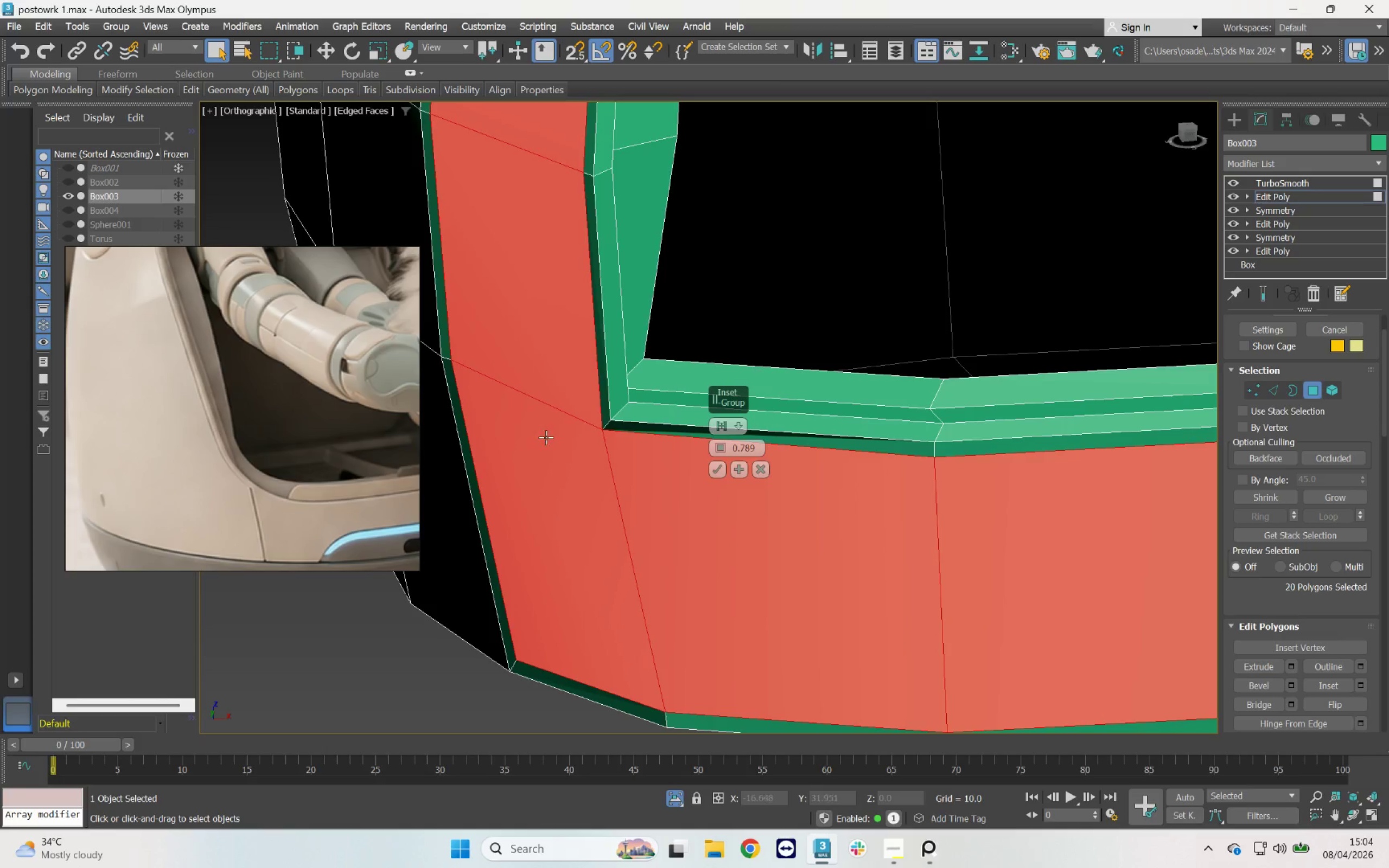 
scroll: coordinate [555, 426], scroll_direction: down, amount: 4.0
 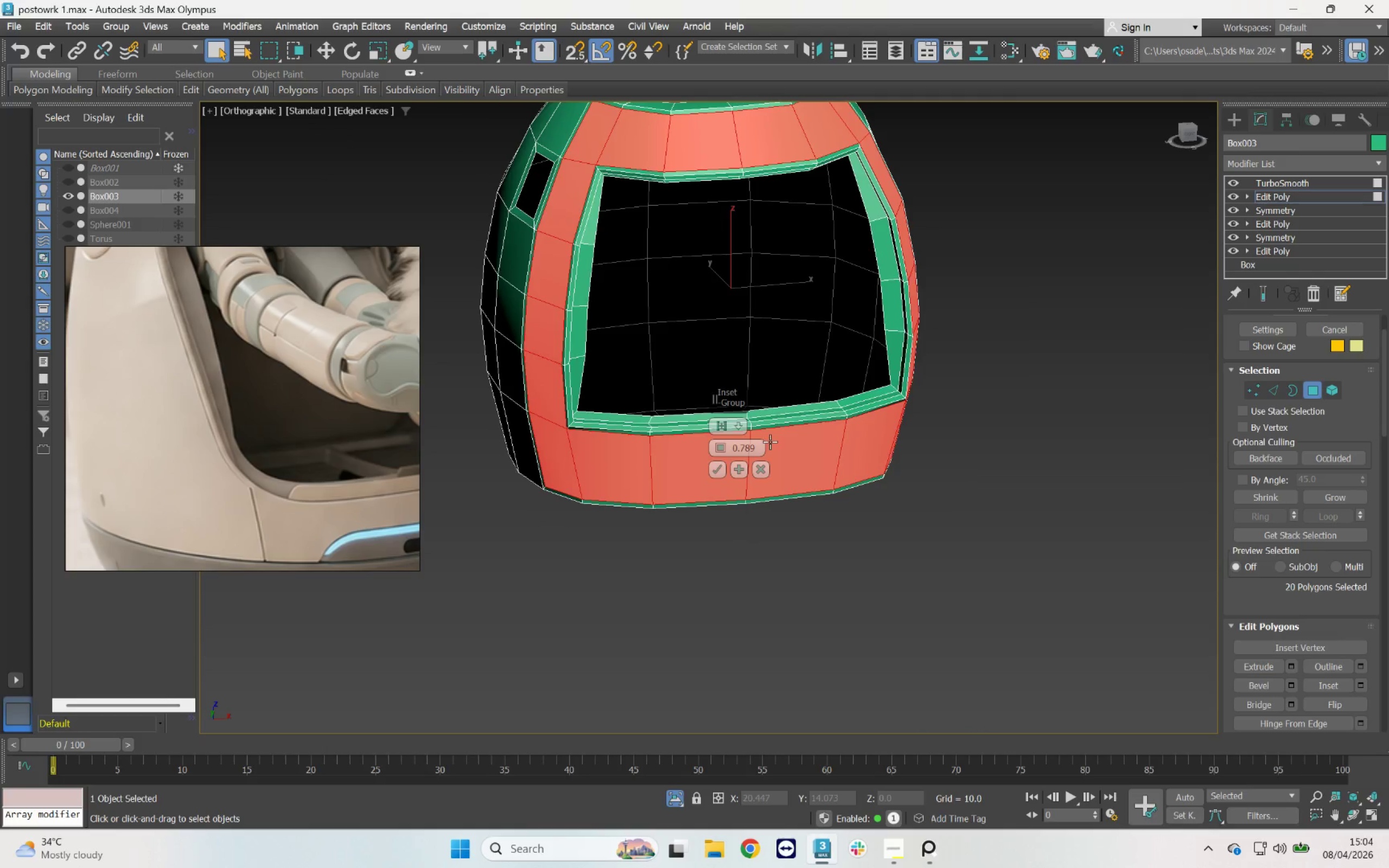 
wait(5.02)
 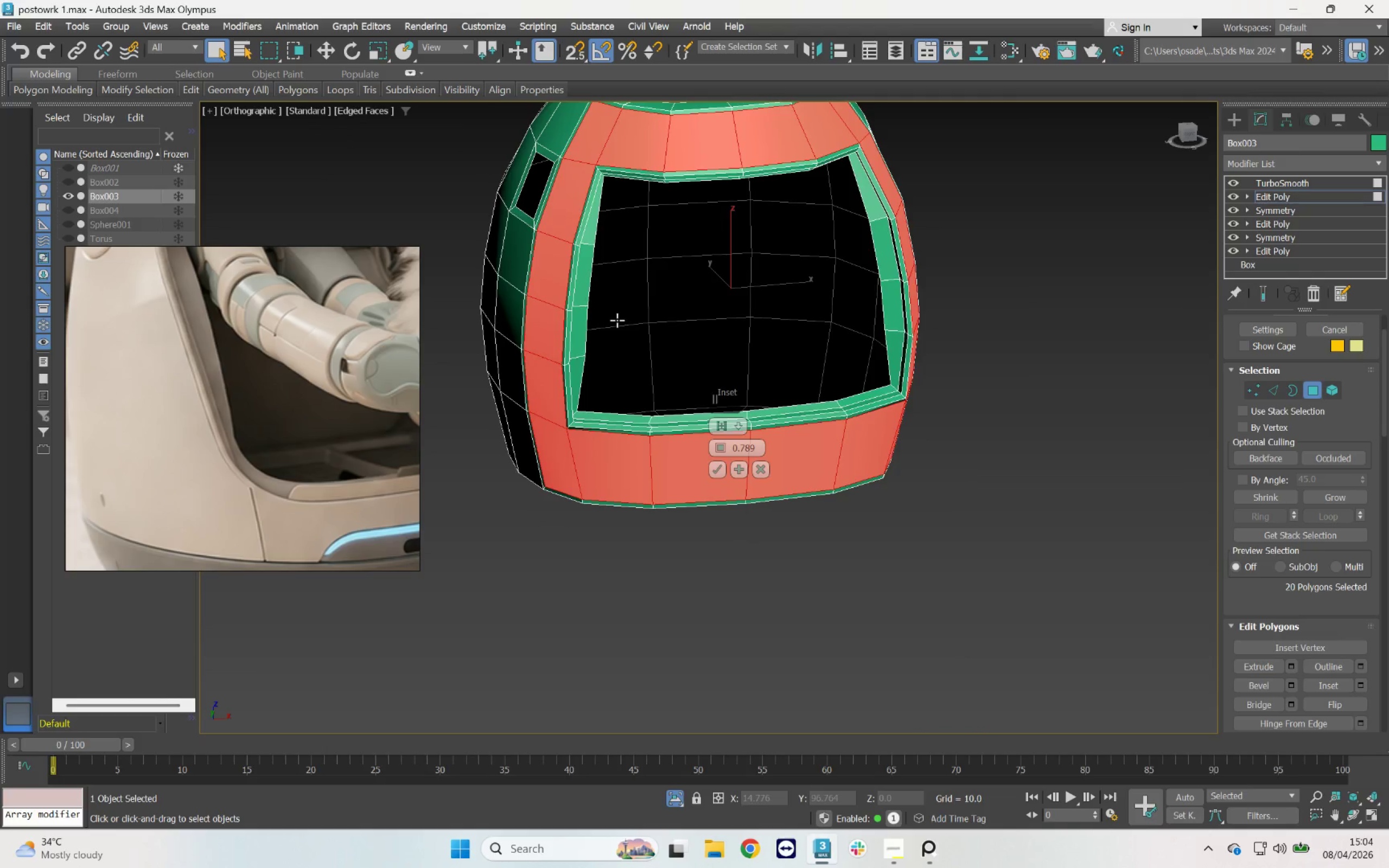 
left_click_drag(start_coordinate=[757, 448], to_coordinate=[711, 452])
 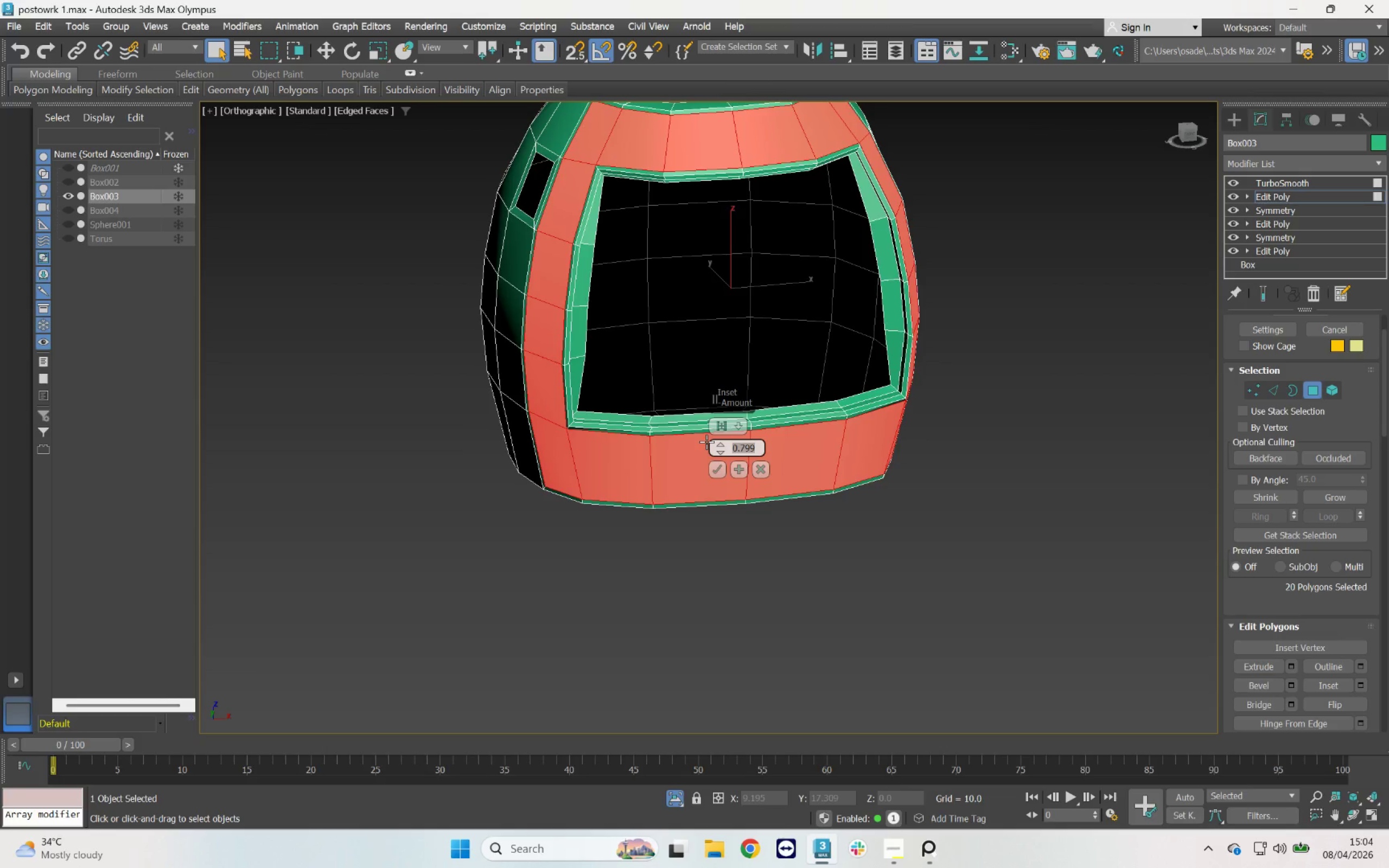 
key(1)
 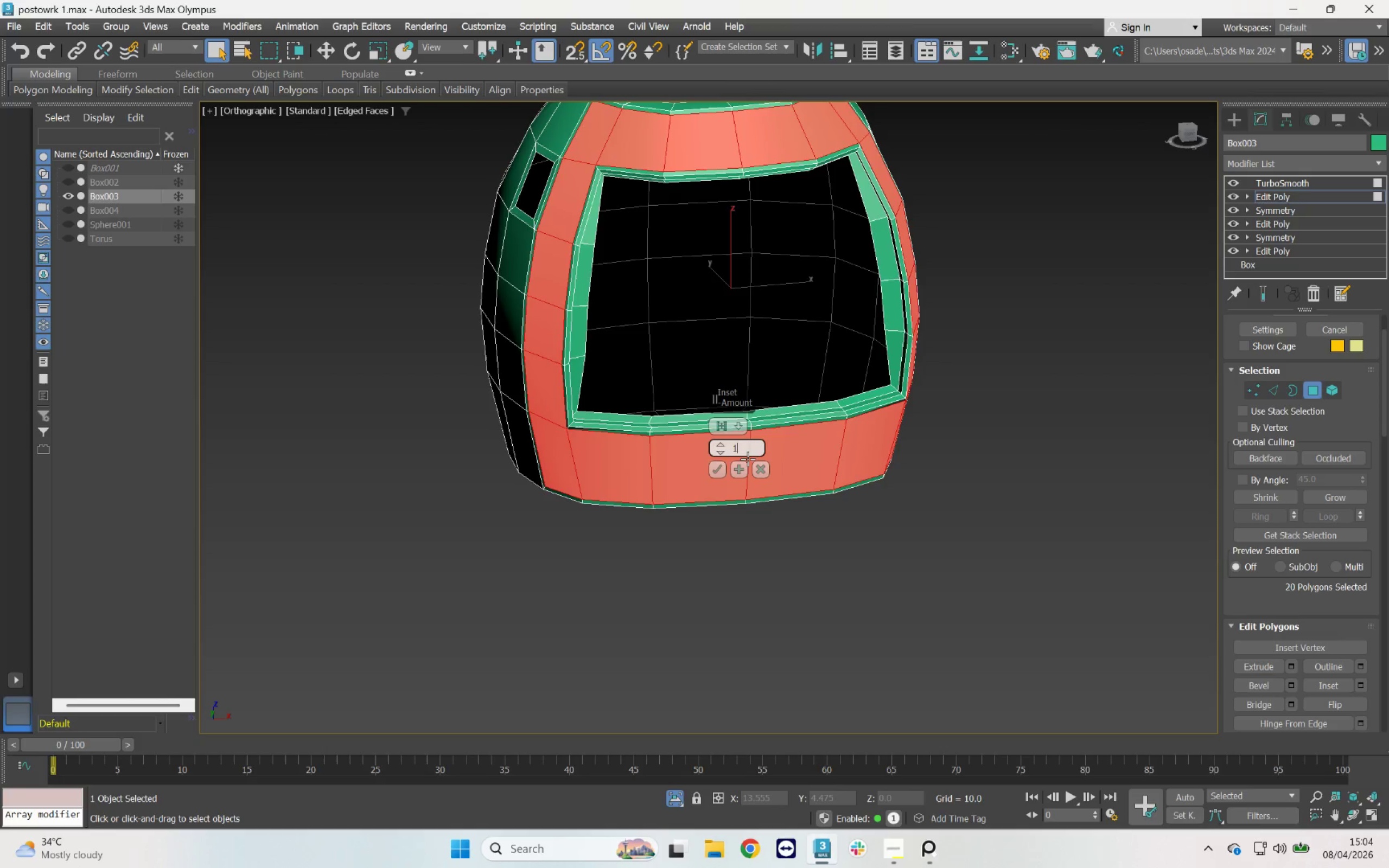 
key(Enter)
 